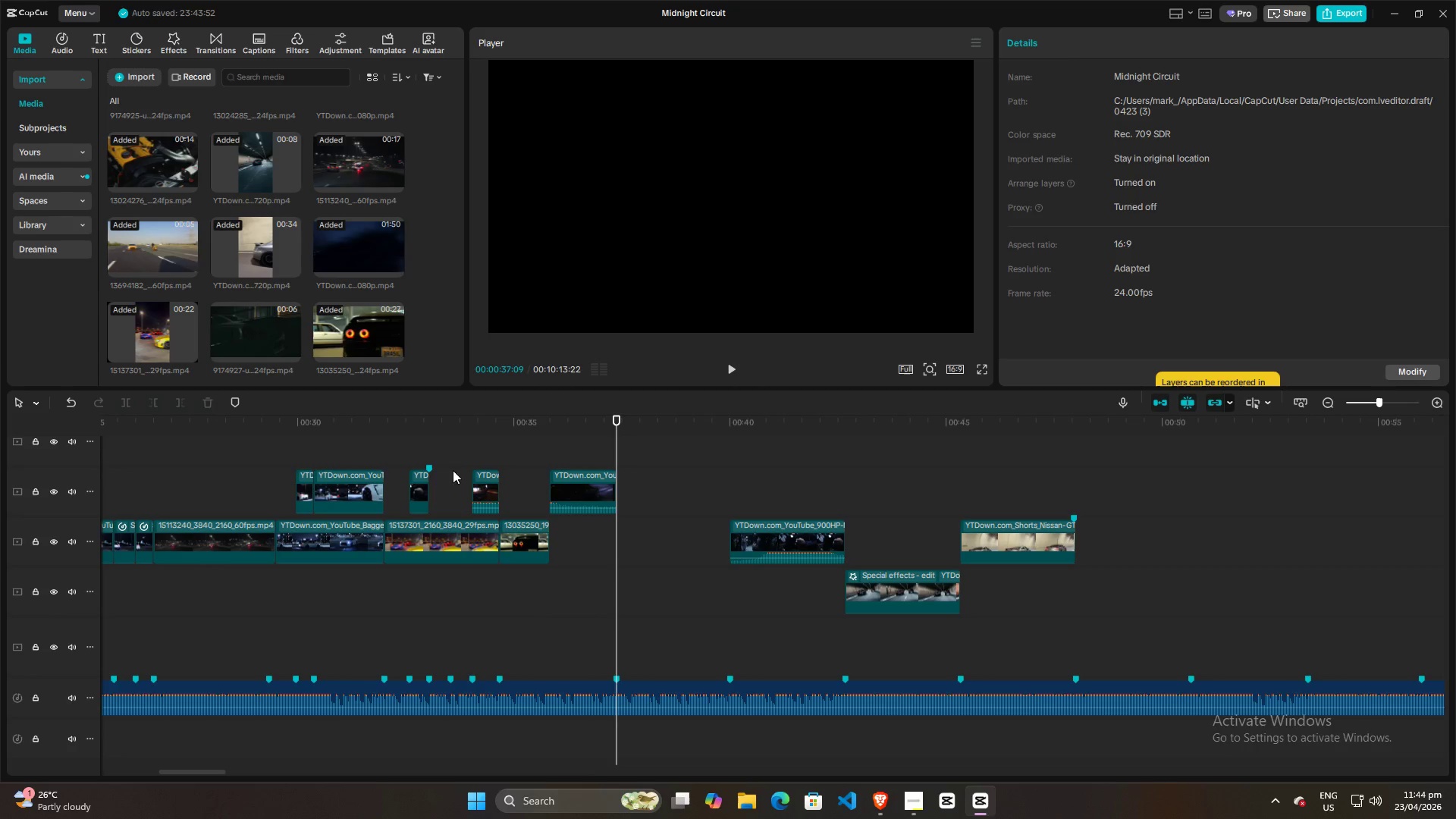 
left_click([403, 450])
 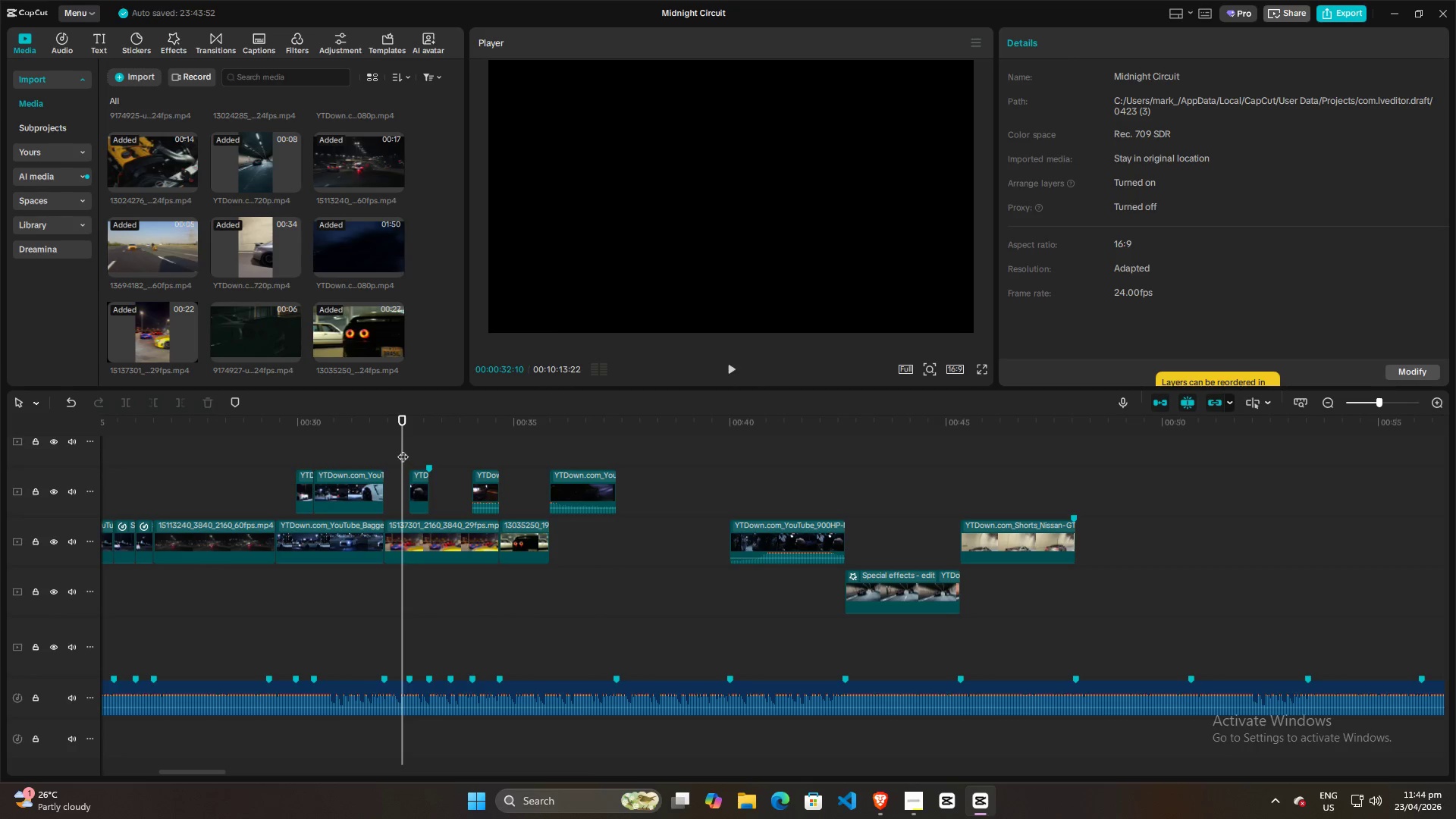 
key(Space)
 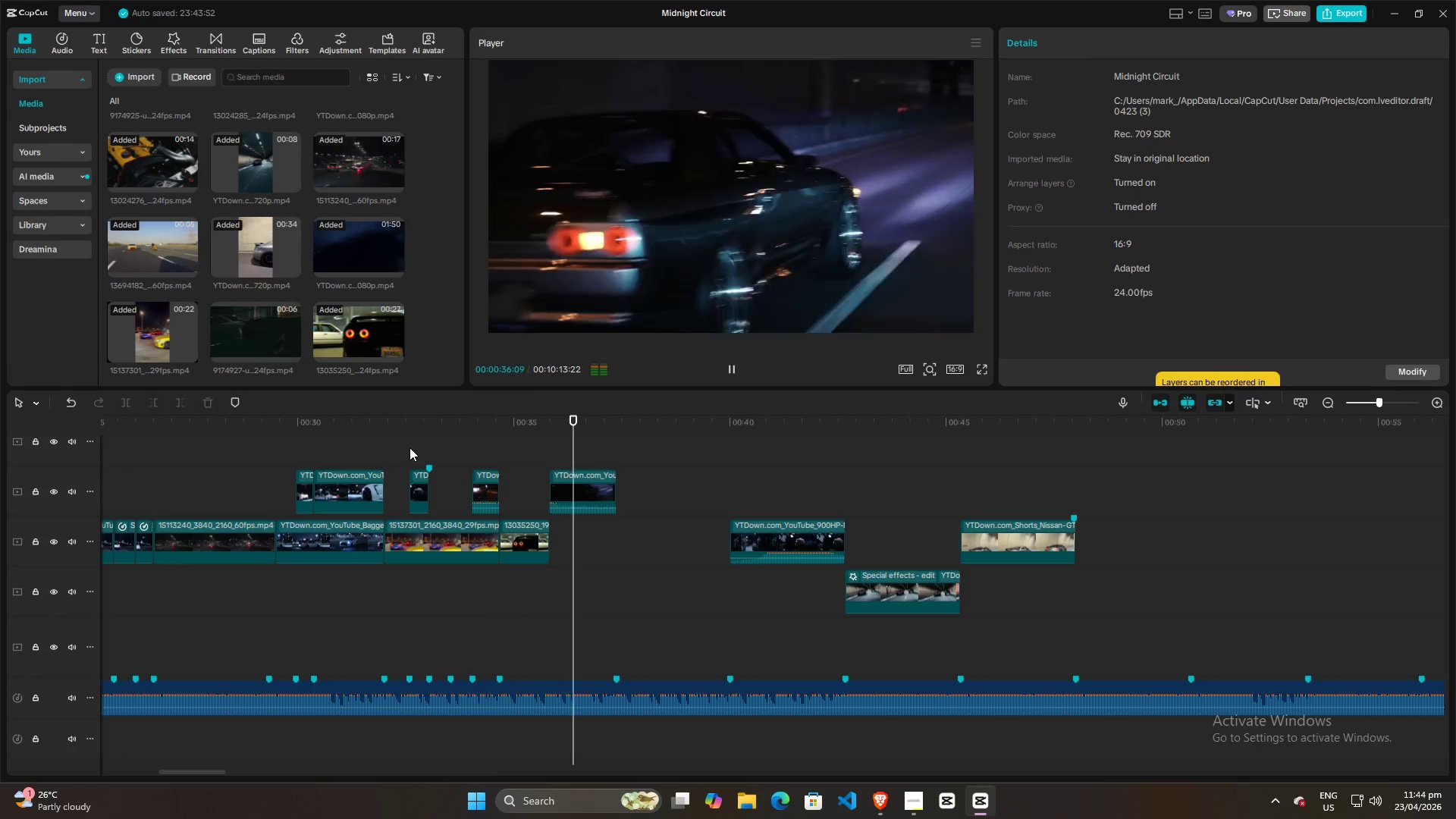 
wait(5.33)
 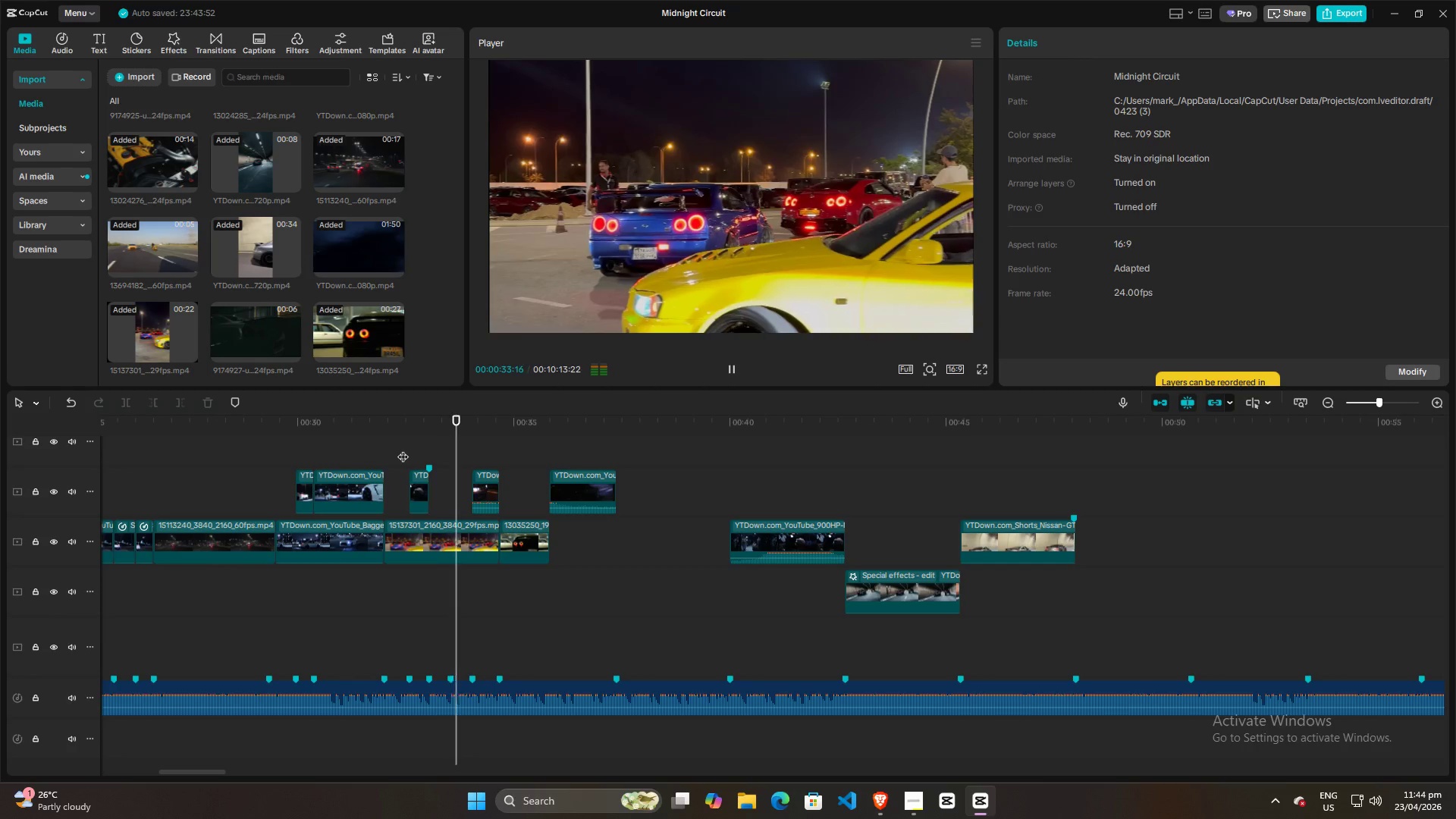 
key(Space)
 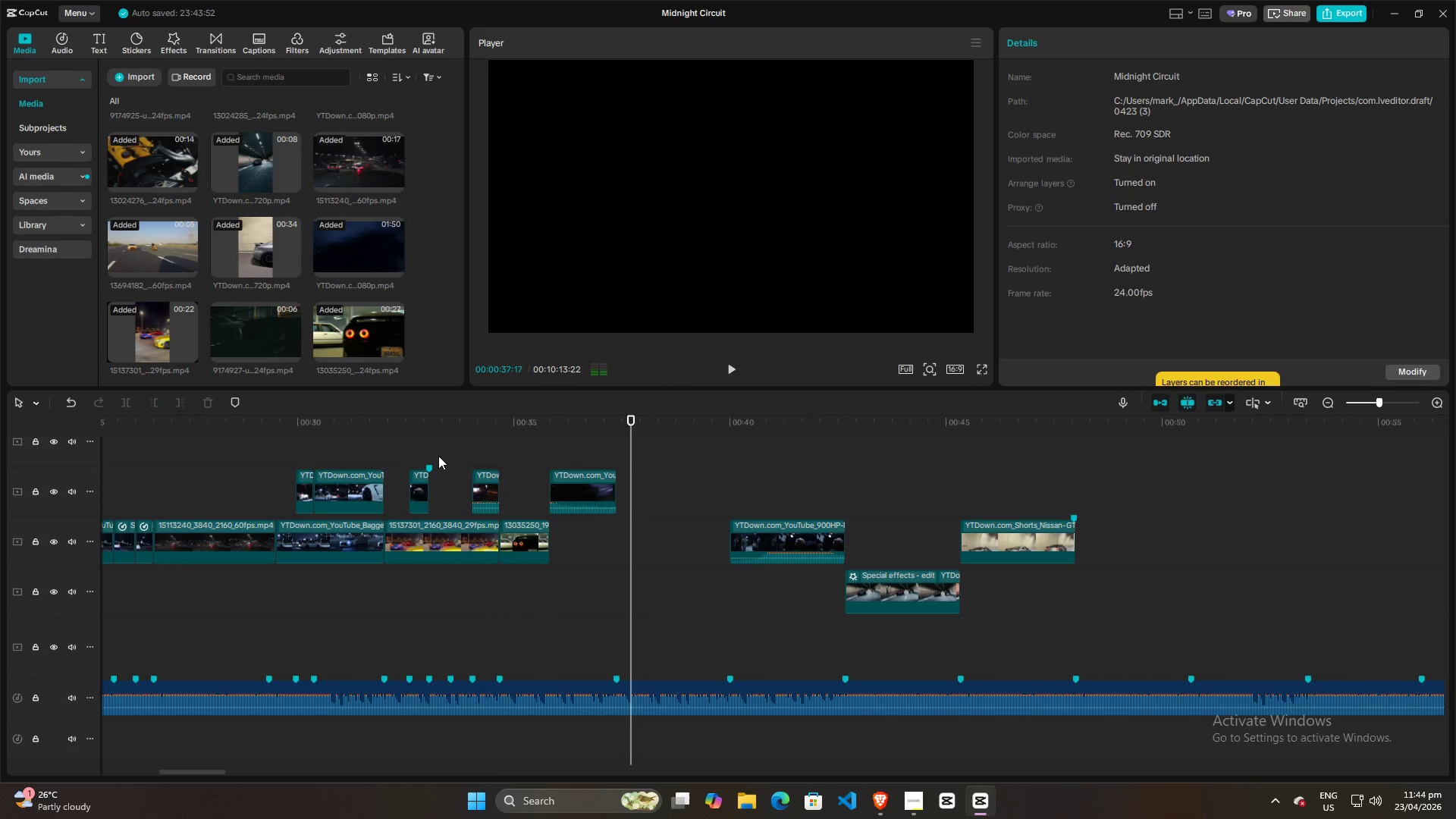 
left_click([438, 456])
 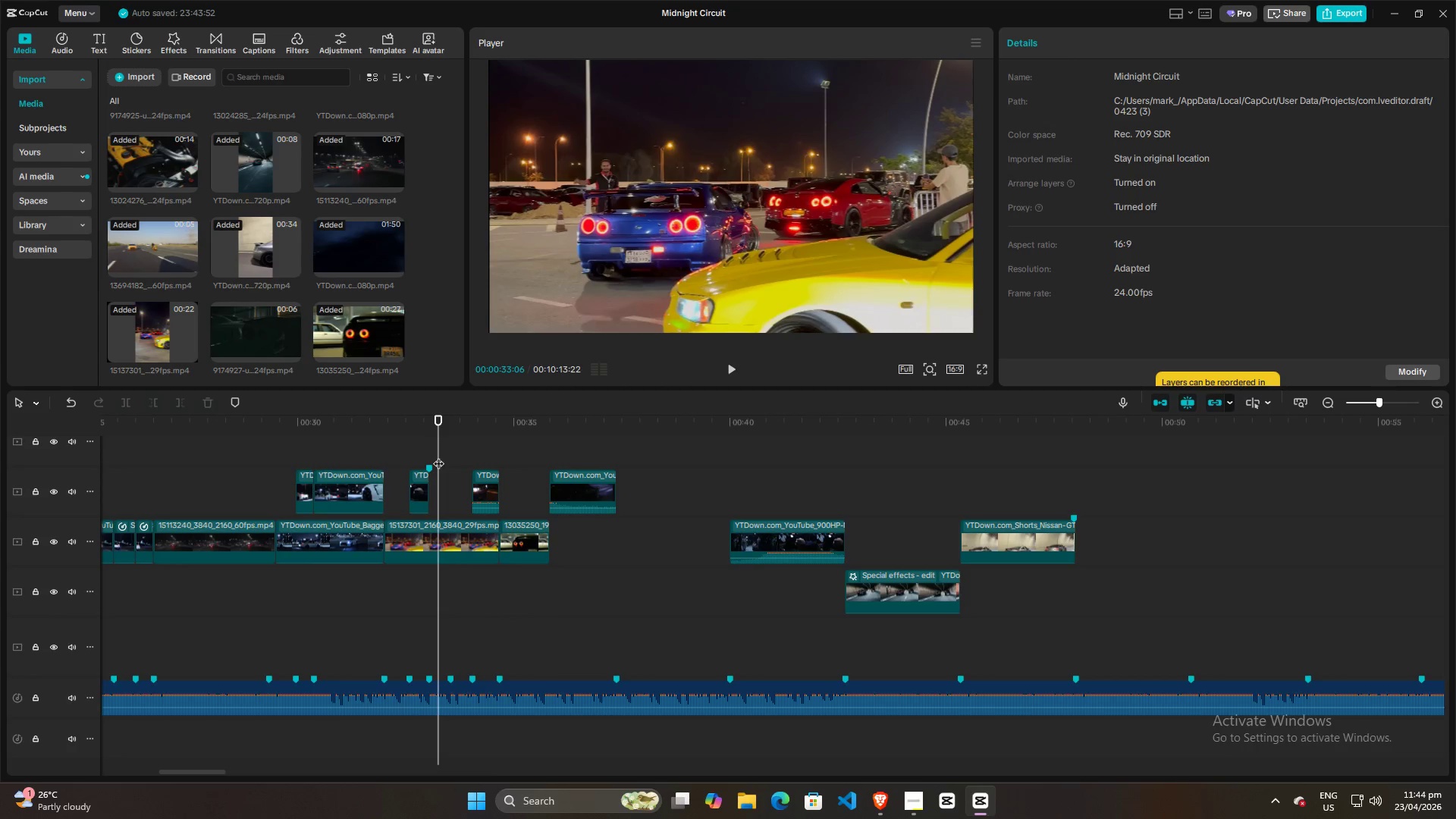 
left_click([421, 439])
 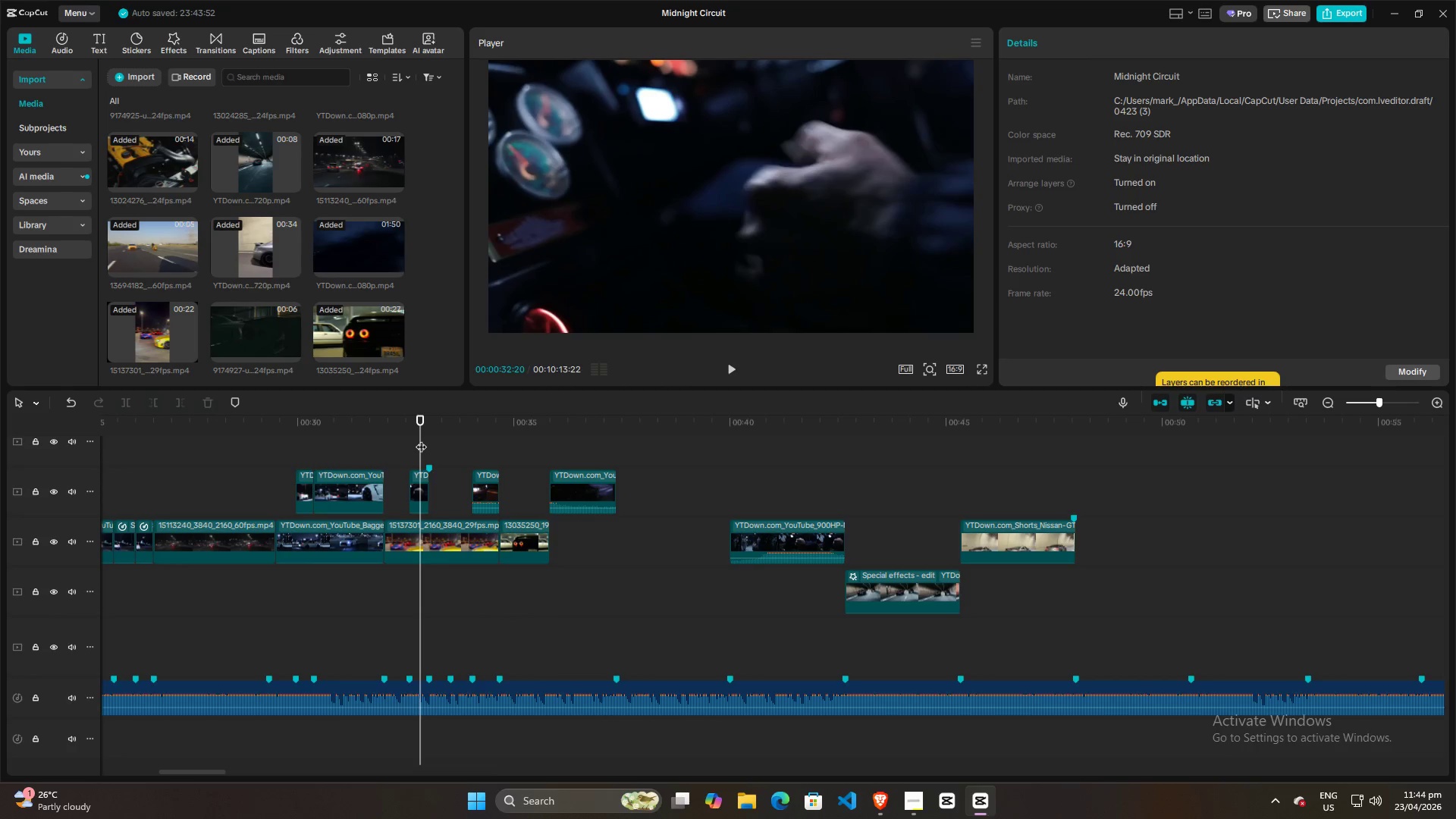 
key(Space)
 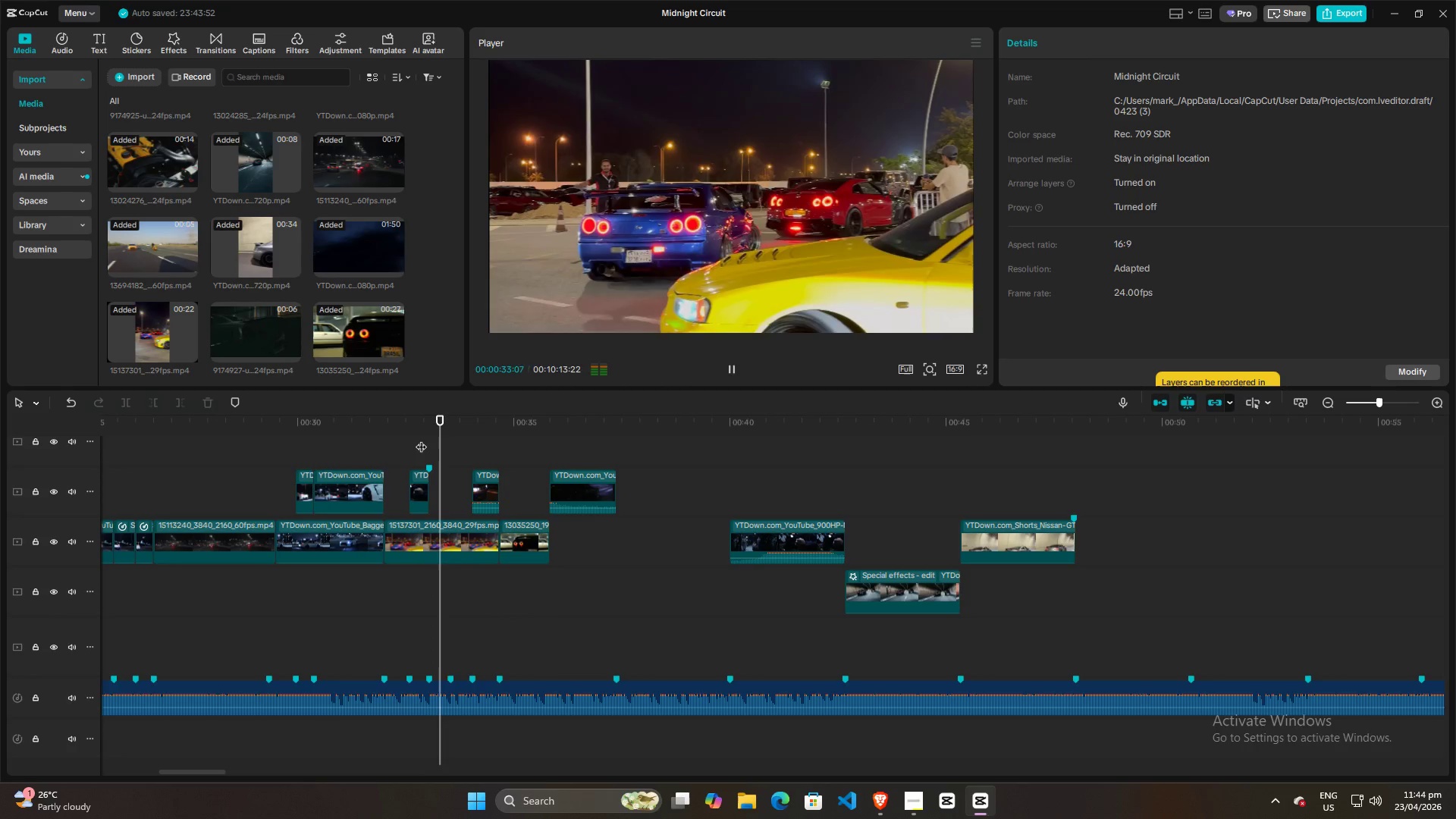 
key(Space)
 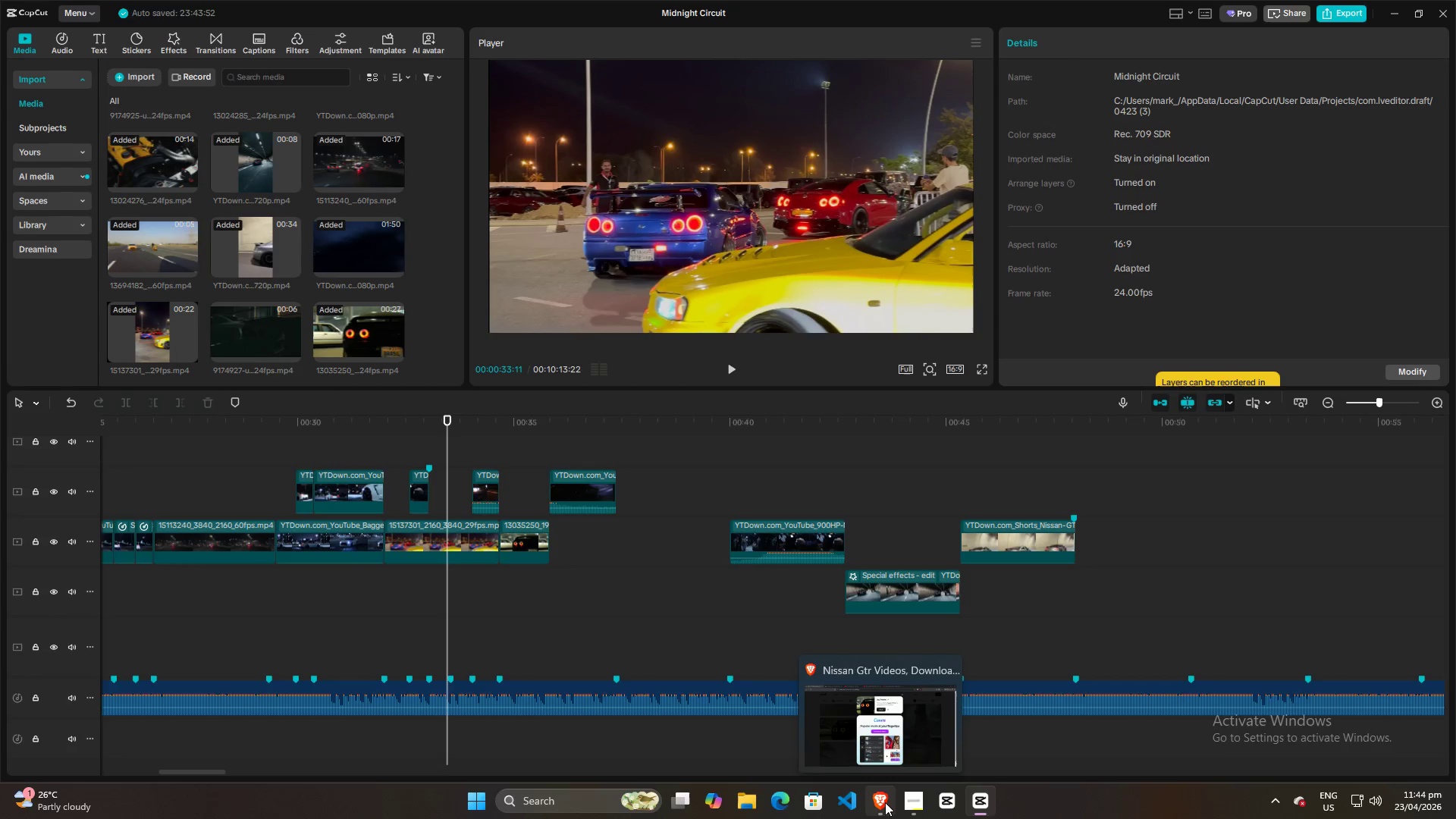 
left_click([885, 802])
 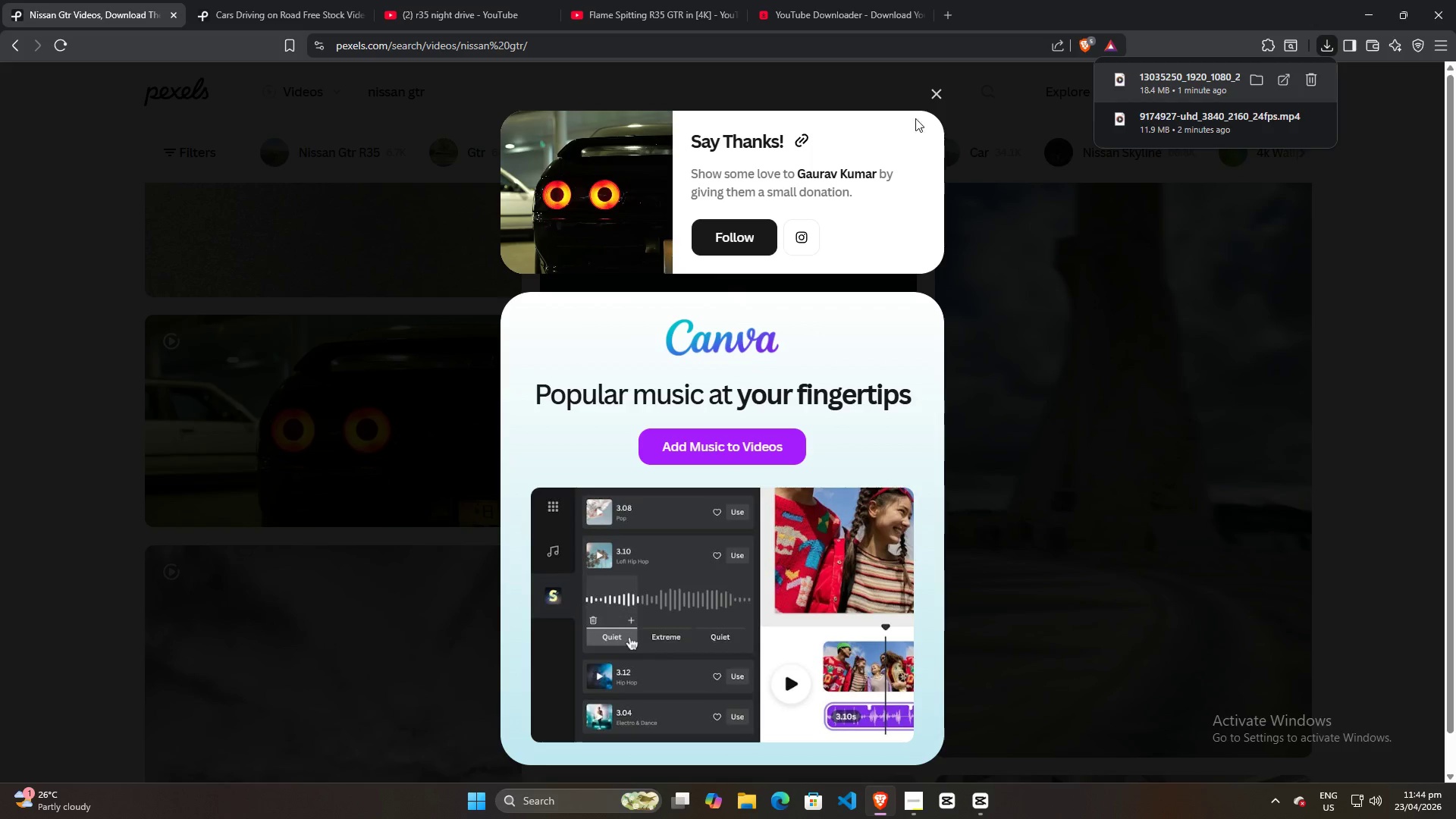 
left_click([935, 91])
 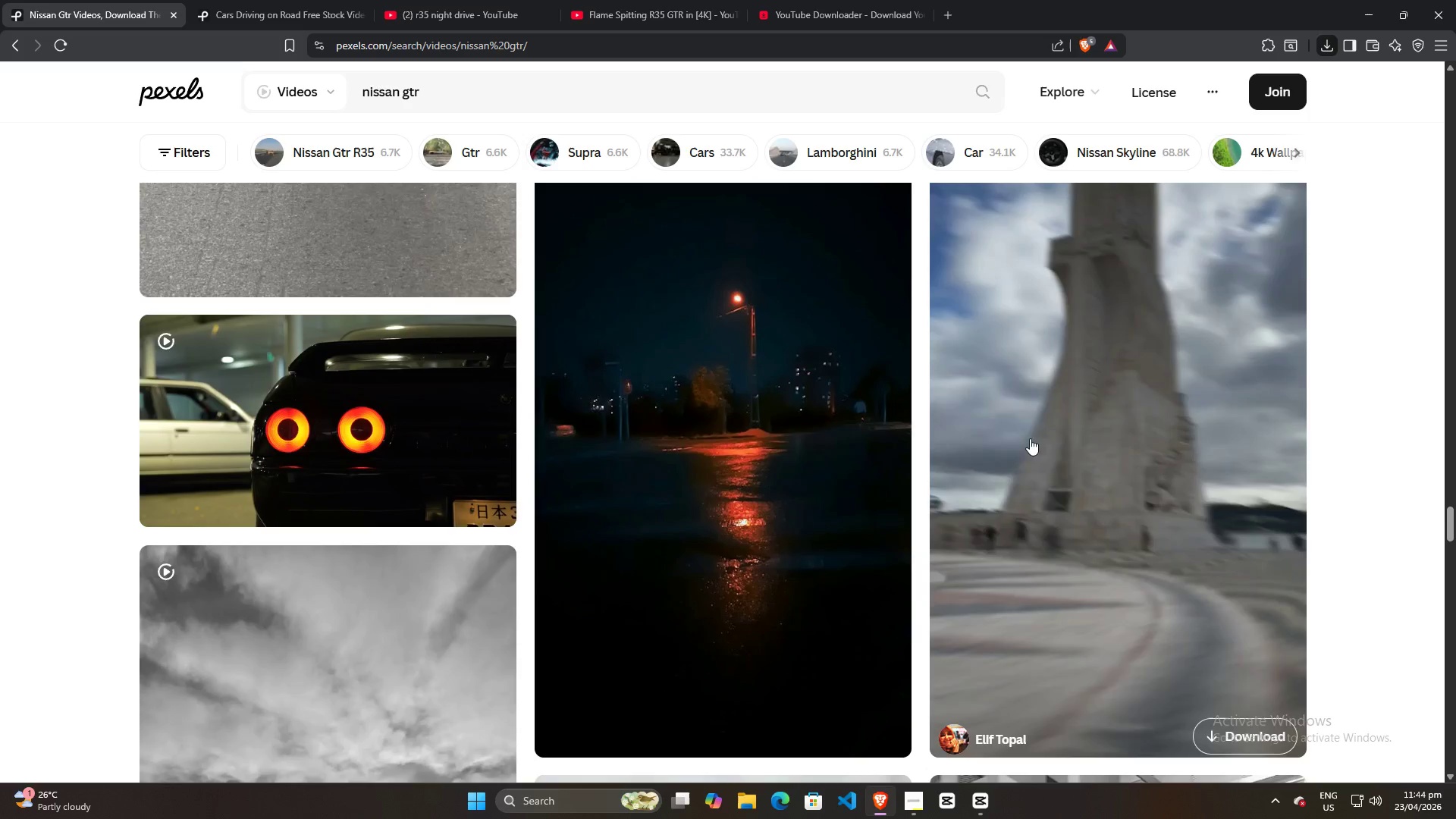 
scroll: coordinate [1031, 468], scroll_direction: down, amount: 6.0
 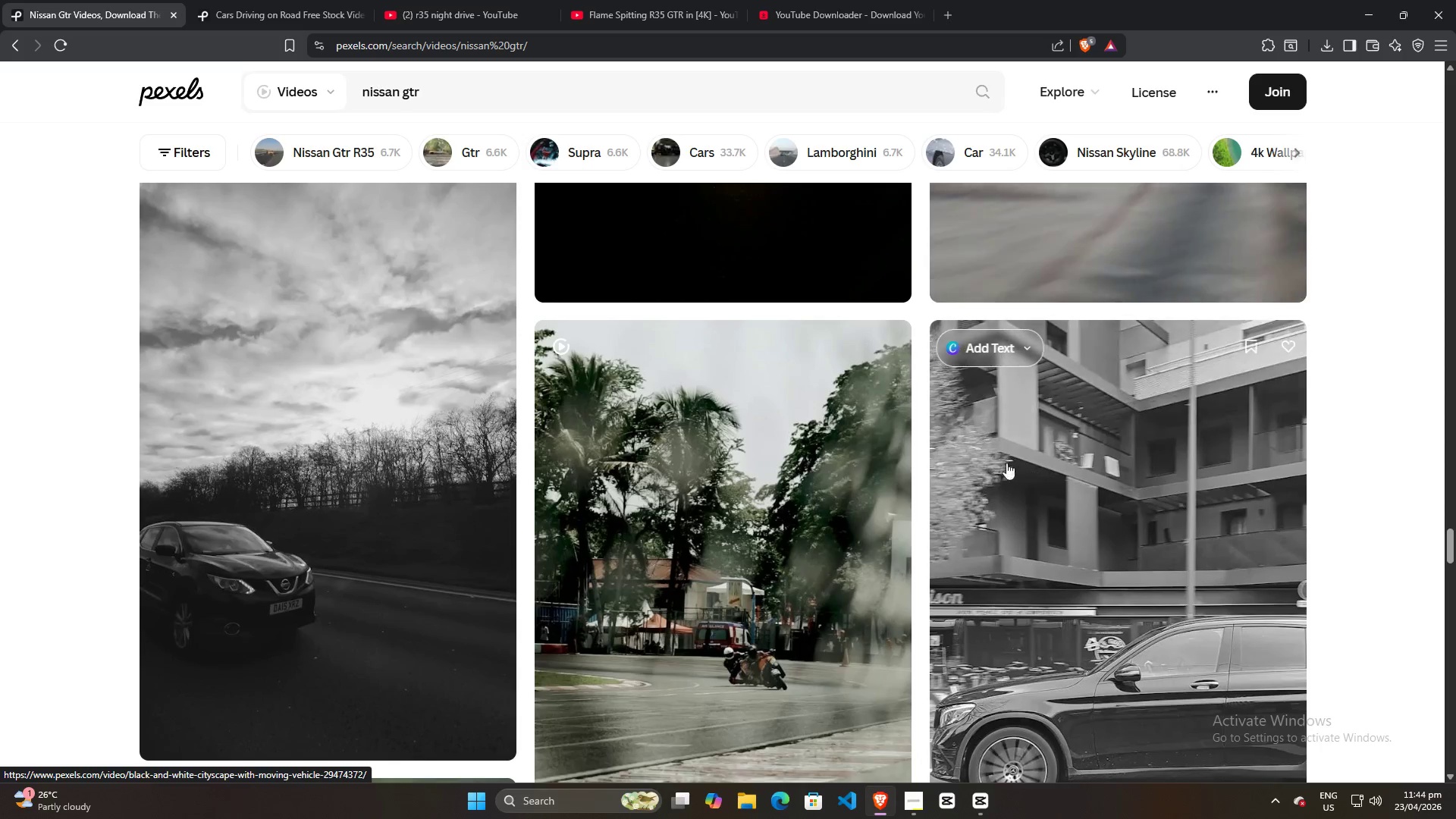 
scroll: coordinate [850, 422], scroll_direction: up, amount: 5.0
 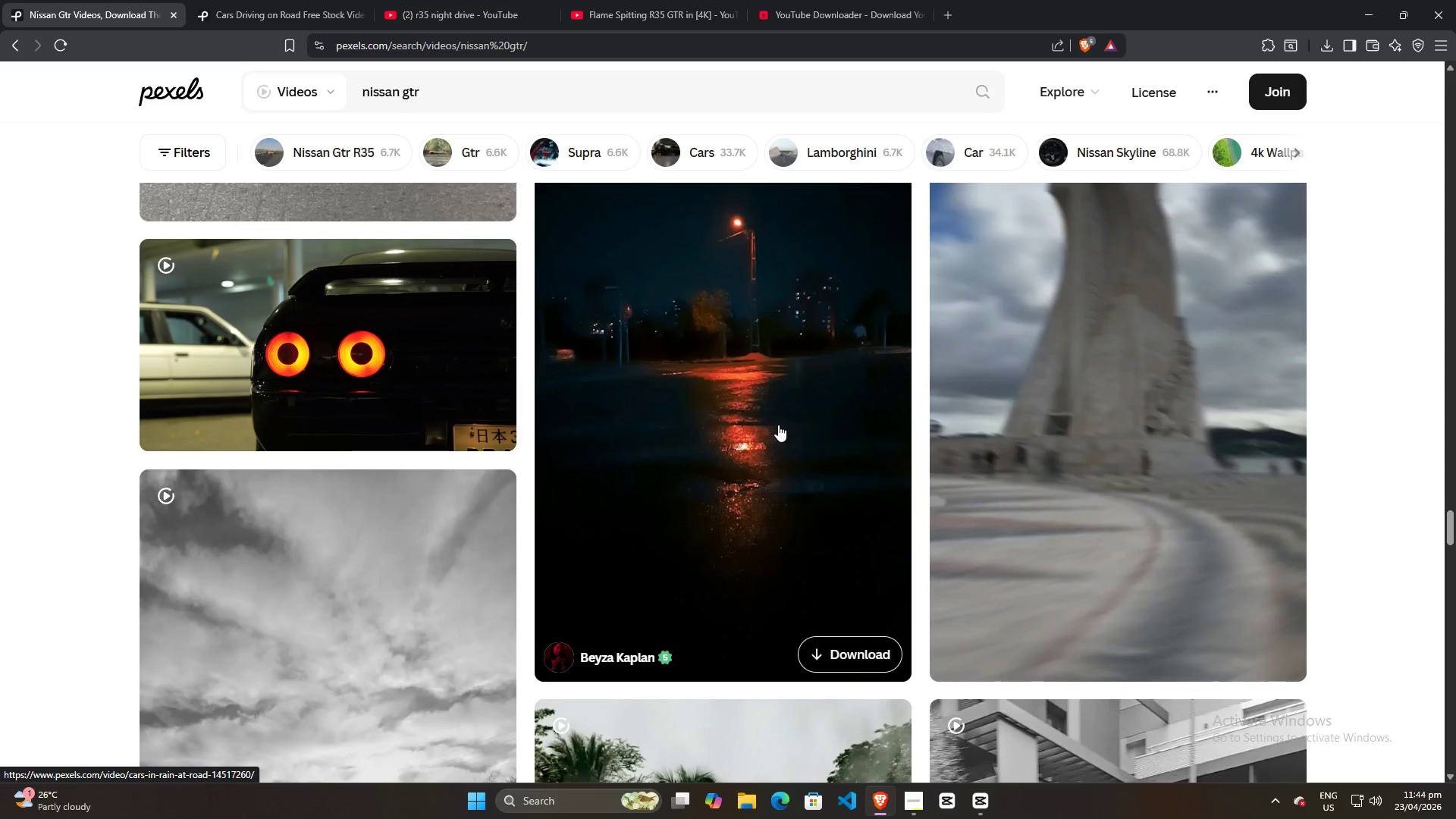 
scroll: coordinate [814, 555], scroll_direction: down, amount: 58.0
 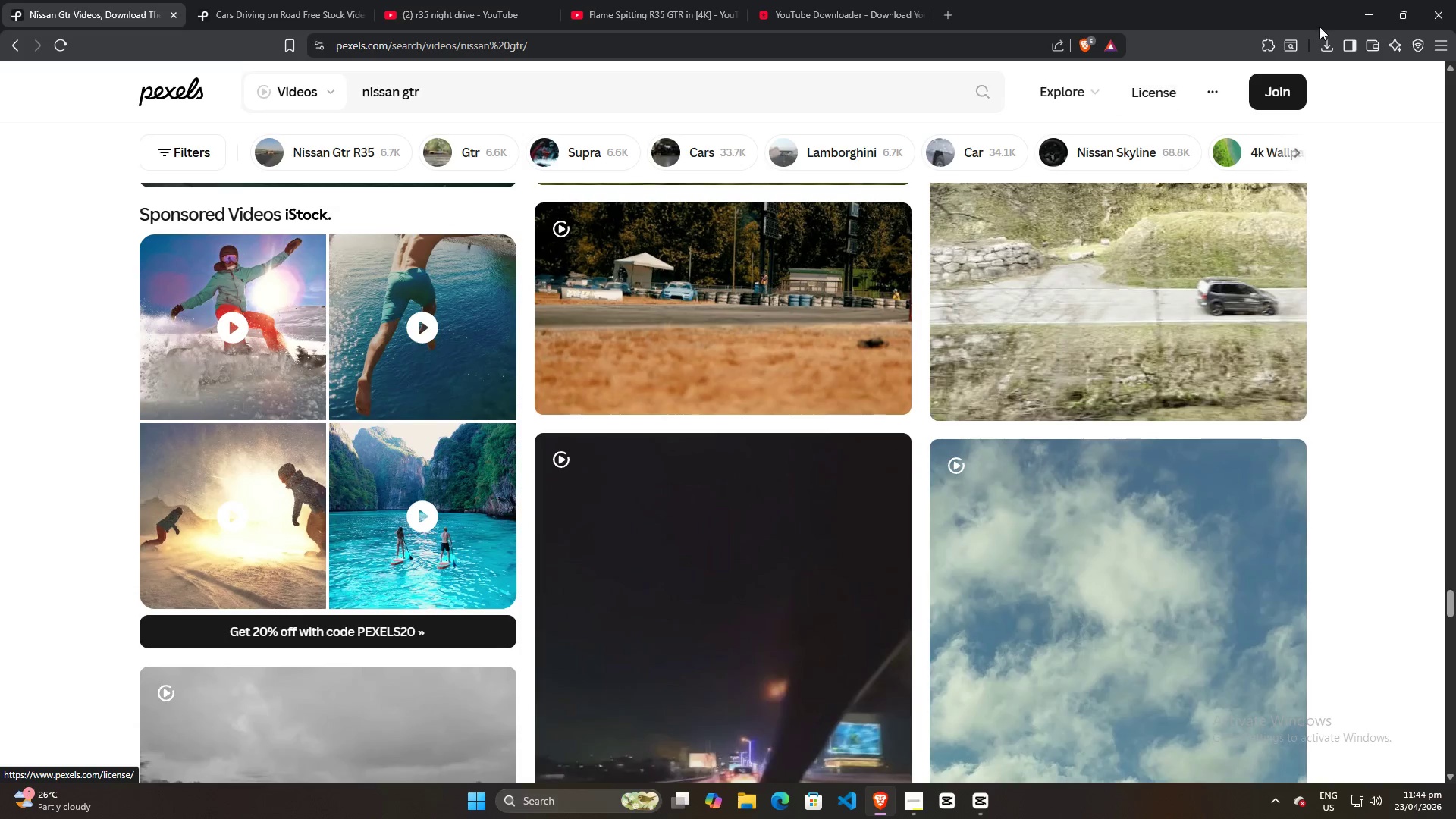 
left_click([1365, 17])
 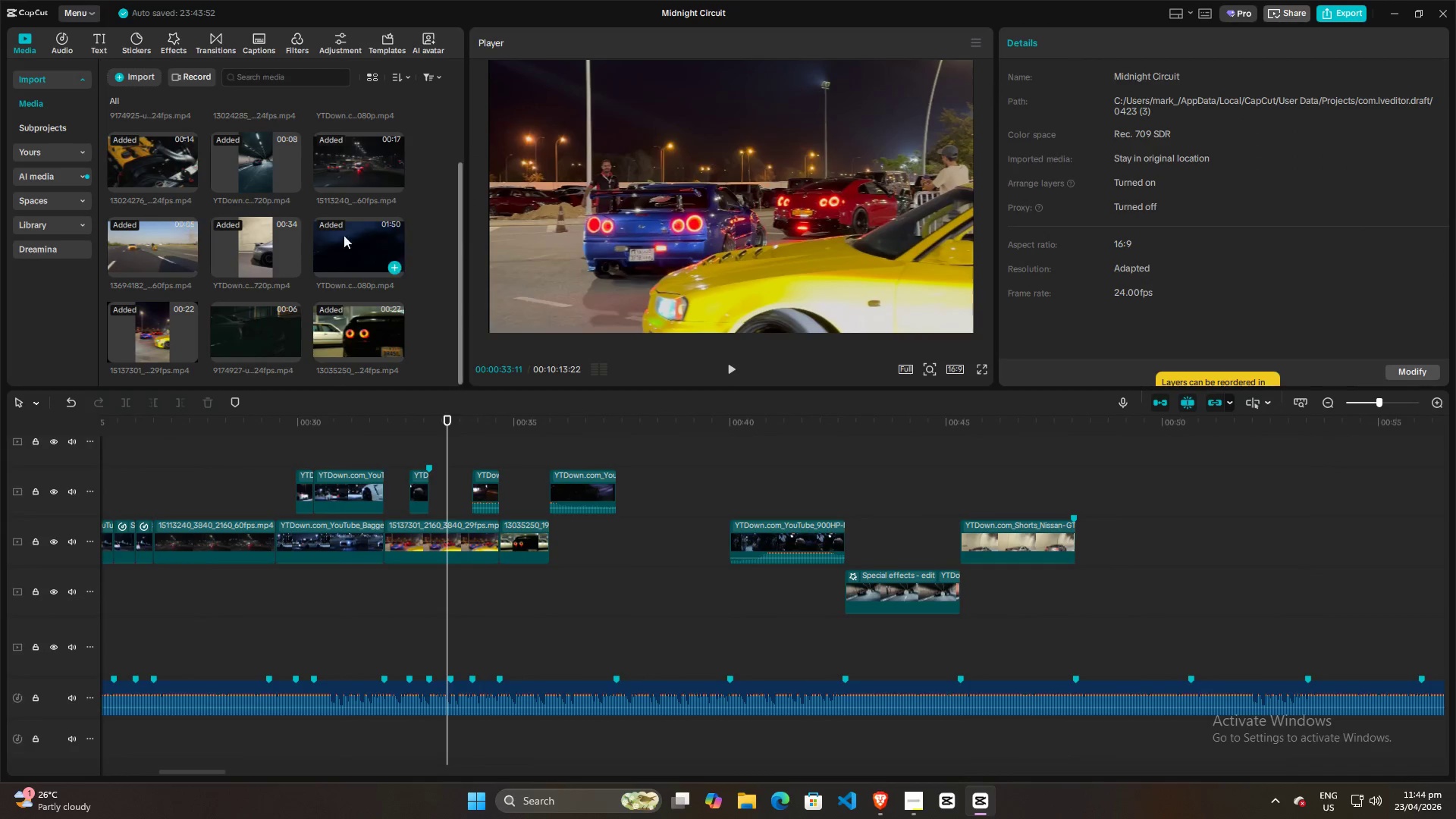 
scroll: coordinate [355, 300], scroll_direction: up, amount: 11.0
 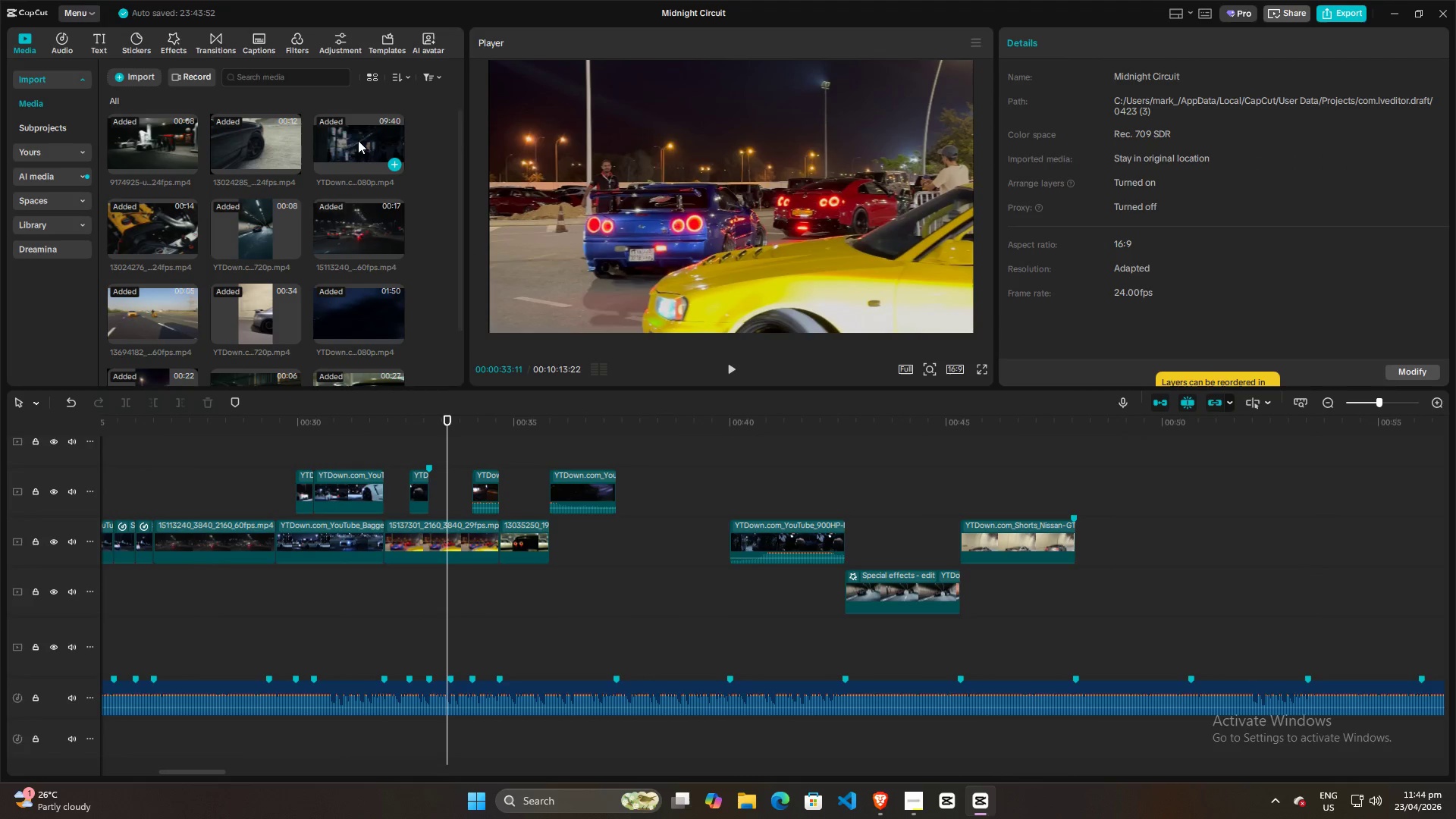 
left_click([354, 145])
 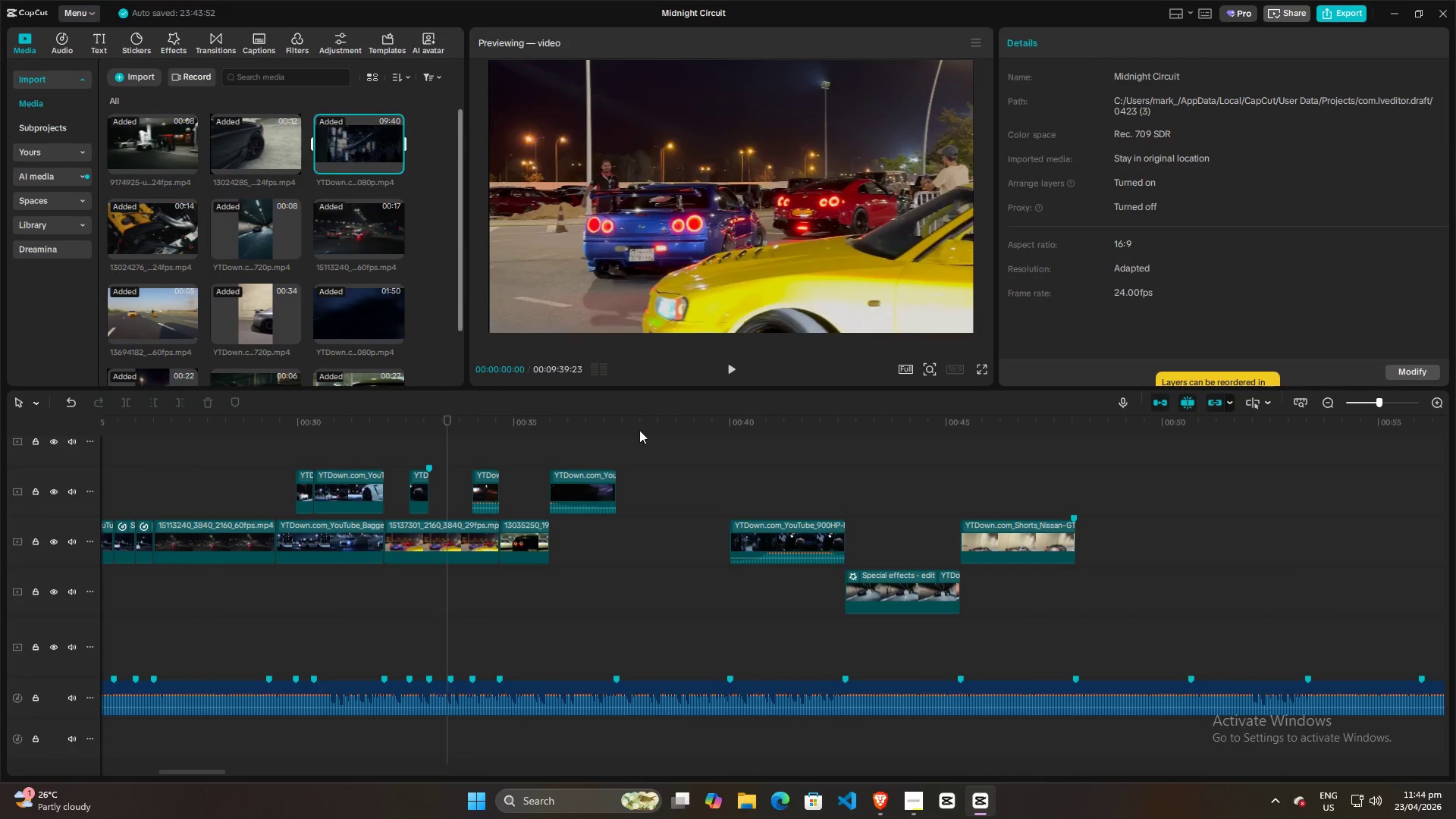 
hold_key(key=ControlLeft, duration=0.91)
scroll: coordinate [774, 525], scroll_direction: down, amount: 6.0
 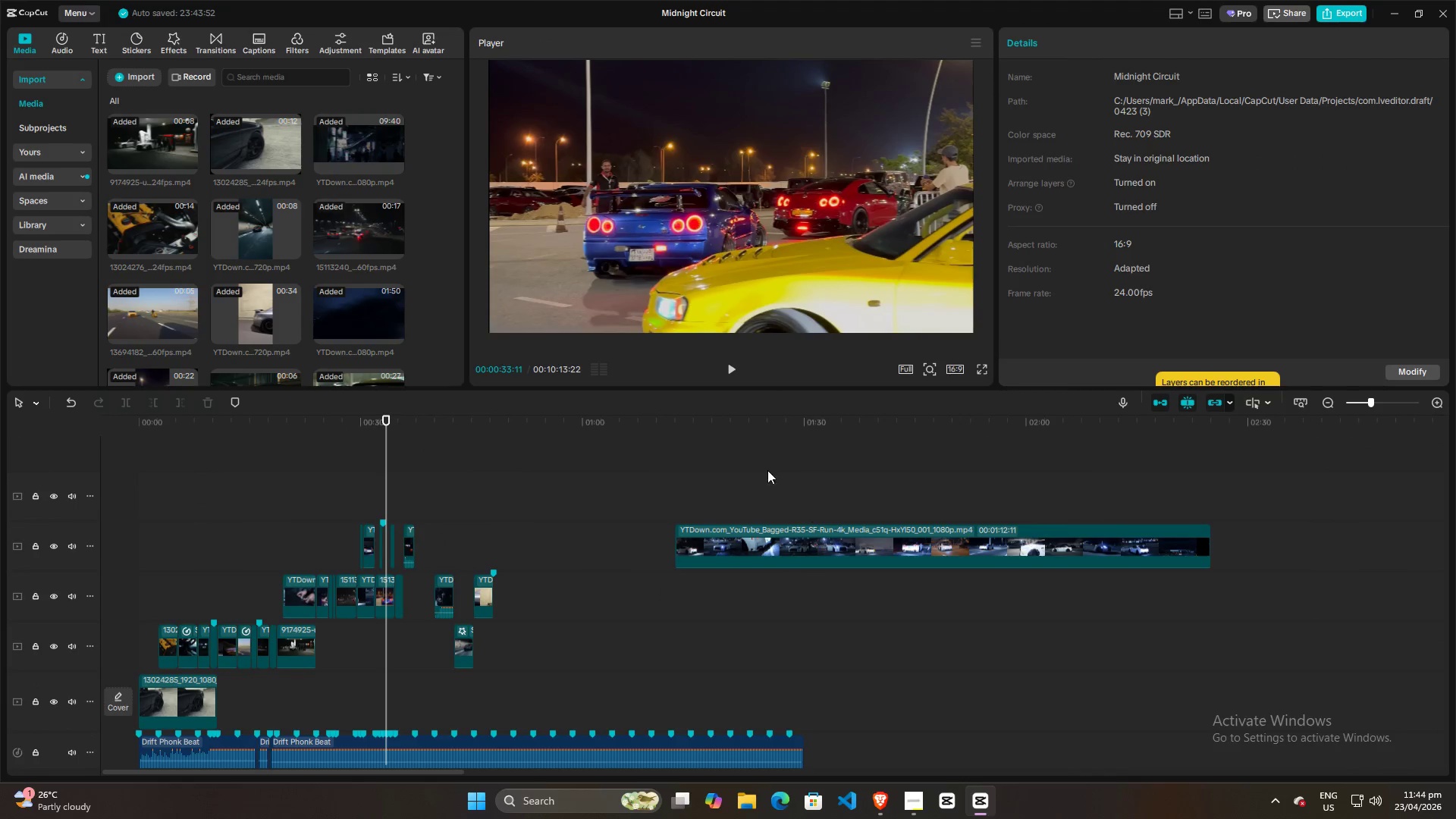 
left_click([724, 484])
 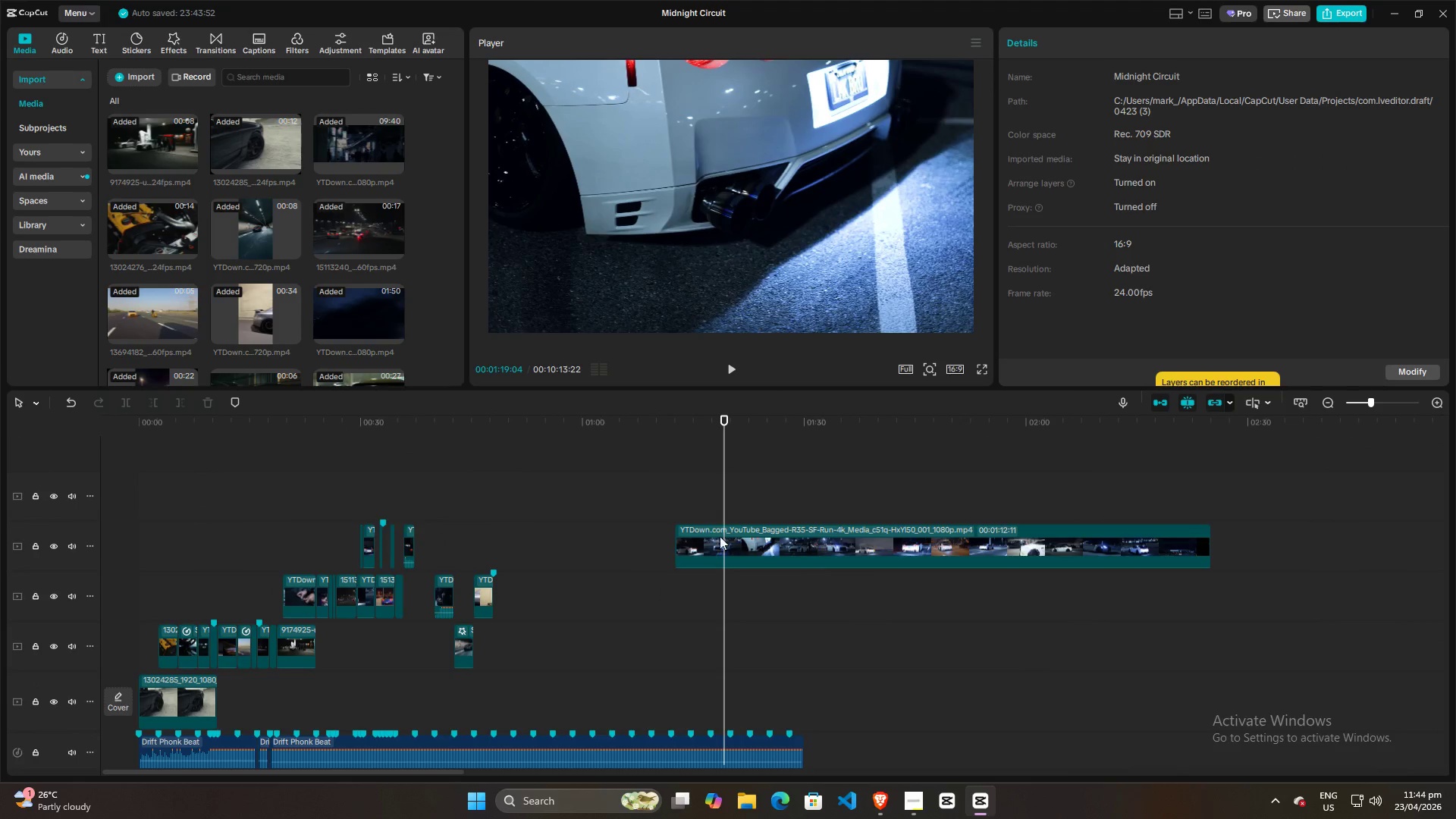 
left_click([720, 538])
 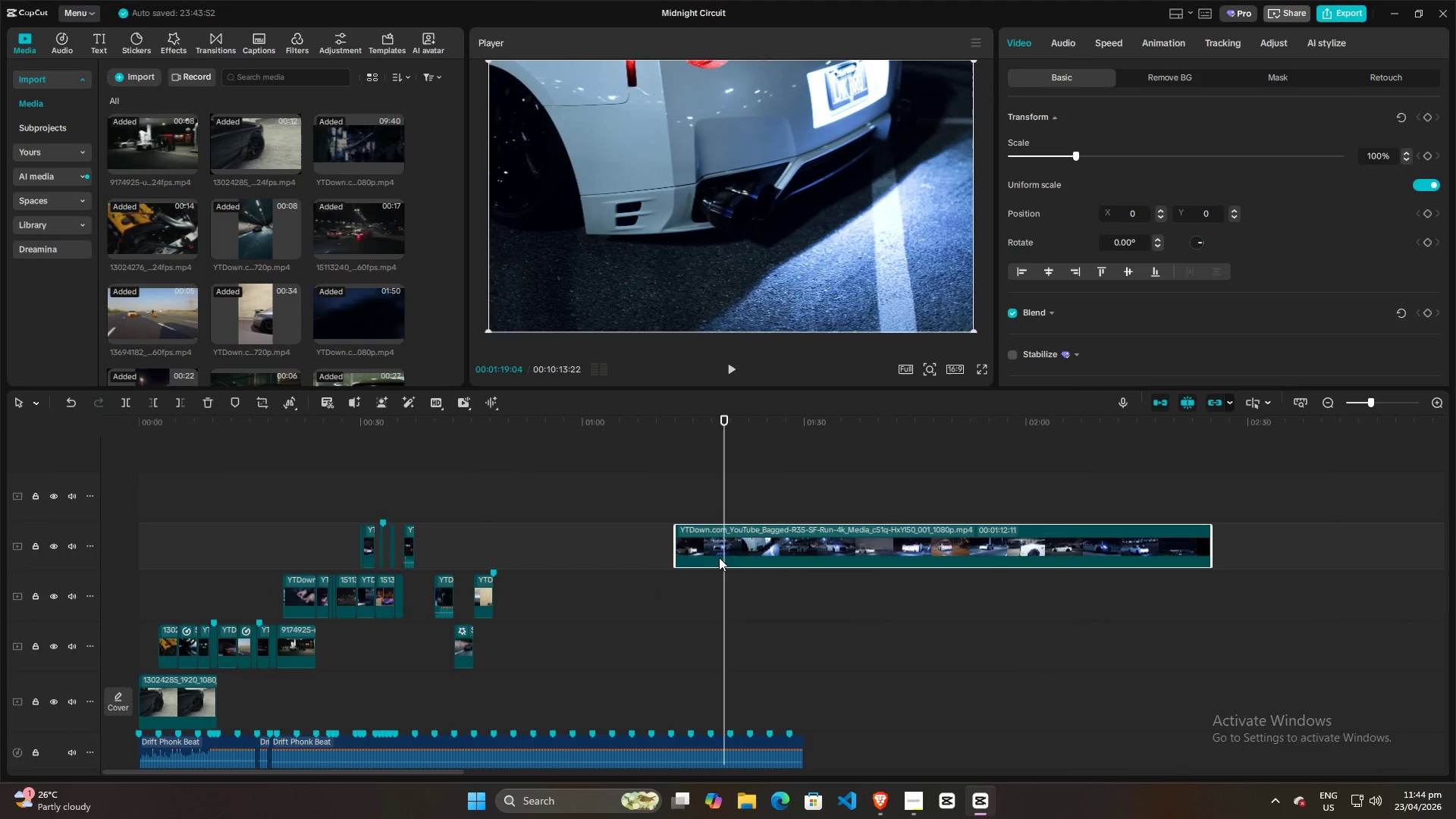 
left_click_drag(start_coordinate=[721, 543], to_coordinate=[579, 552])
 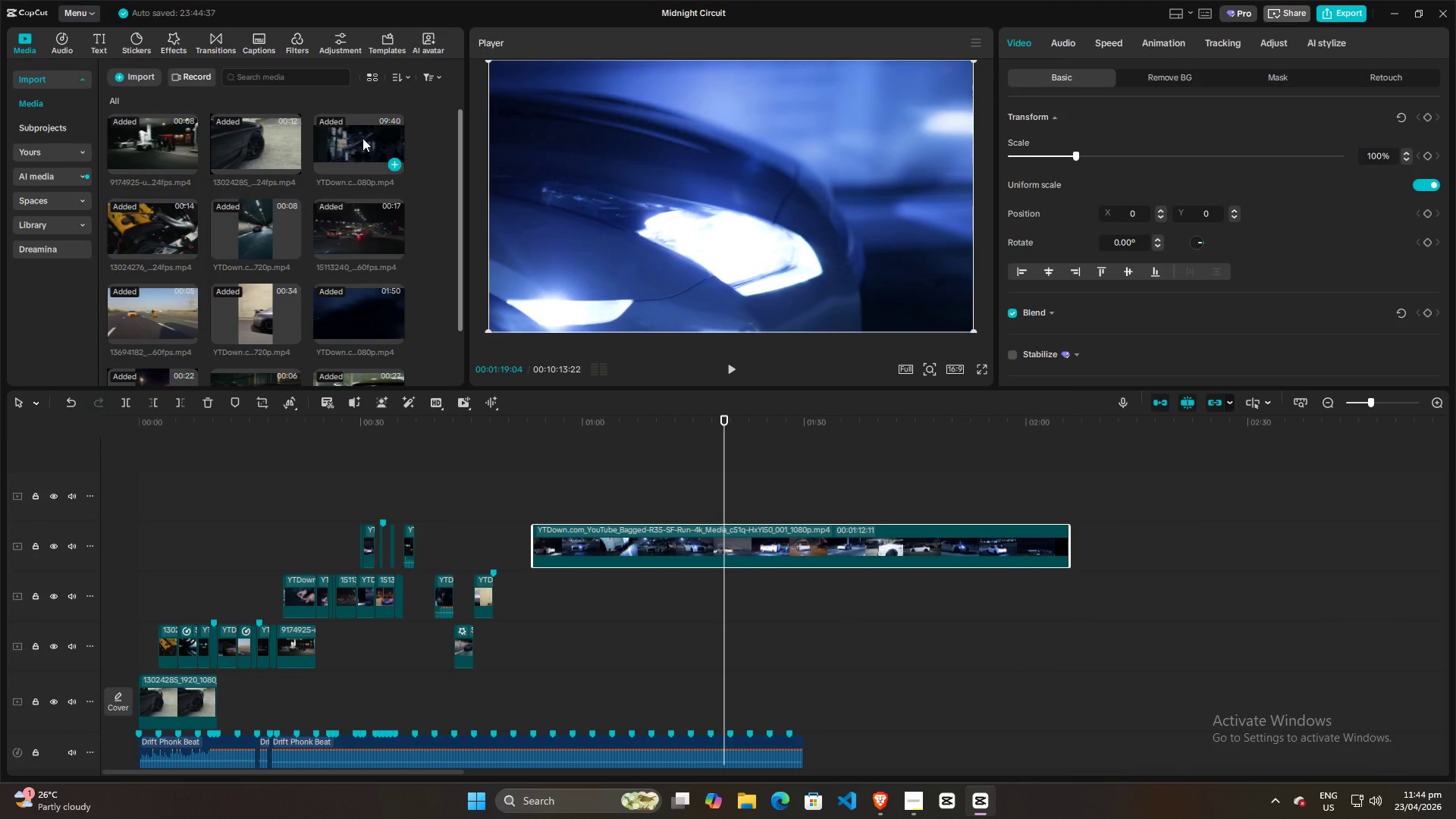 
left_click_drag(start_coordinate=[359, 133], to_coordinate=[537, 499])
 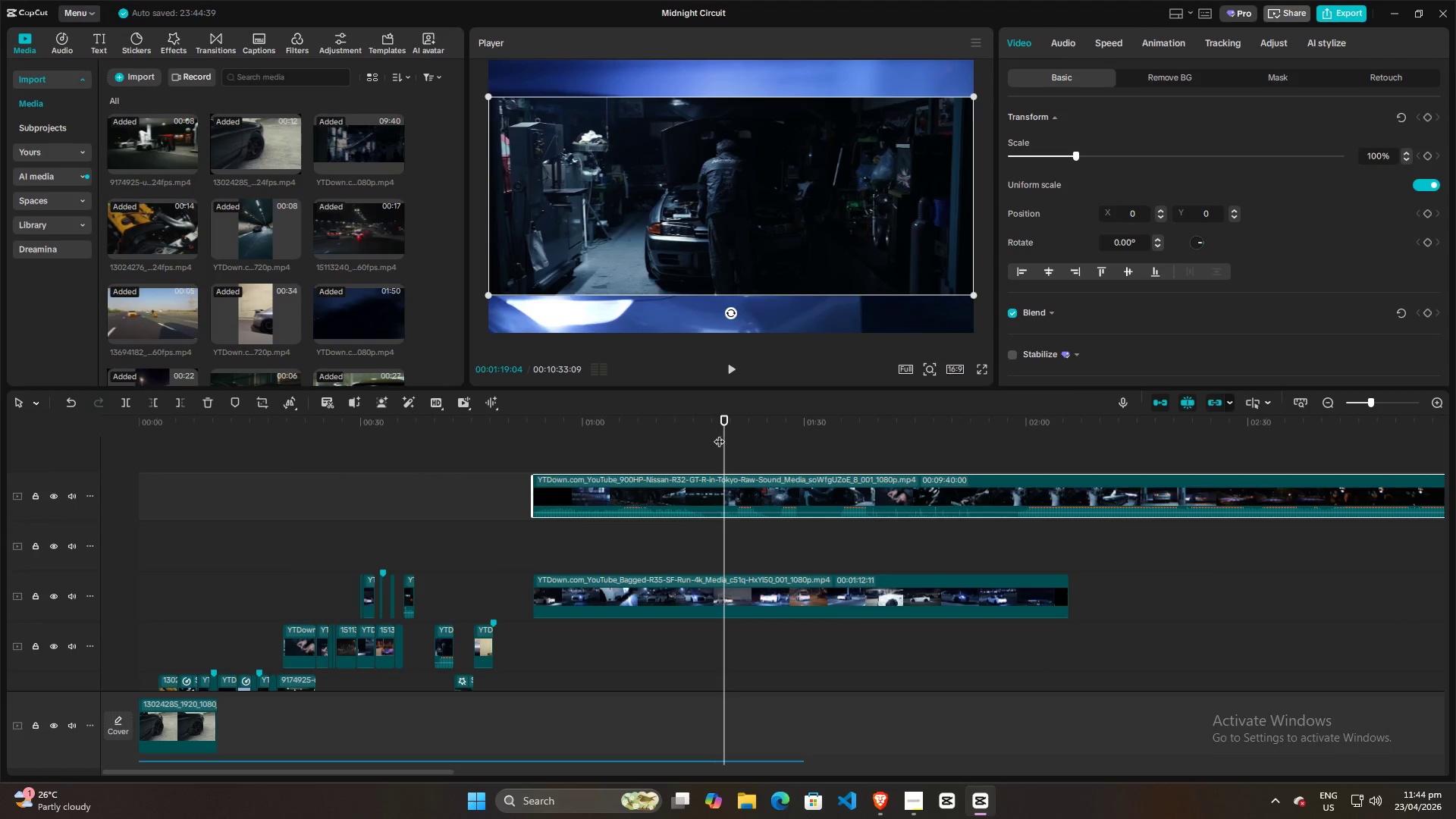 
left_click_drag(start_coordinate=[722, 434], to_coordinate=[1030, 429])
 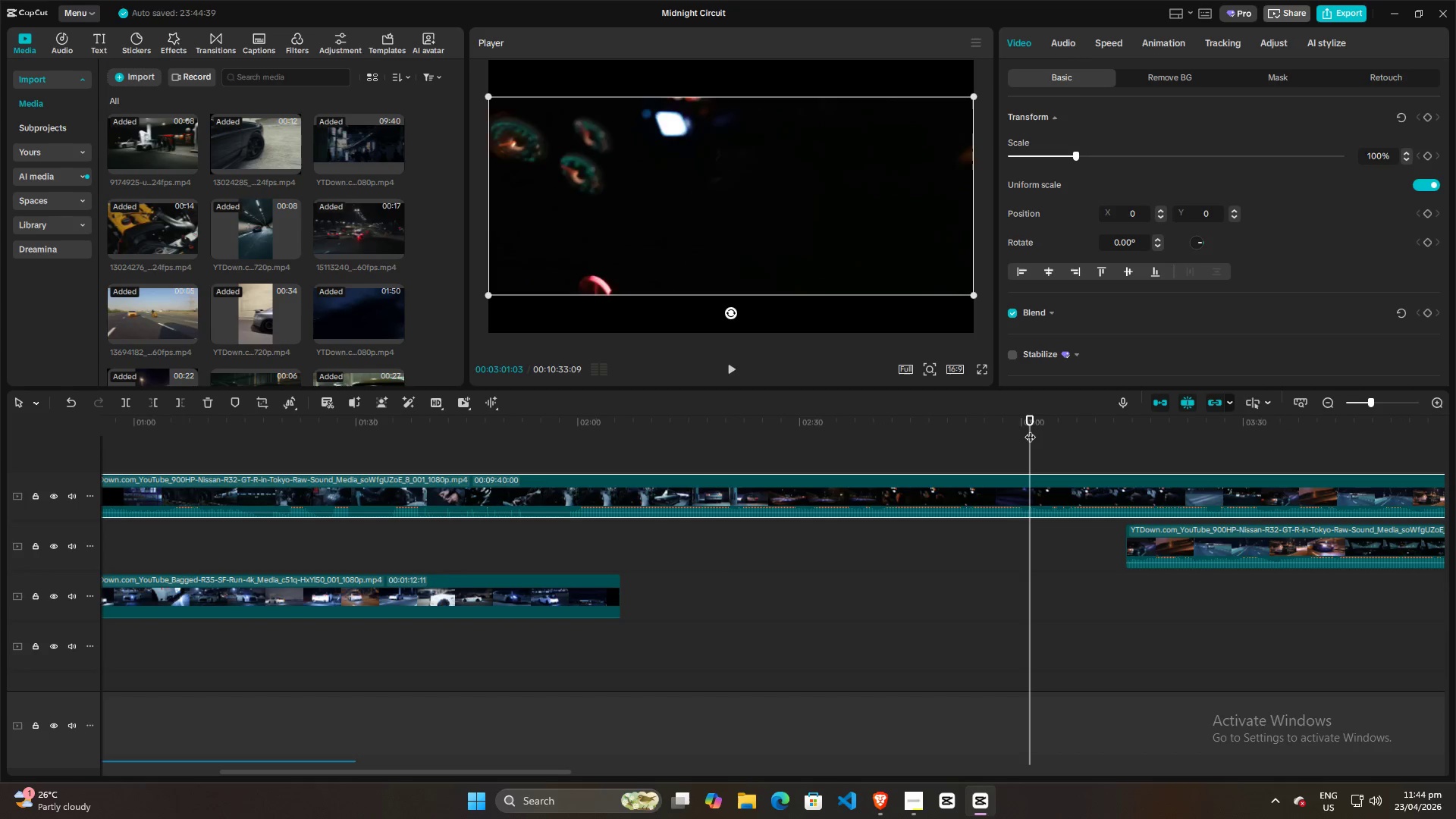 
key(Space)
 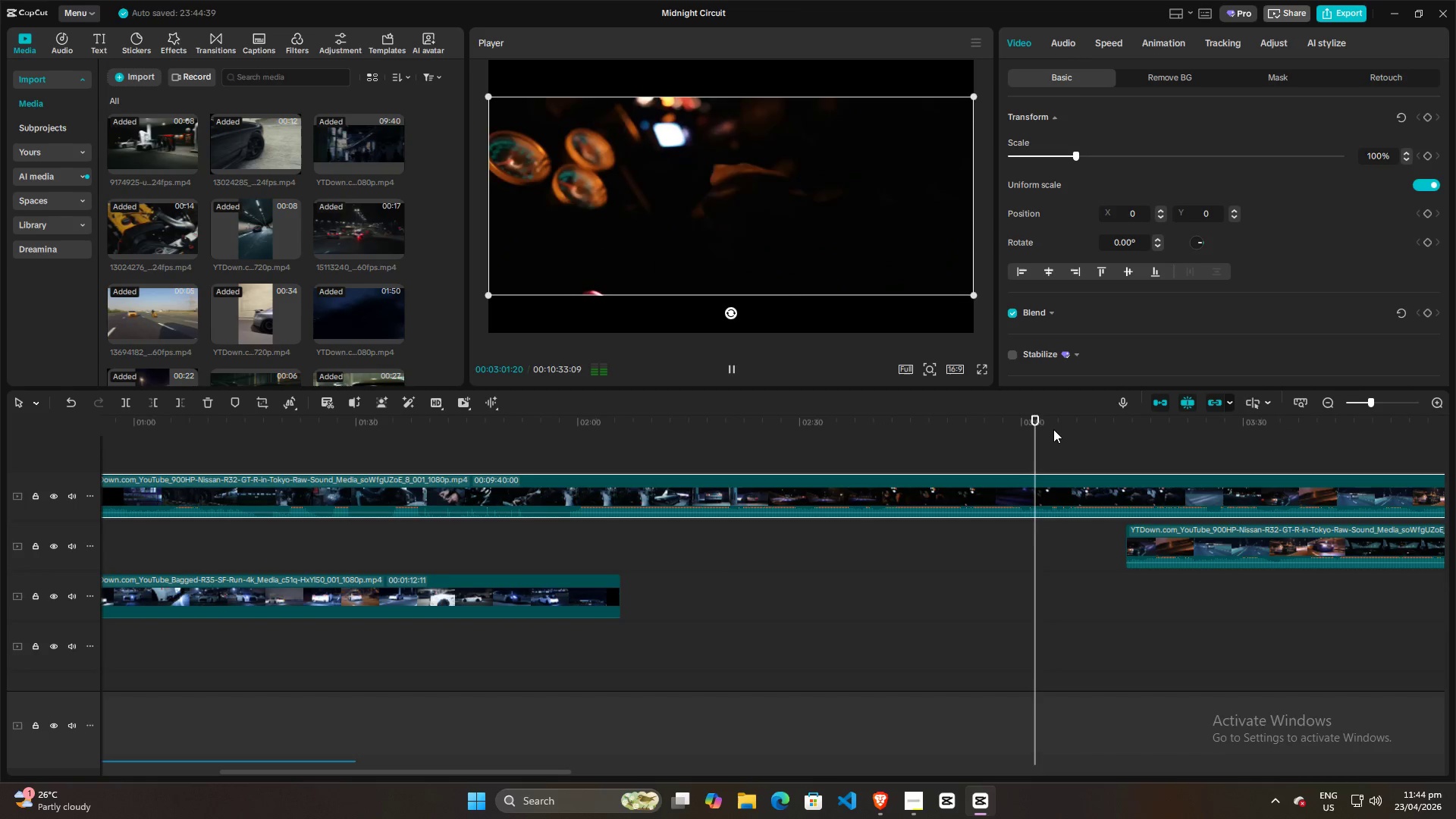 
key(Space)
 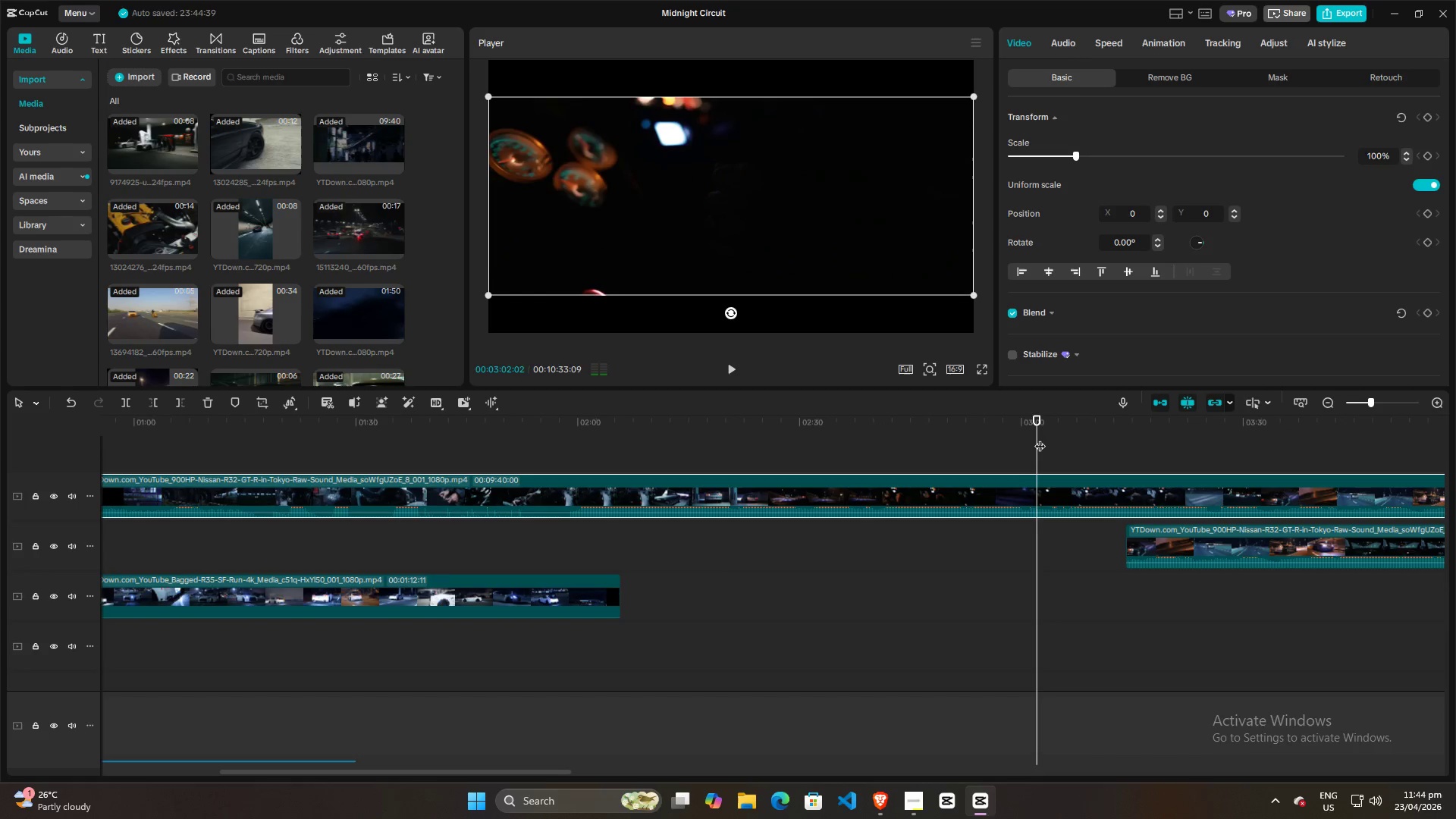 
left_click_drag(start_coordinate=[1040, 438], to_coordinate=[1341, 399])
 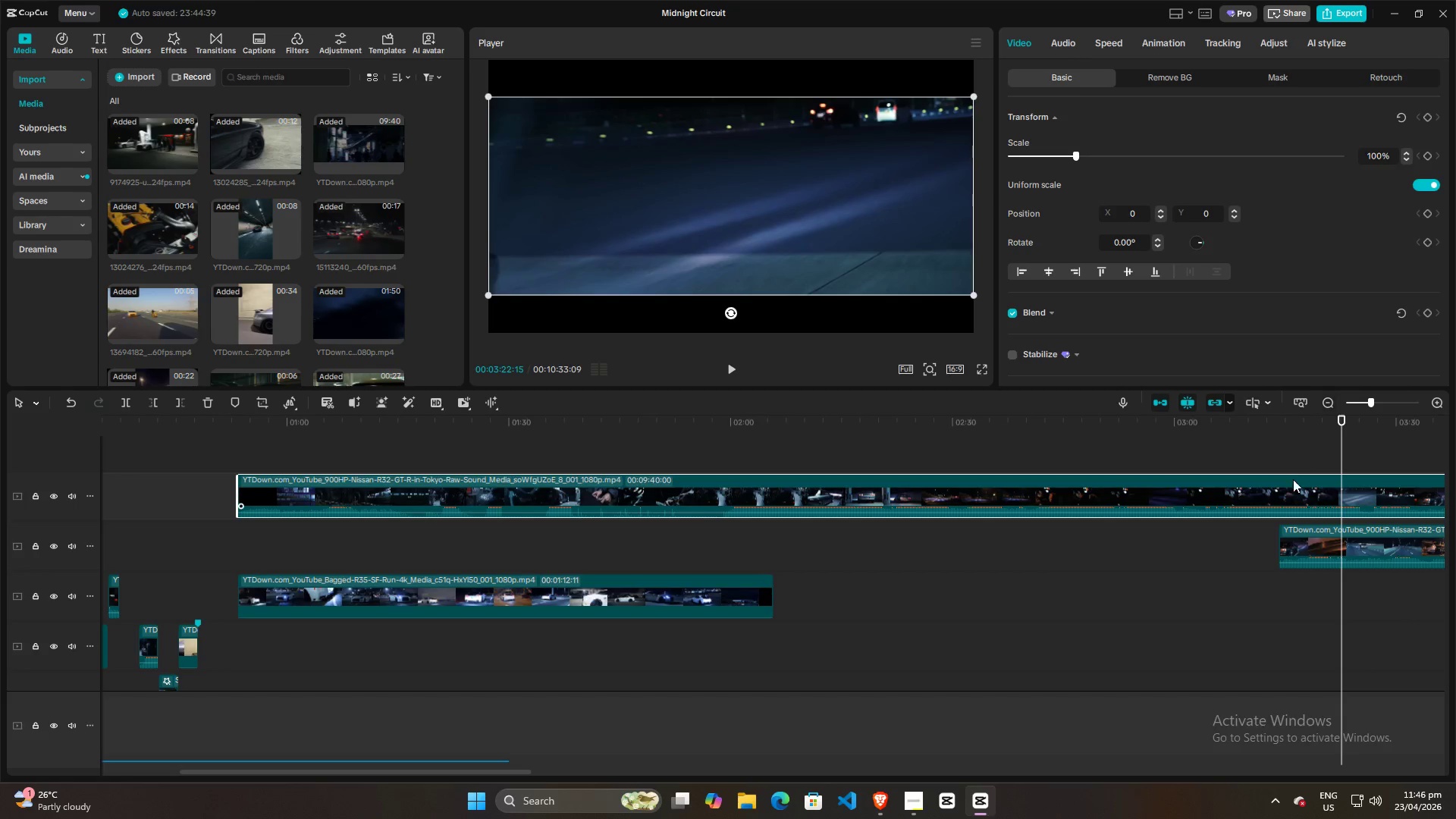 
left_click([1293, 479])
 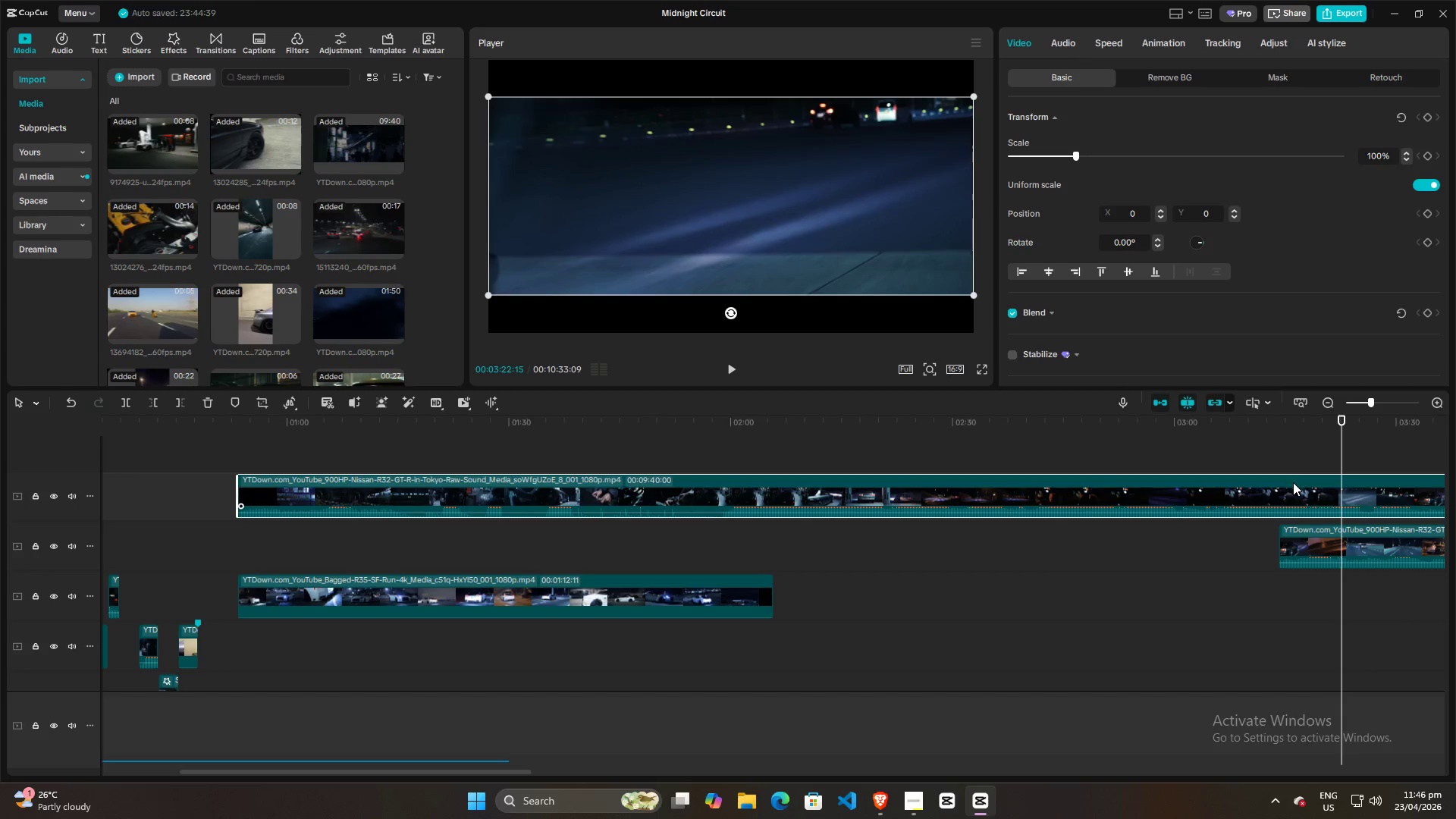 
key(Q)
 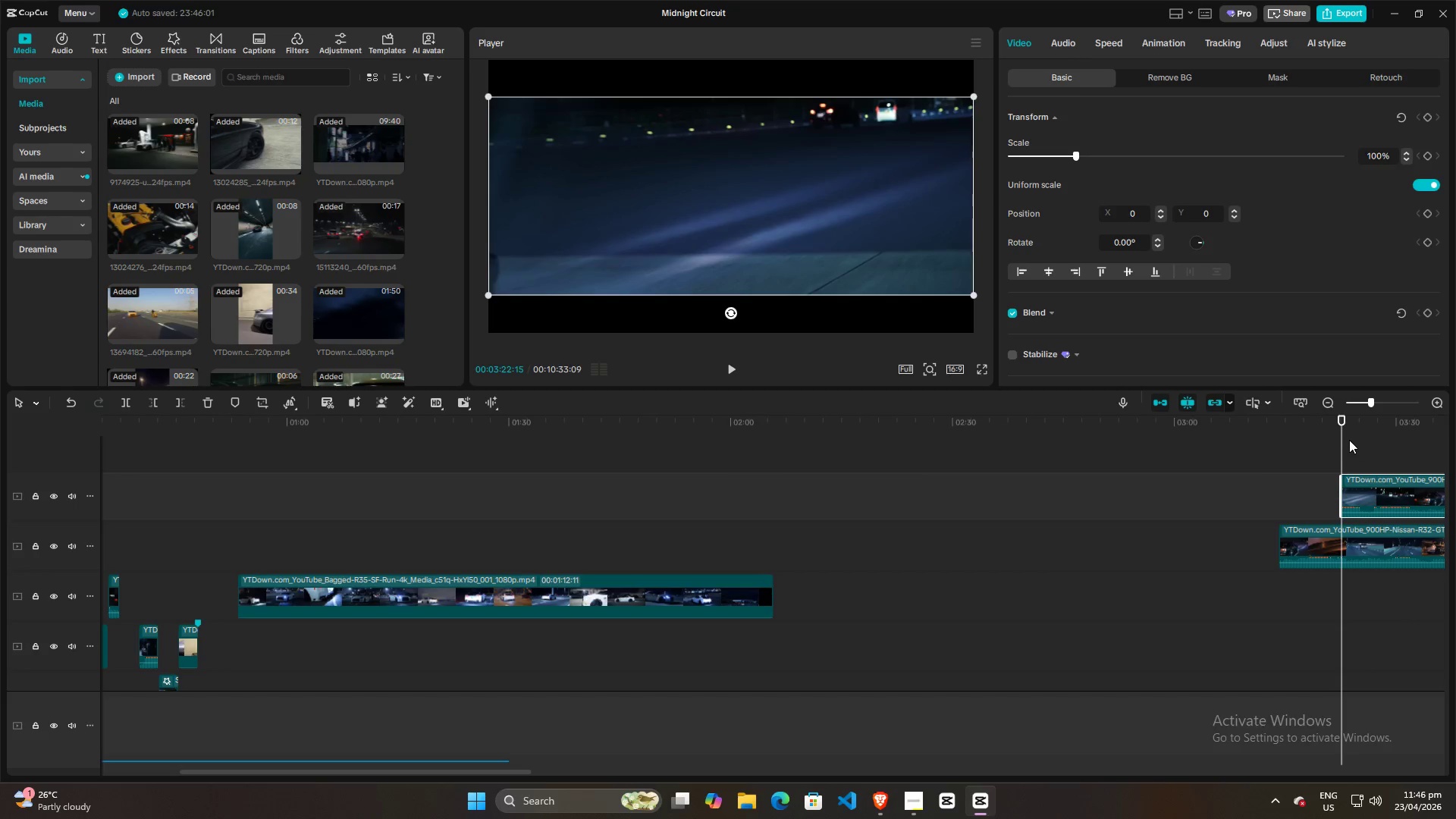 
left_click_drag(start_coordinate=[1340, 440], to_coordinate=[1362, 442])
 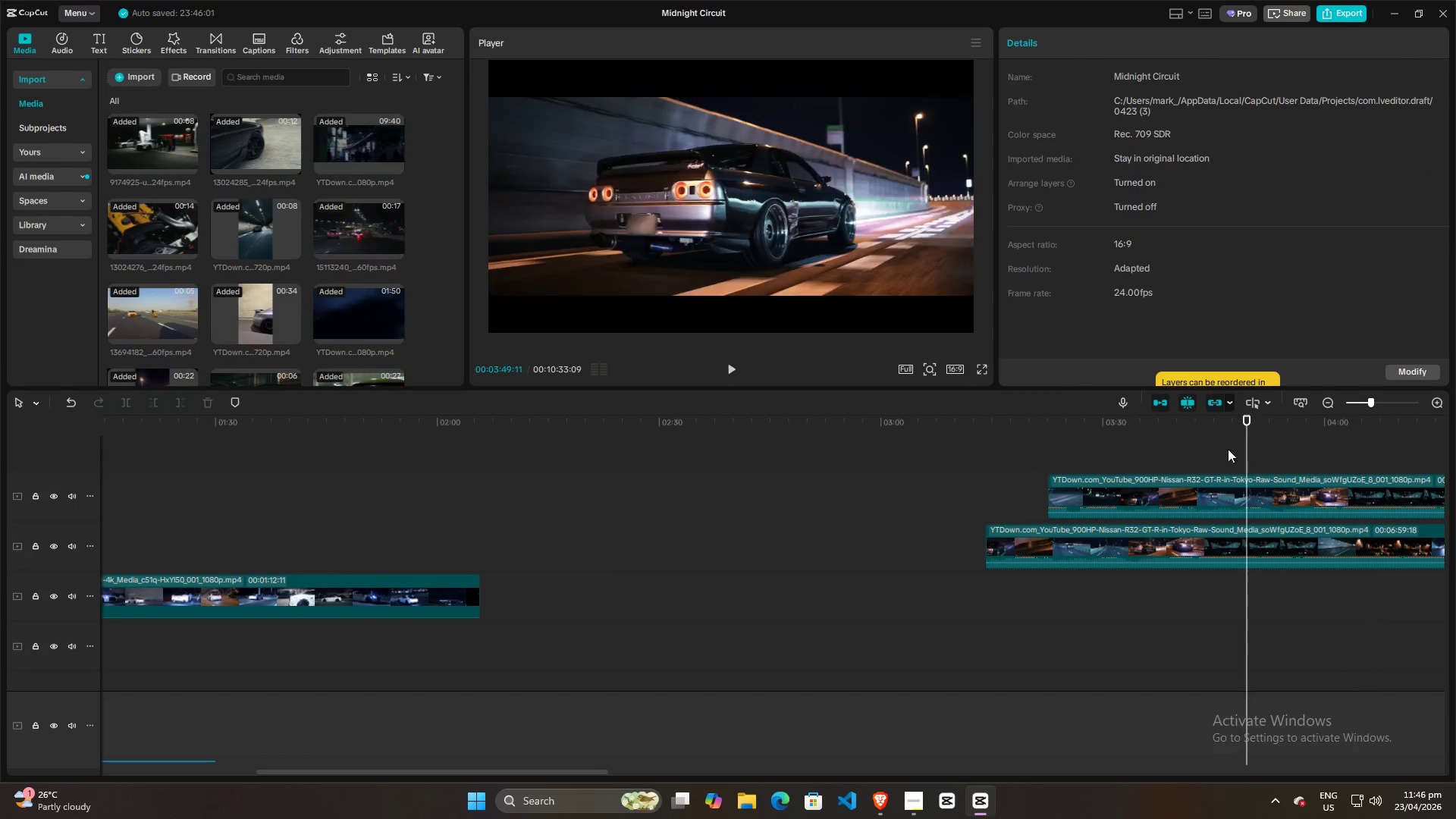 
double_click([1168, 454])
 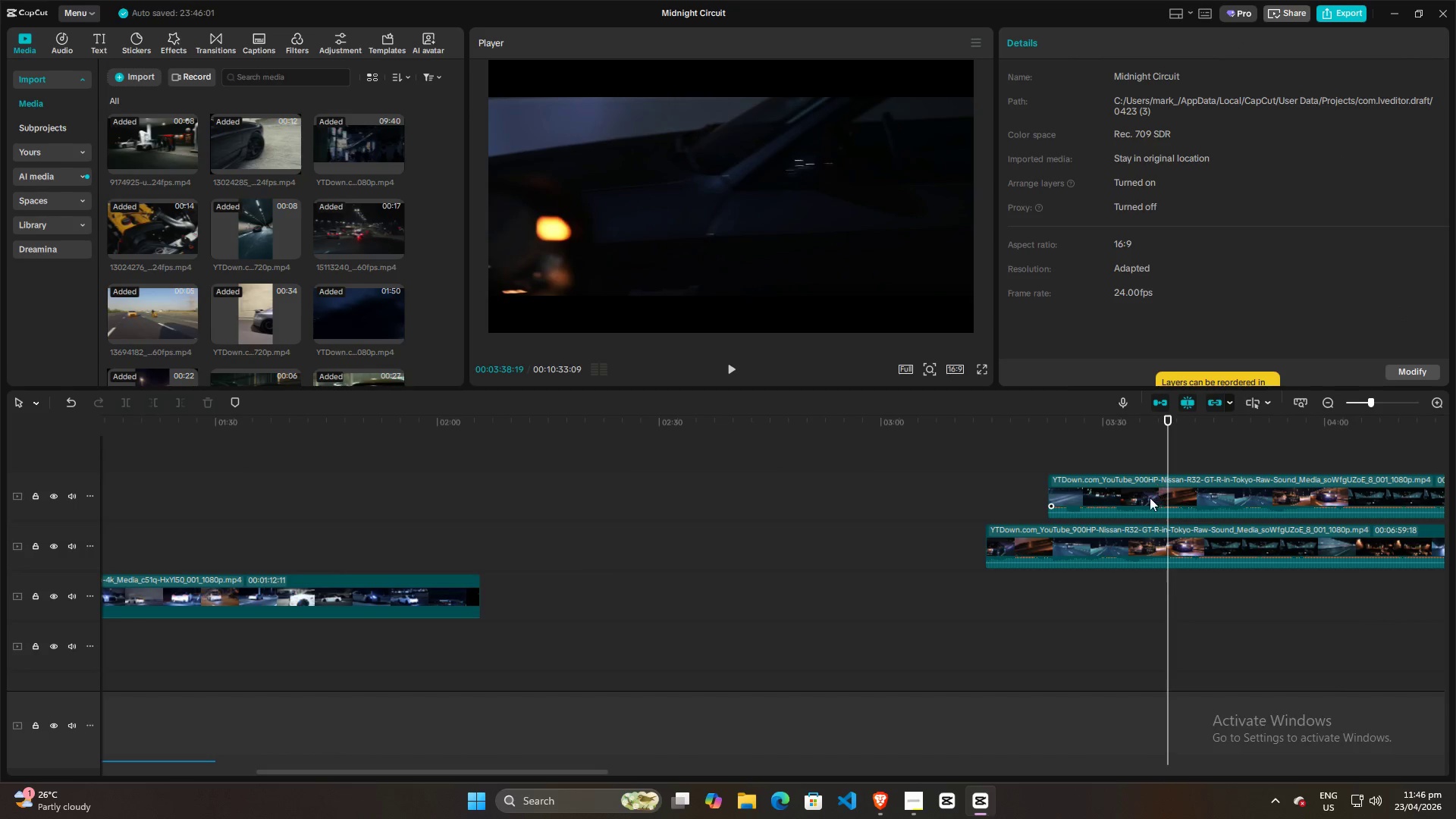 
left_click([1134, 508])
 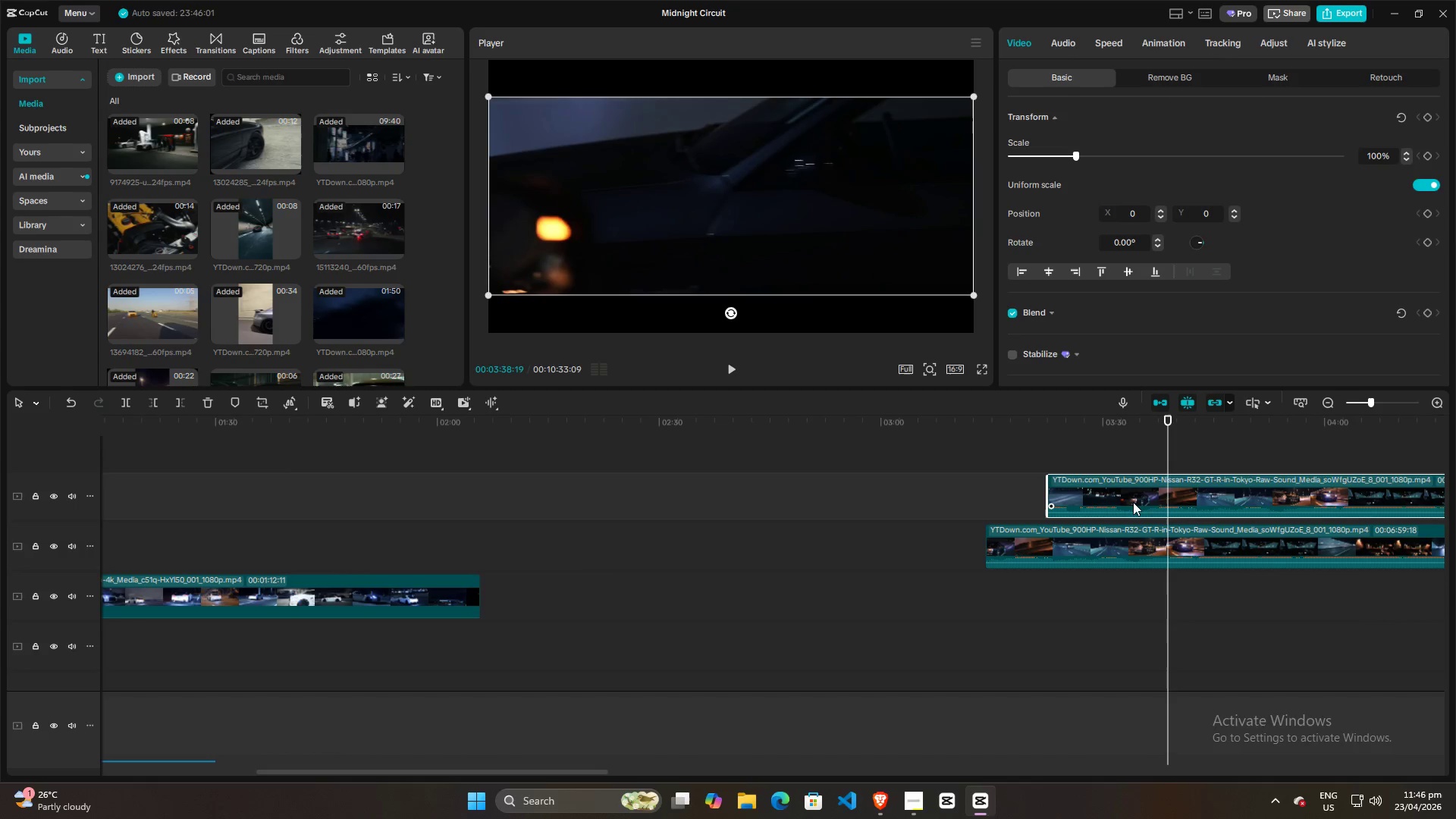 
key(Control+V)
 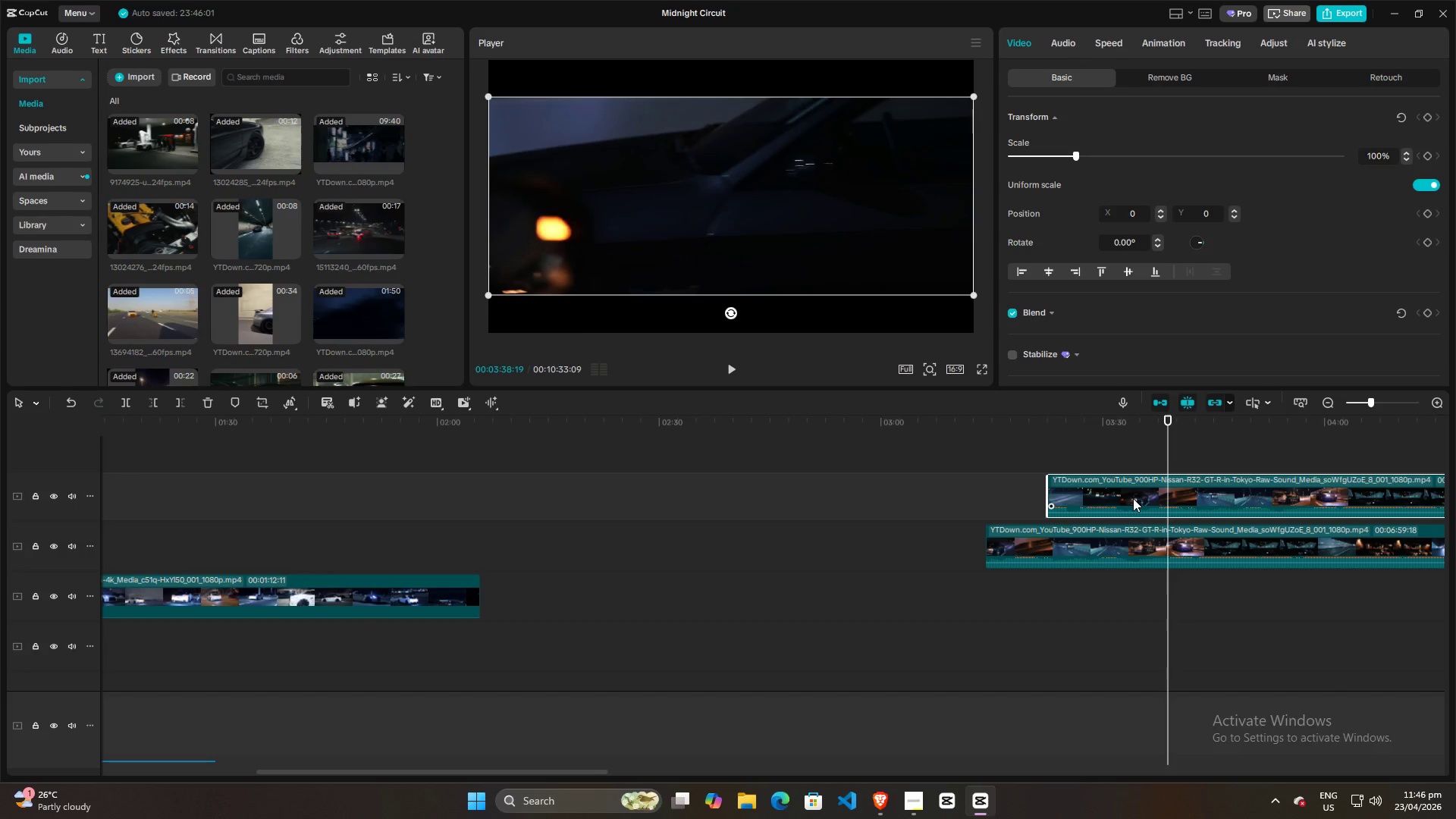 
left_click([1132, 440])
 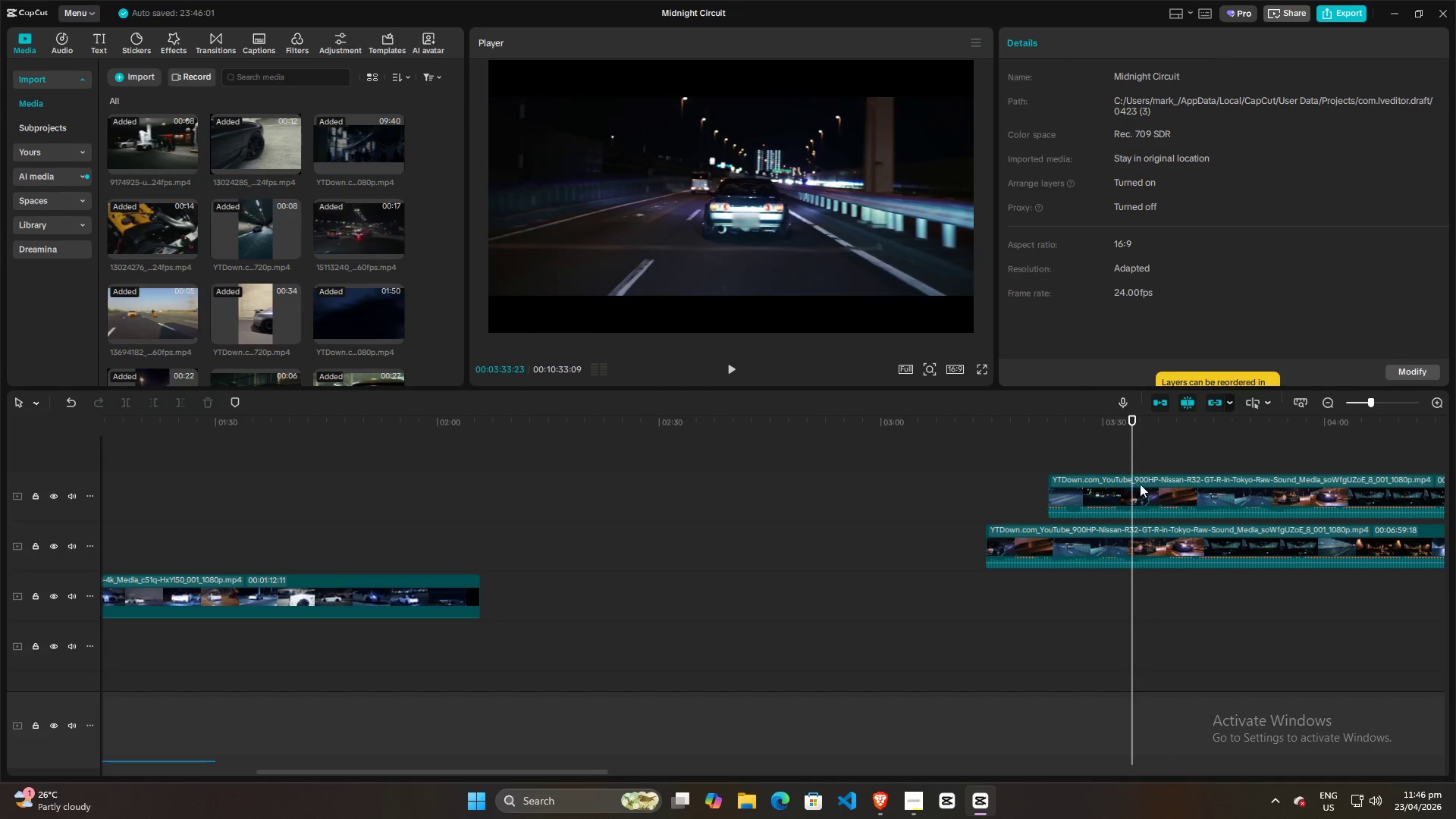 
left_click([1171, 482])
 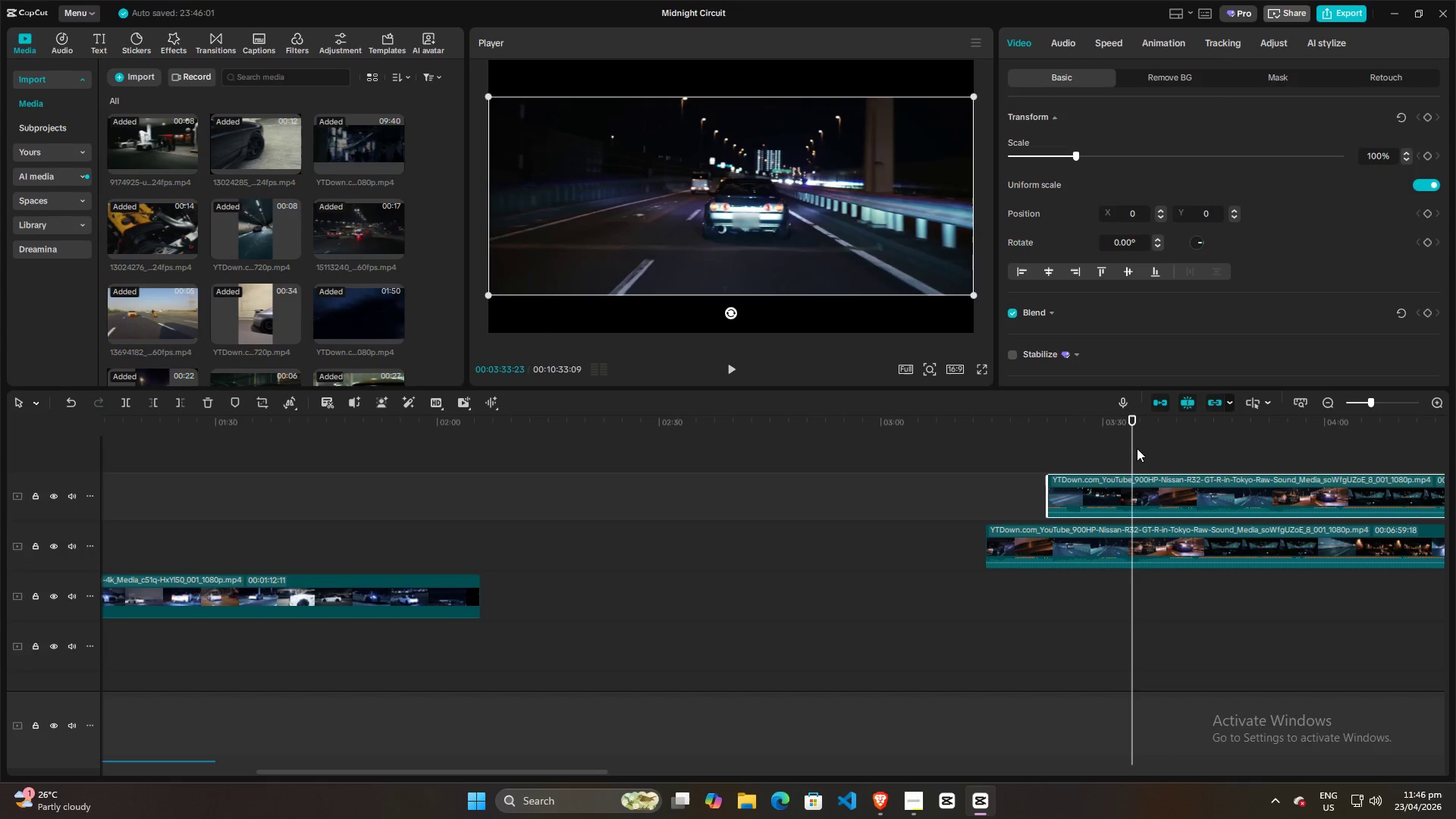 
left_click_drag(start_coordinate=[1131, 448], to_coordinate=[1153, 448])
 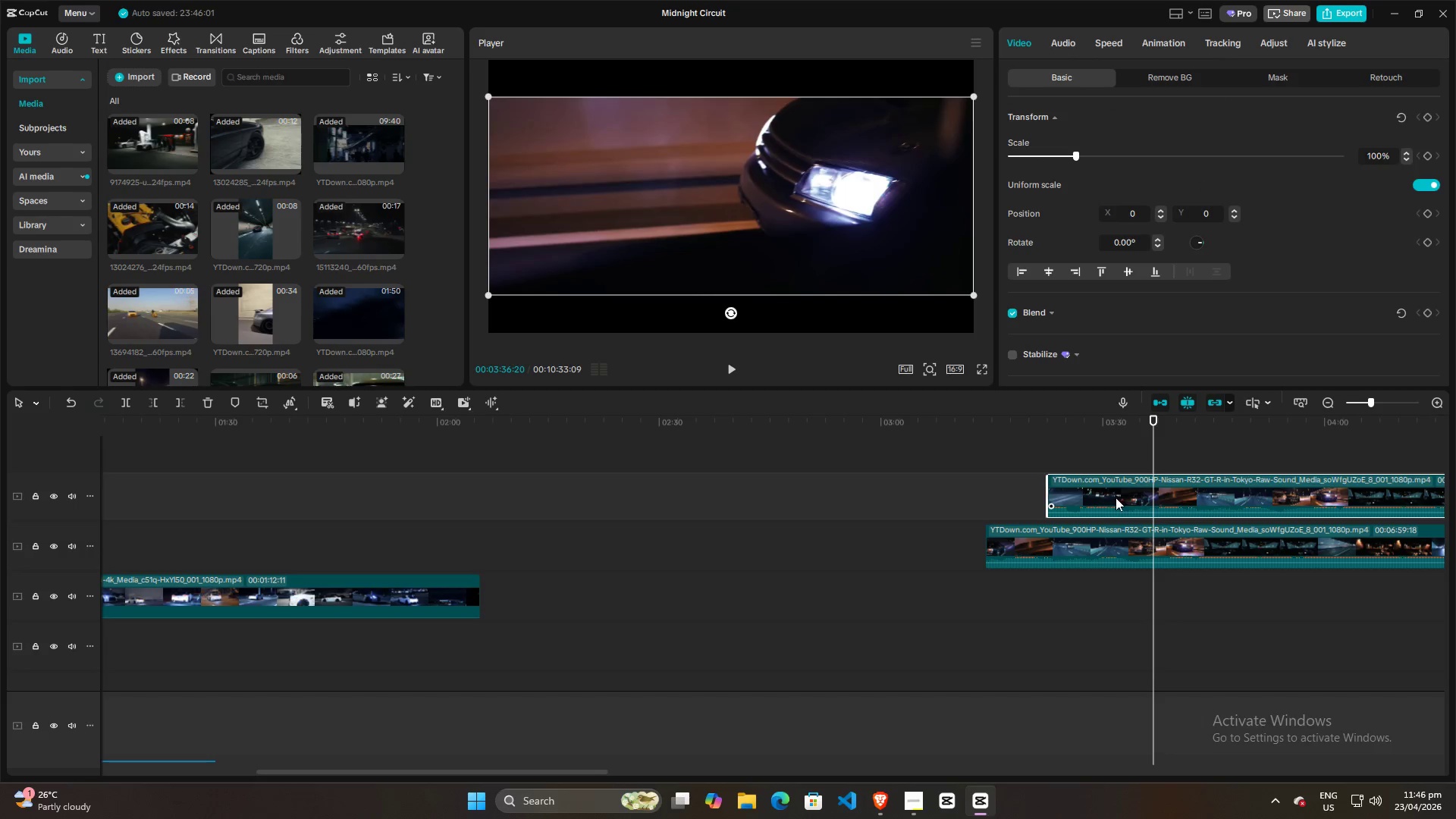 
left_click([1116, 497])
 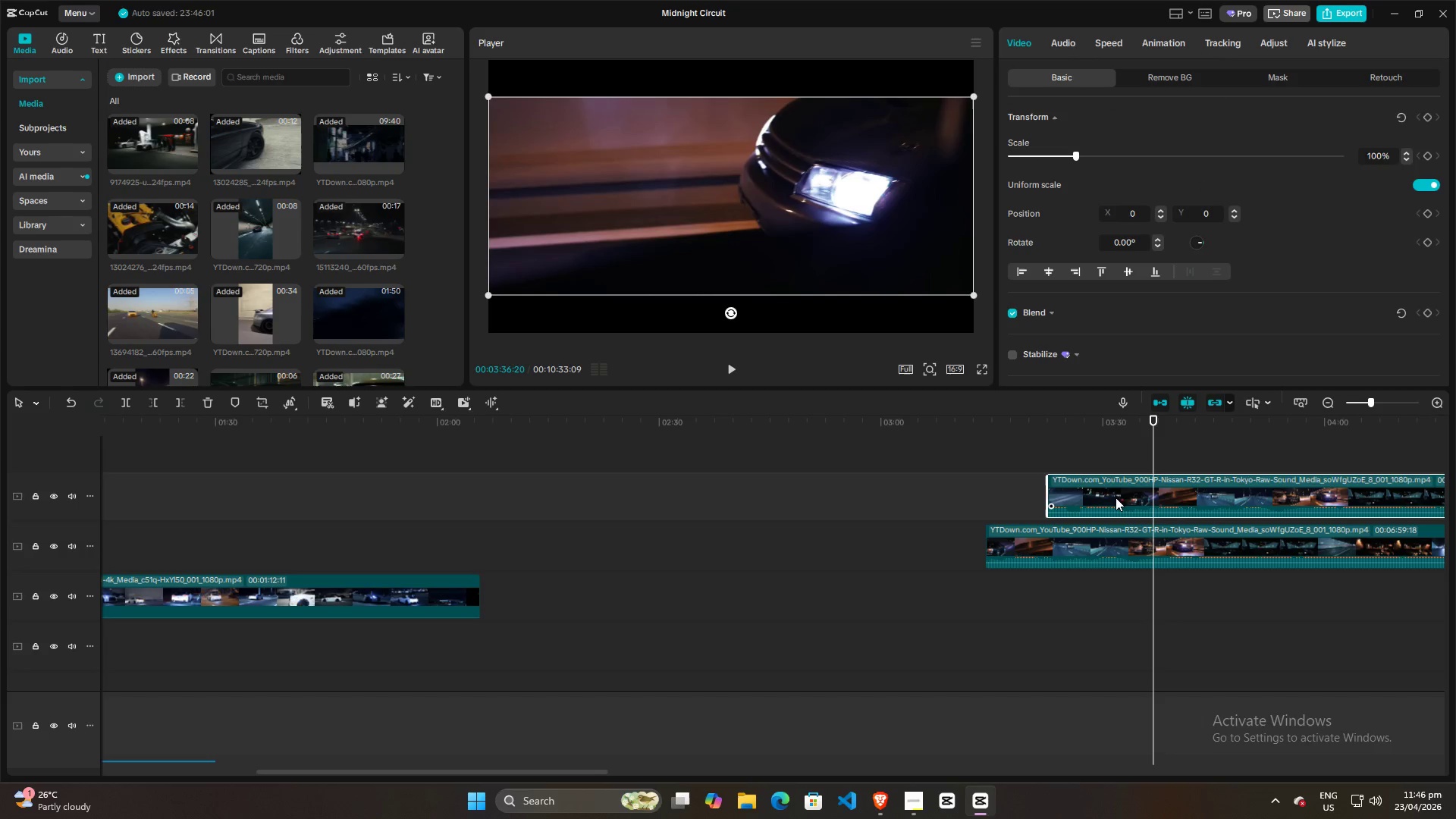 
key(Control+B)
 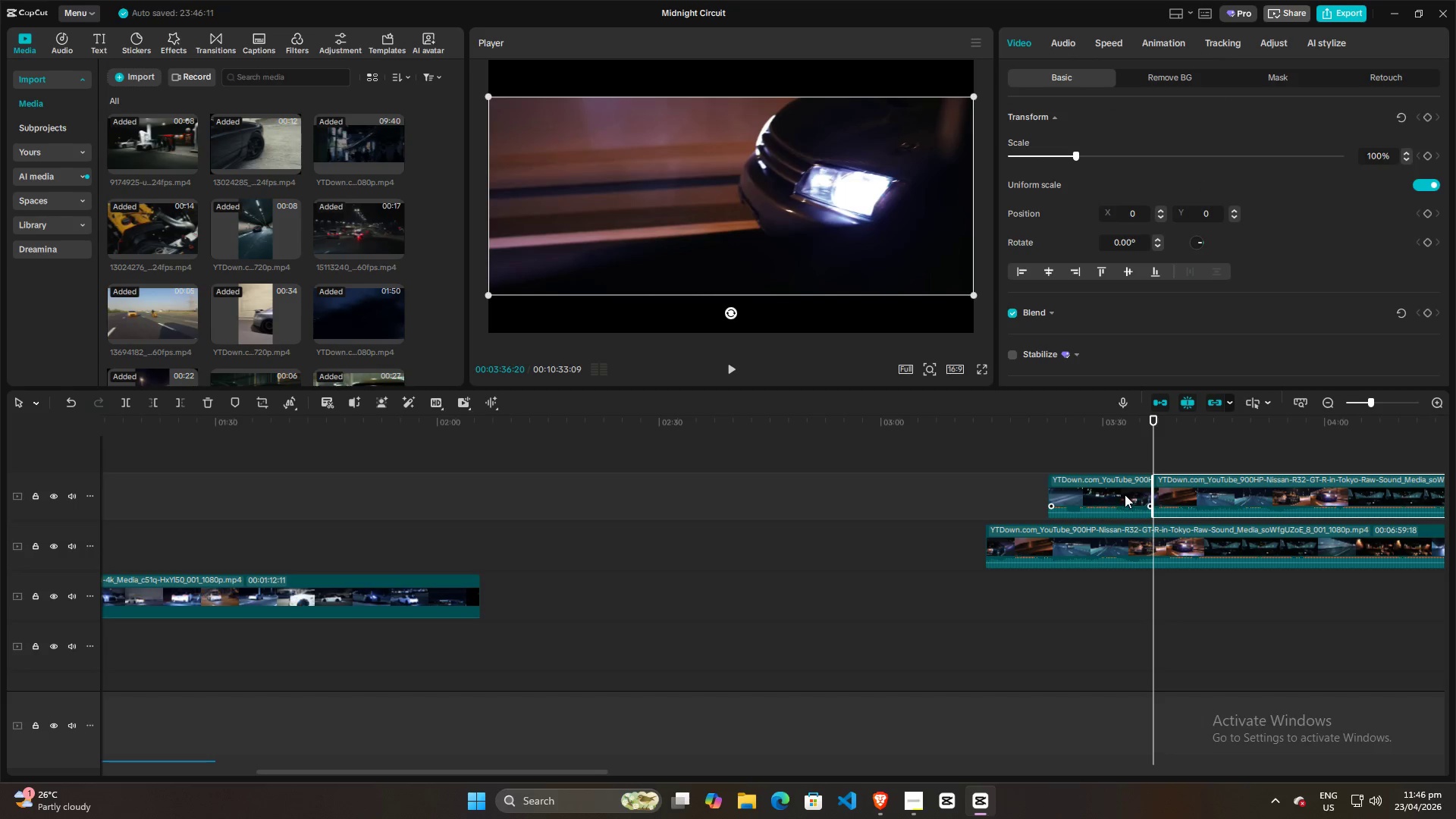 
left_click_drag(start_coordinate=[1125, 494], to_coordinate=[520, 513])
 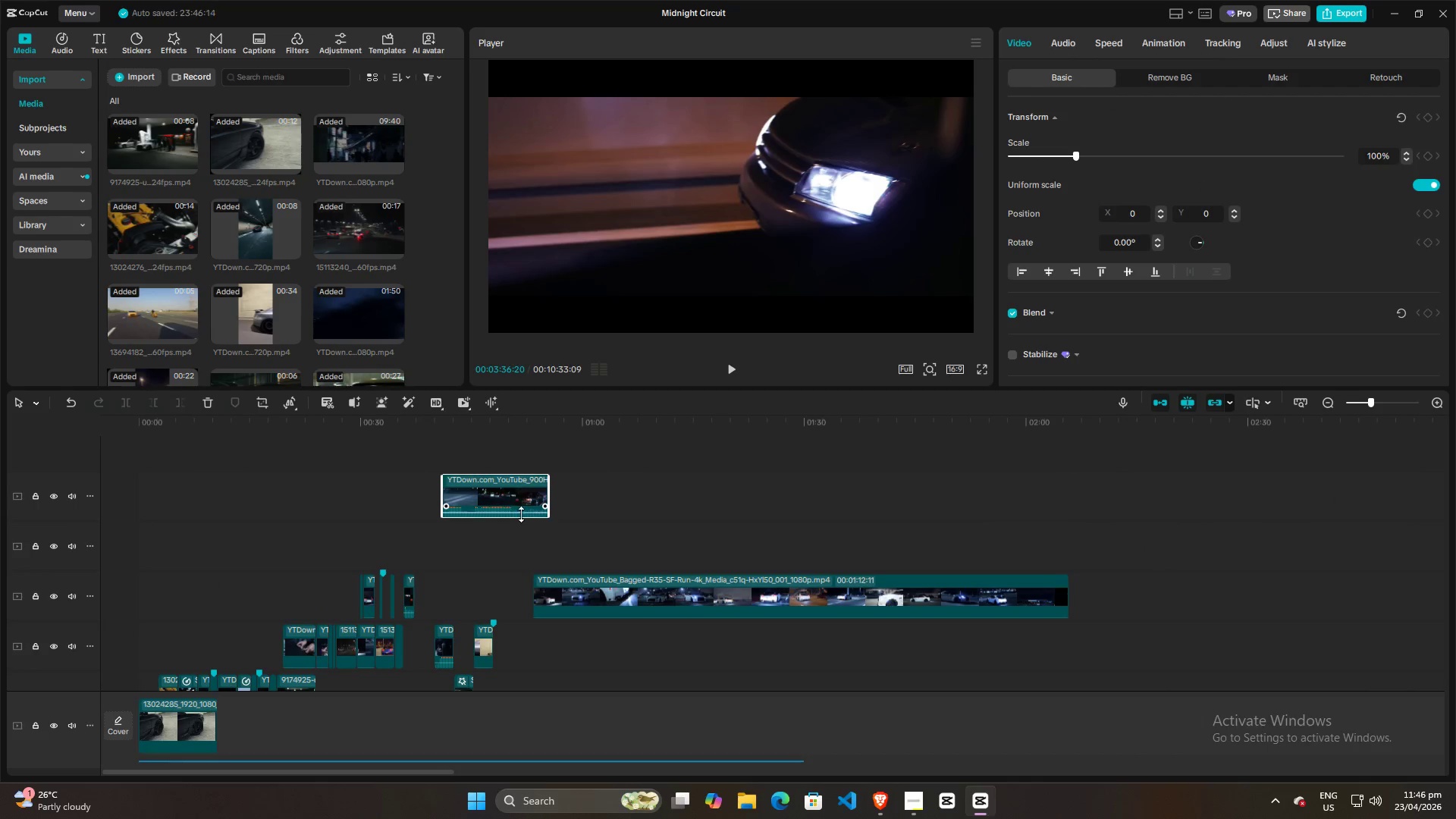 
hold_key(key=ControlLeft, duration=0.59)
scroll: coordinate [521, 516], scroll_direction: up, amount: 5.0
 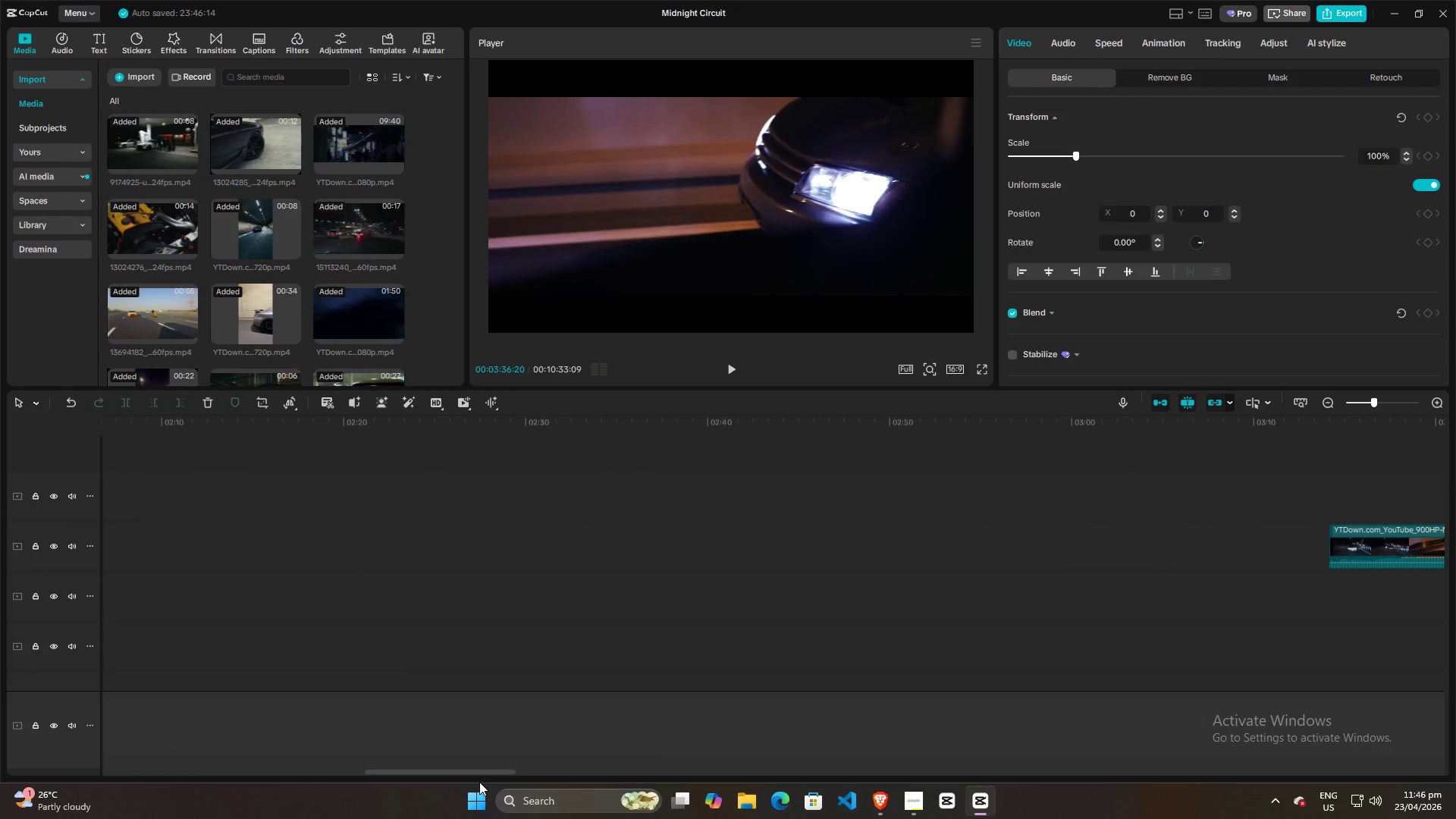 
left_click_drag(start_coordinate=[479, 773], to_coordinate=[221, 763])
 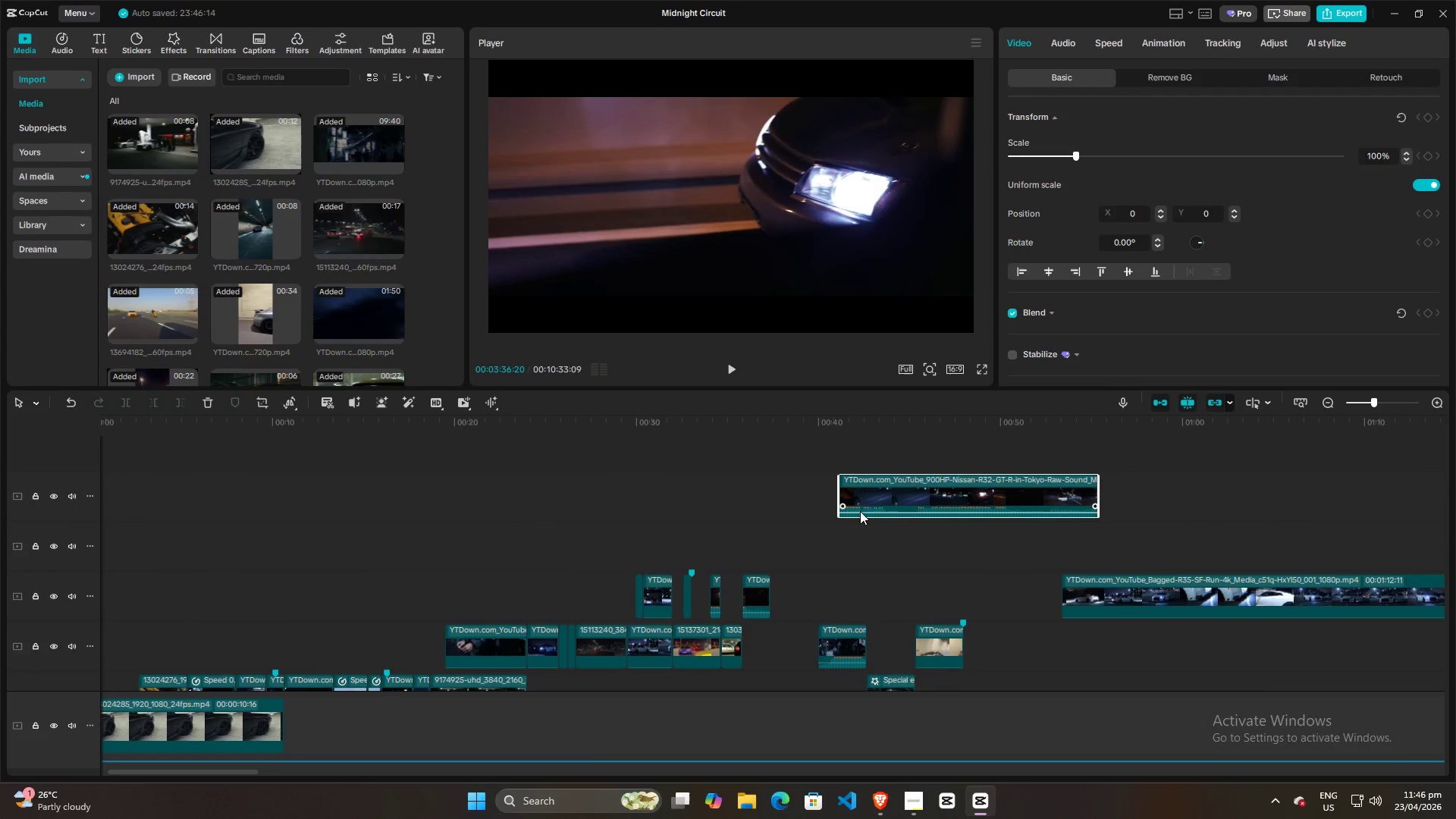 
left_click_drag(start_coordinate=[879, 496], to_coordinate=[735, 525])
 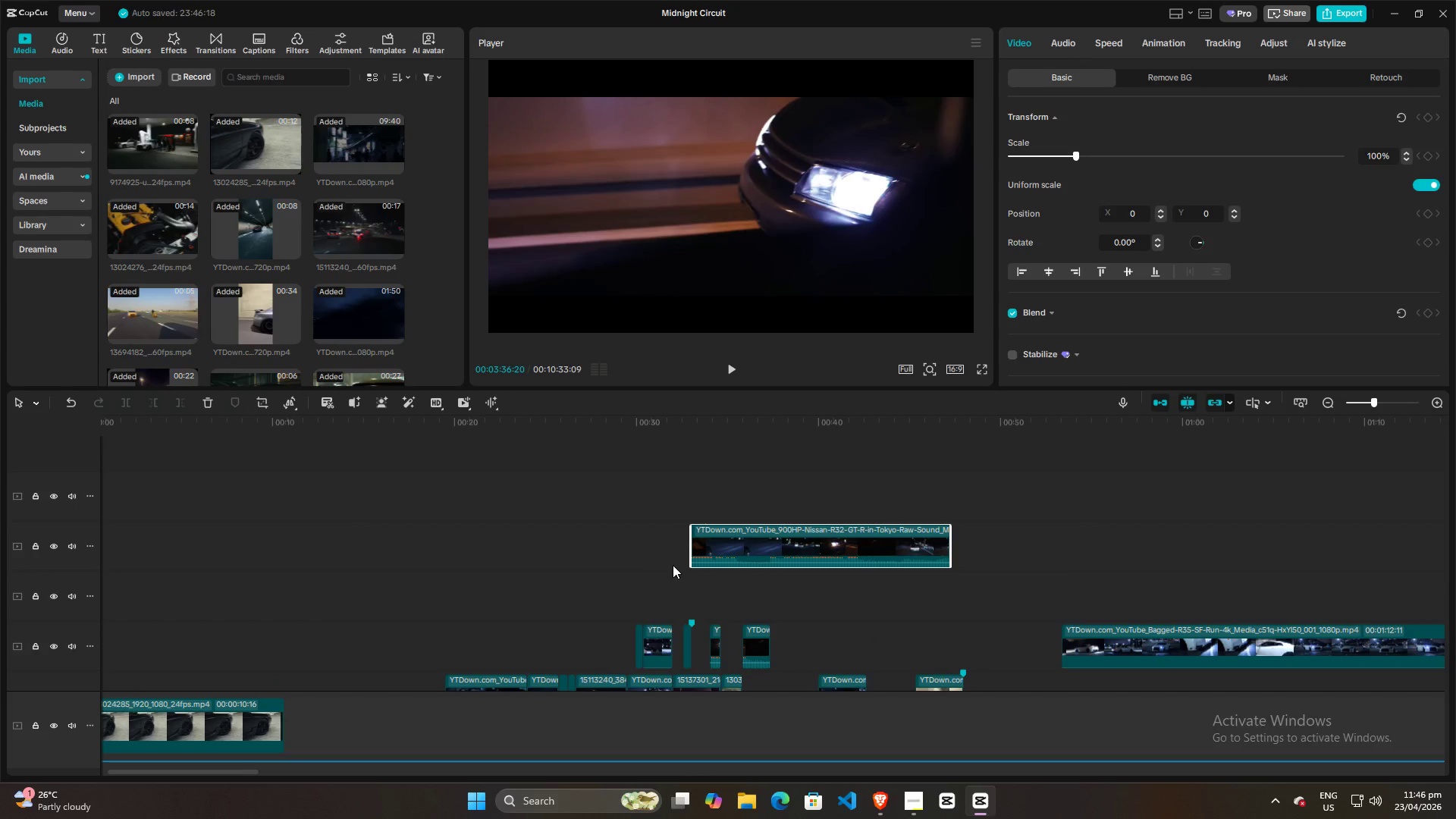 
hold_key(key=ControlLeft, duration=0.56)
 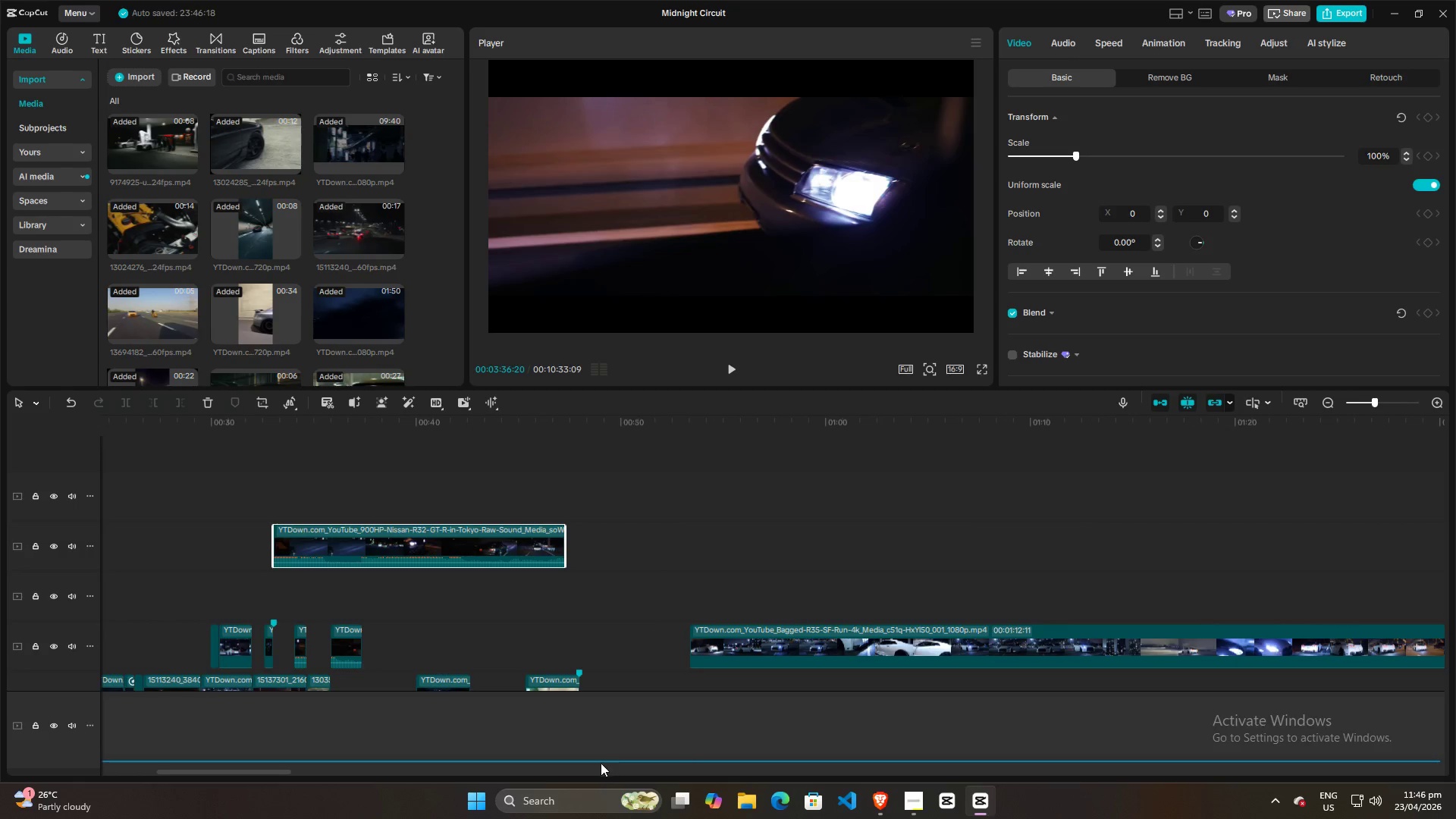 
hold_key(key=ControlLeft, duration=1.95)
 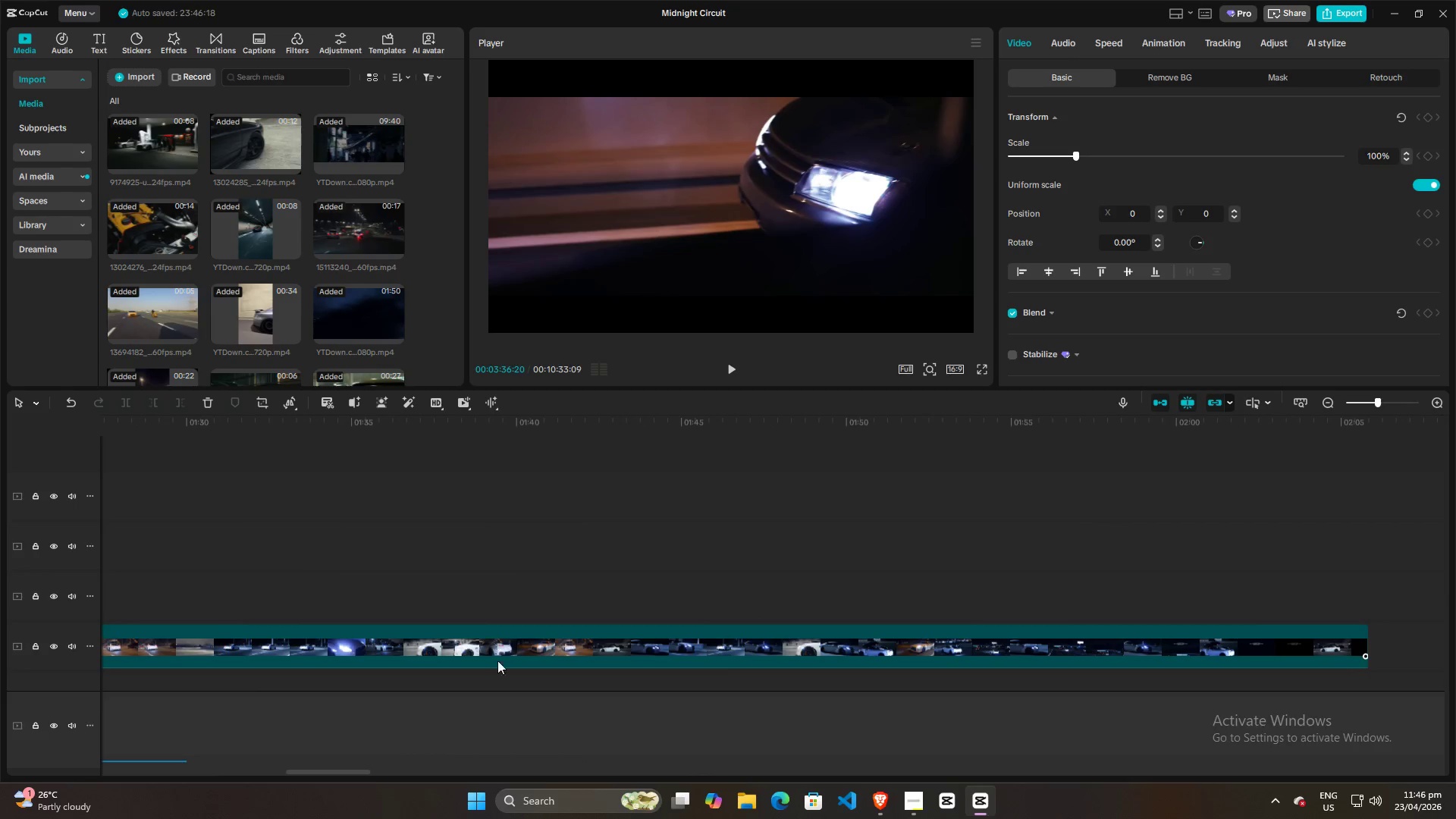 
scroll: coordinate [674, 579], scroll_direction: up, amount: 1.0
 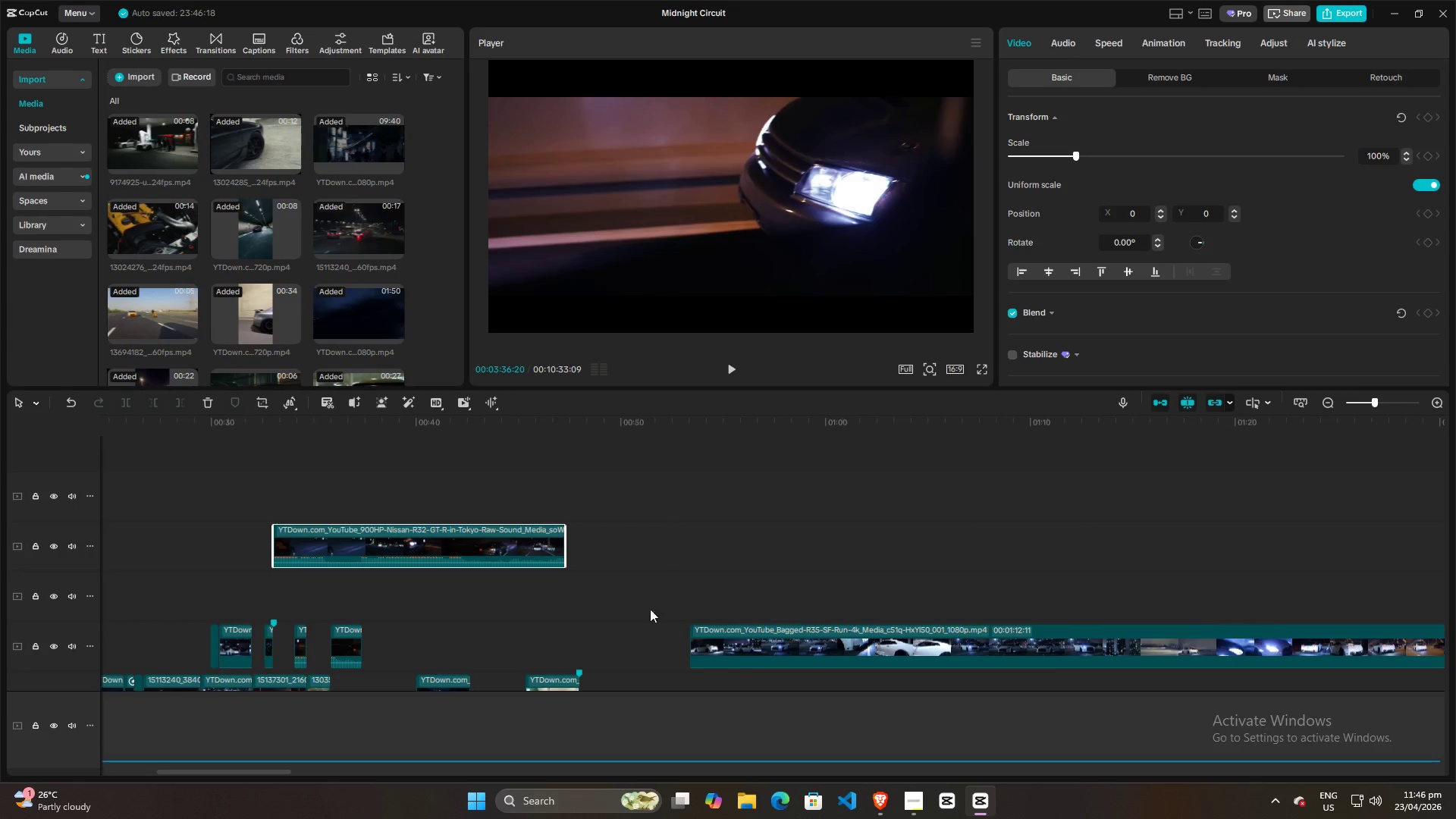 
left_click_drag(start_coordinate=[247, 774], to_coordinate=[214, 777])
 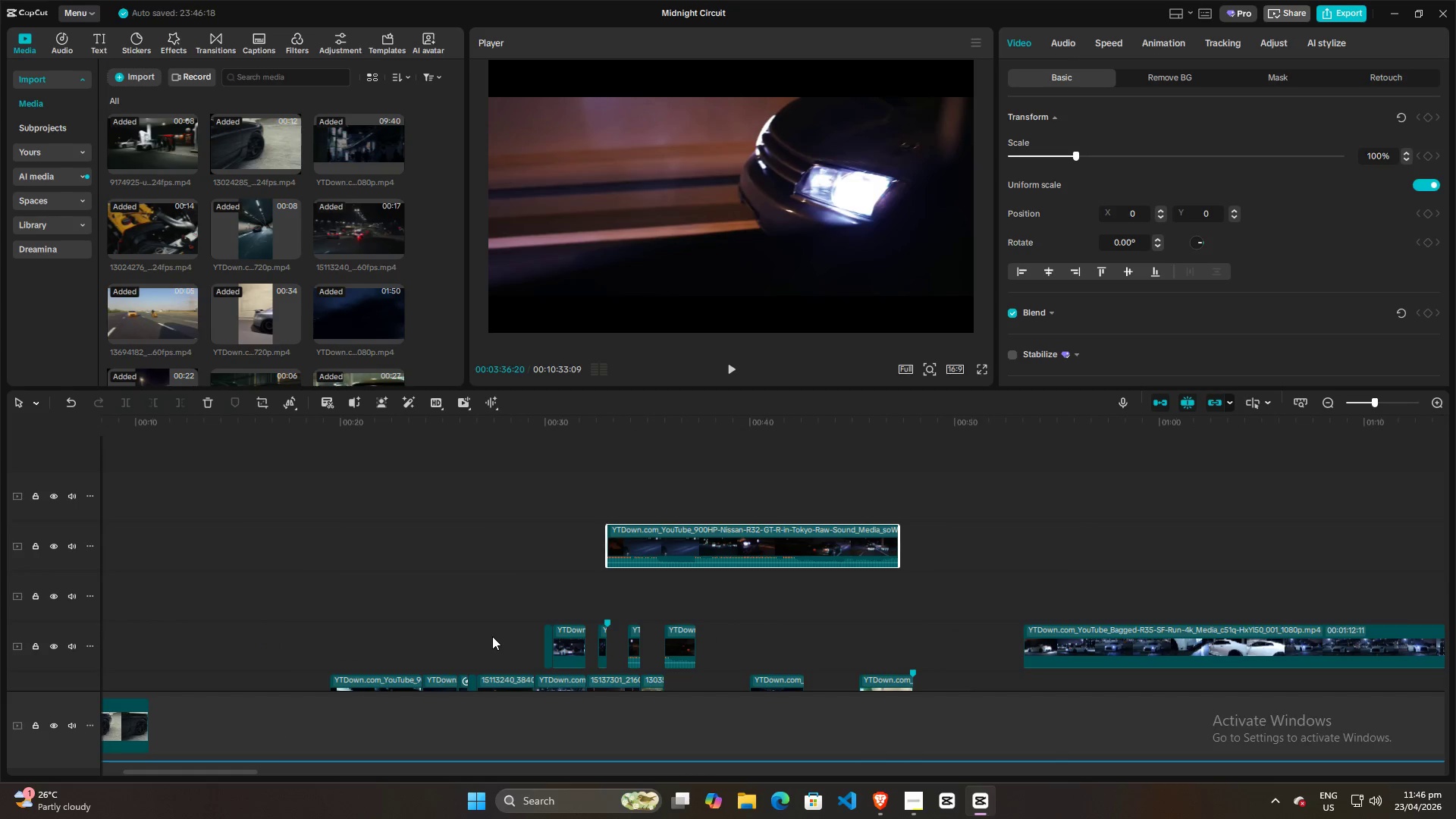 
hold_key(key=ControlLeft, duration=0.5)
scroll: coordinate [492, 636], scroll_direction: up, amount: 4.0
 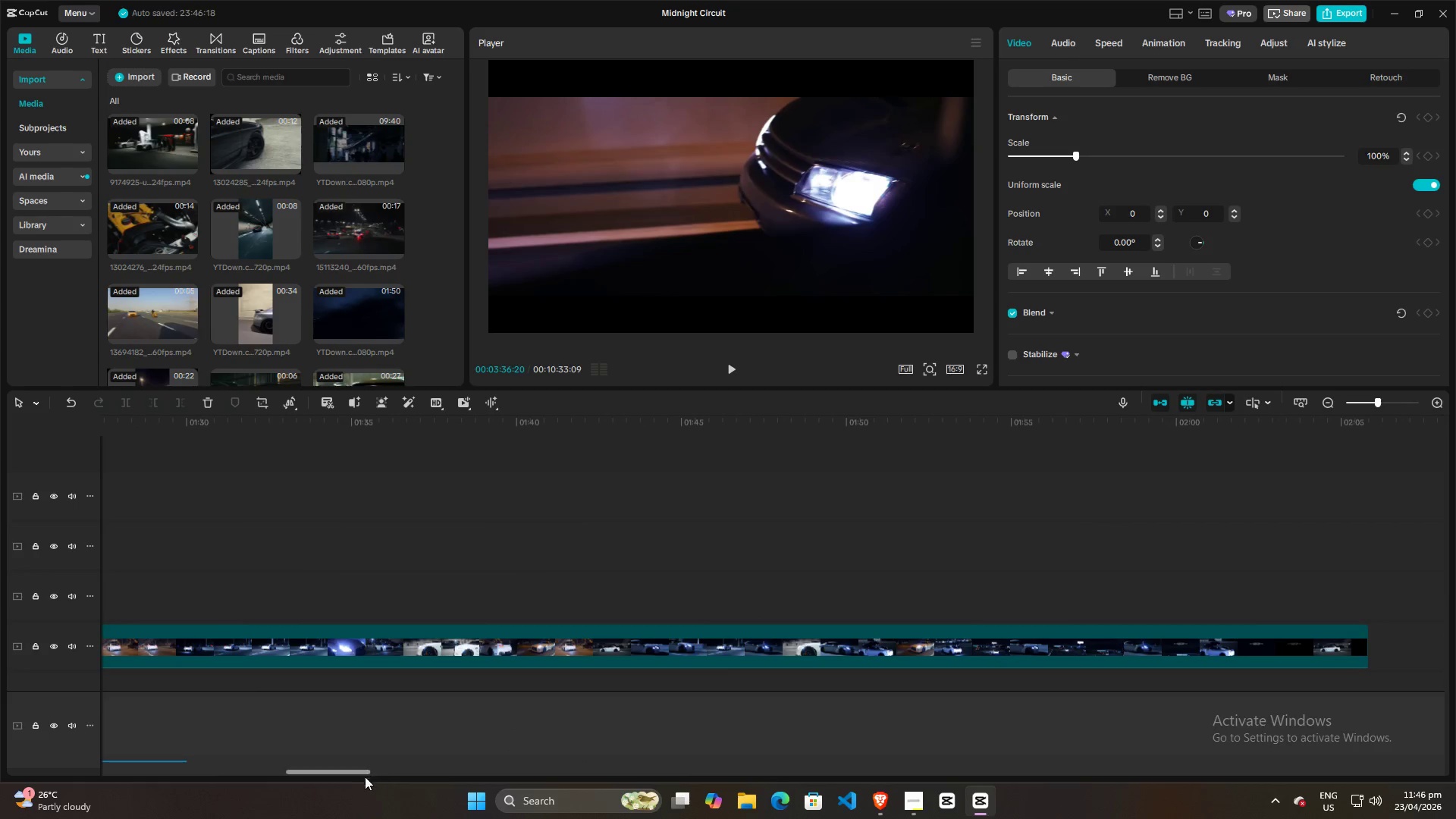 
left_click_drag(start_coordinate=[360, 772], to_coordinate=[241, 758])
 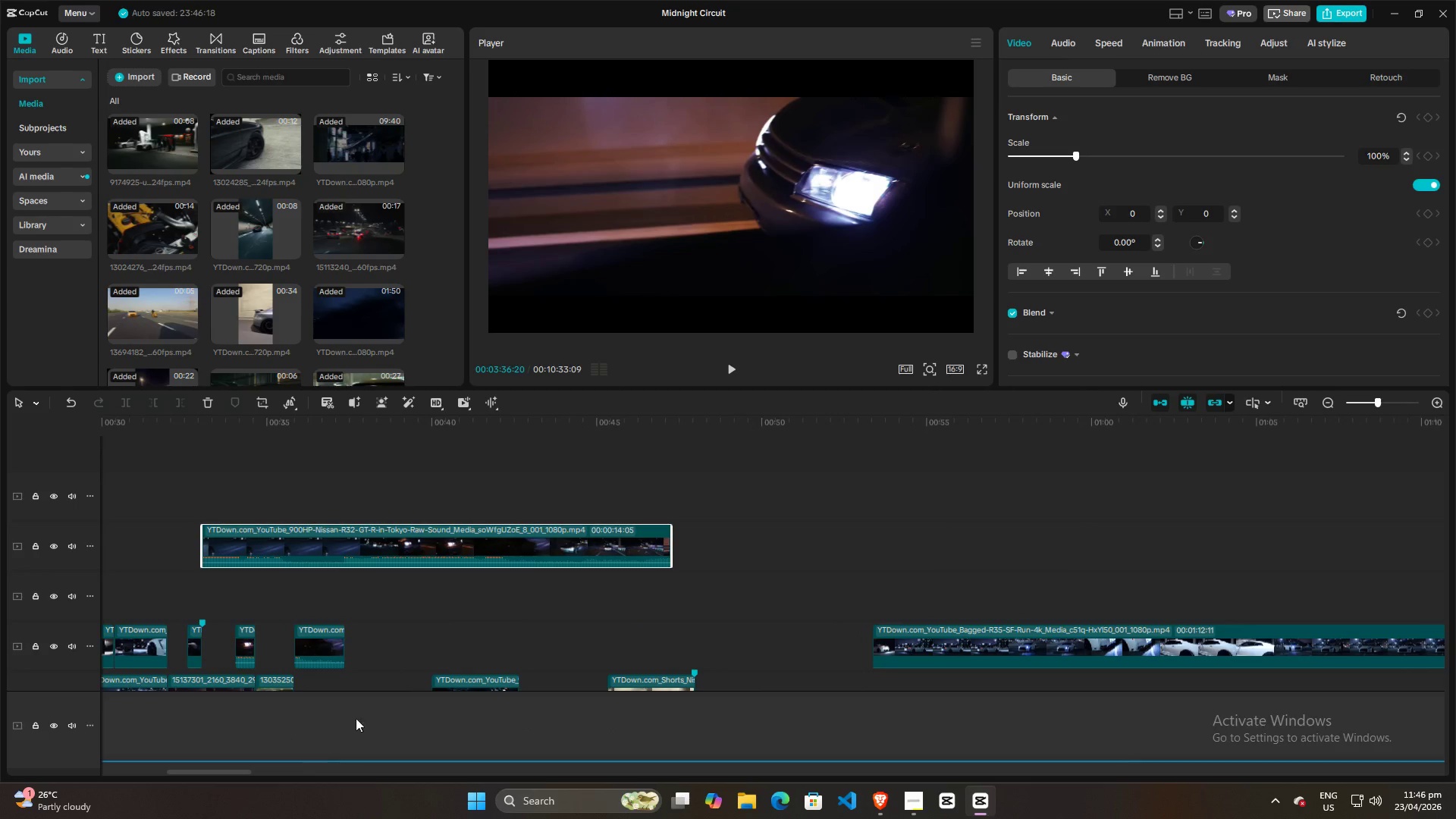 
hold_key(key=AltLeft, duration=0.8)
scroll: coordinate [375, 680], scroll_direction: up, amount: 5.0
 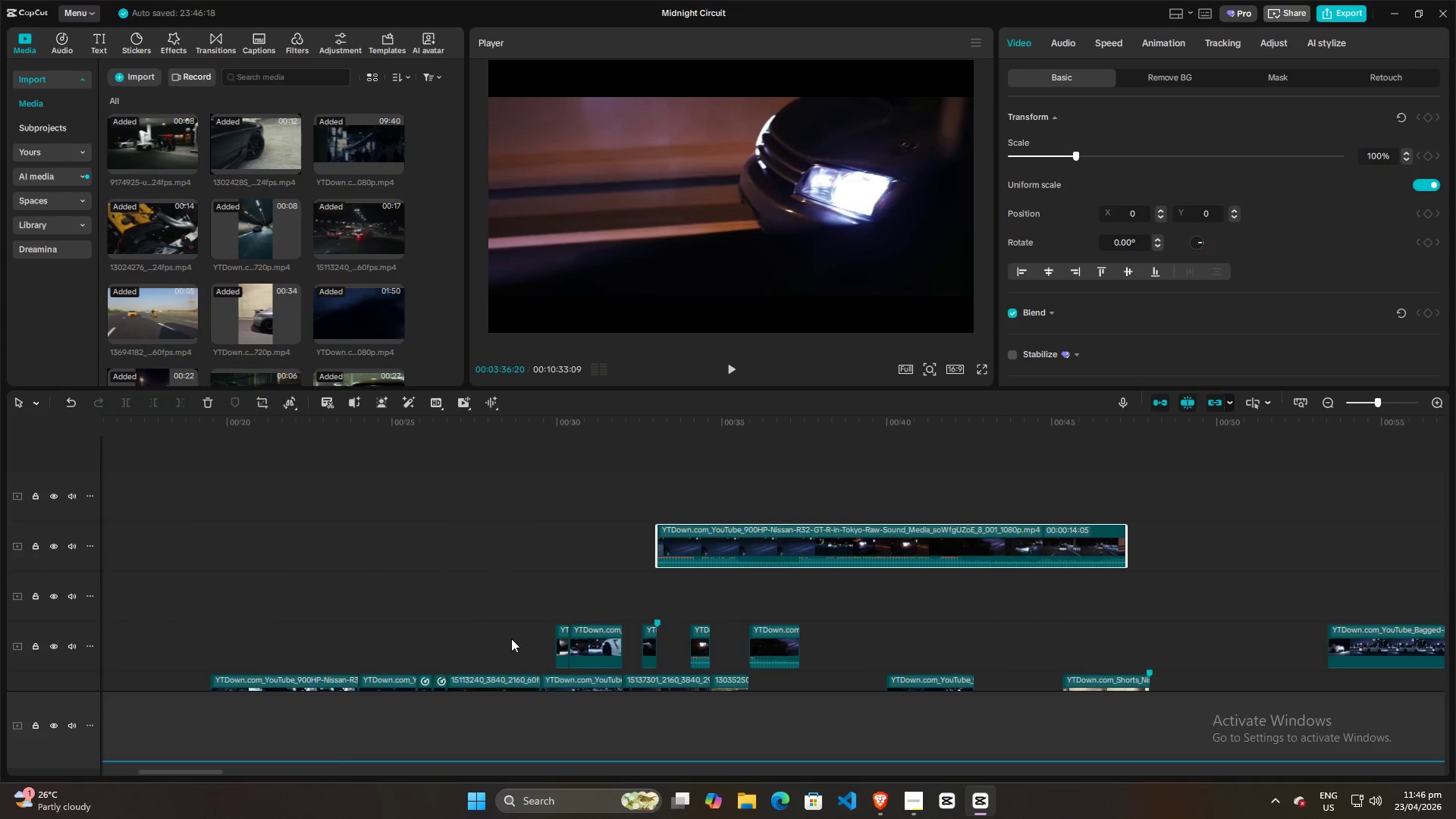 
hold_key(key=ControlLeft, duration=0.39)
hold_key(key=AltLeft, duration=1.5)
hold_key(key=AltLeft, duration=0.58)
scroll: coordinate [513, 630], scroll_direction: up, amount: 41.0
 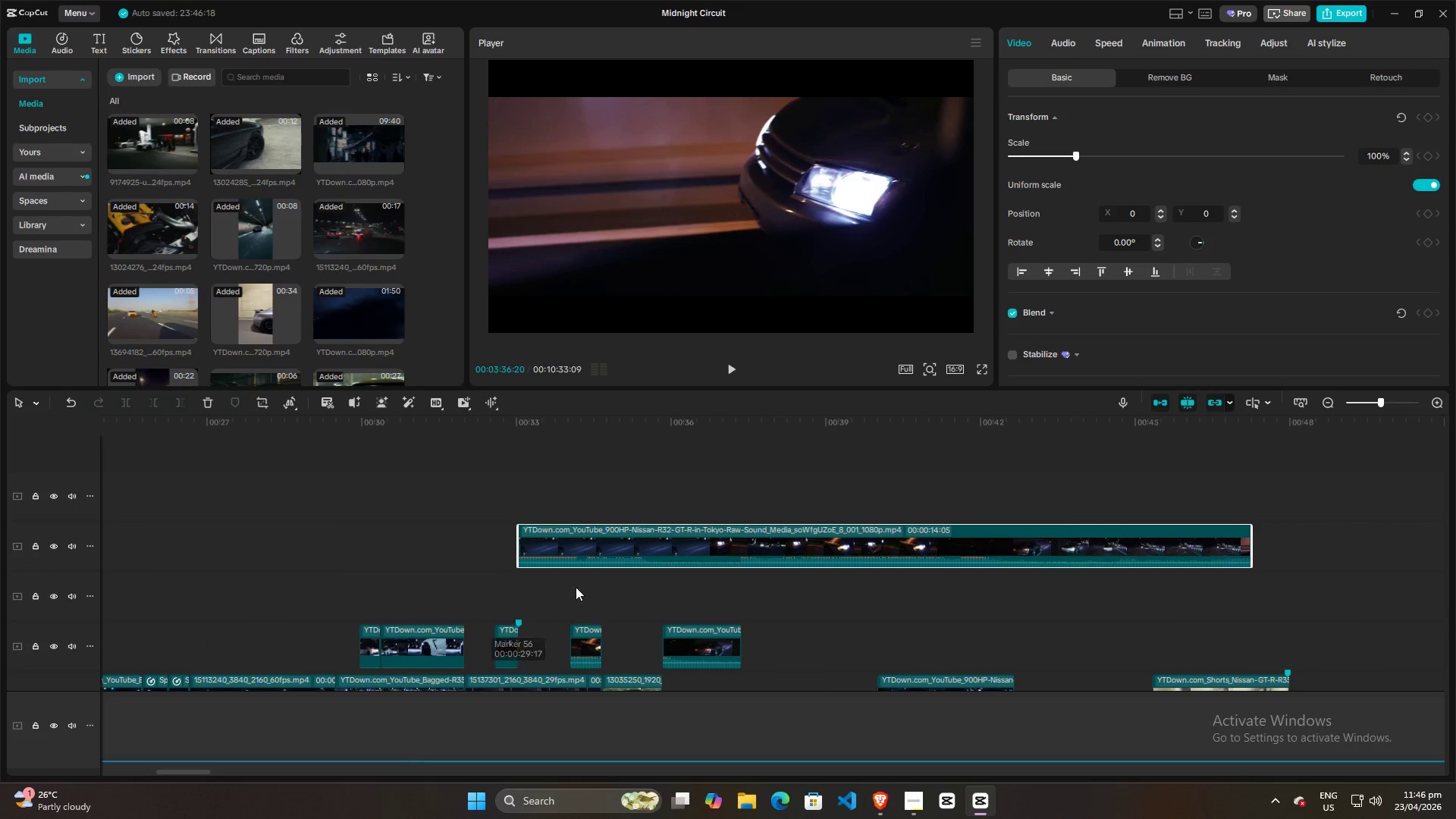 
left_click_drag(start_coordinate=[609, 547], to_coordinate=[610, 598])
 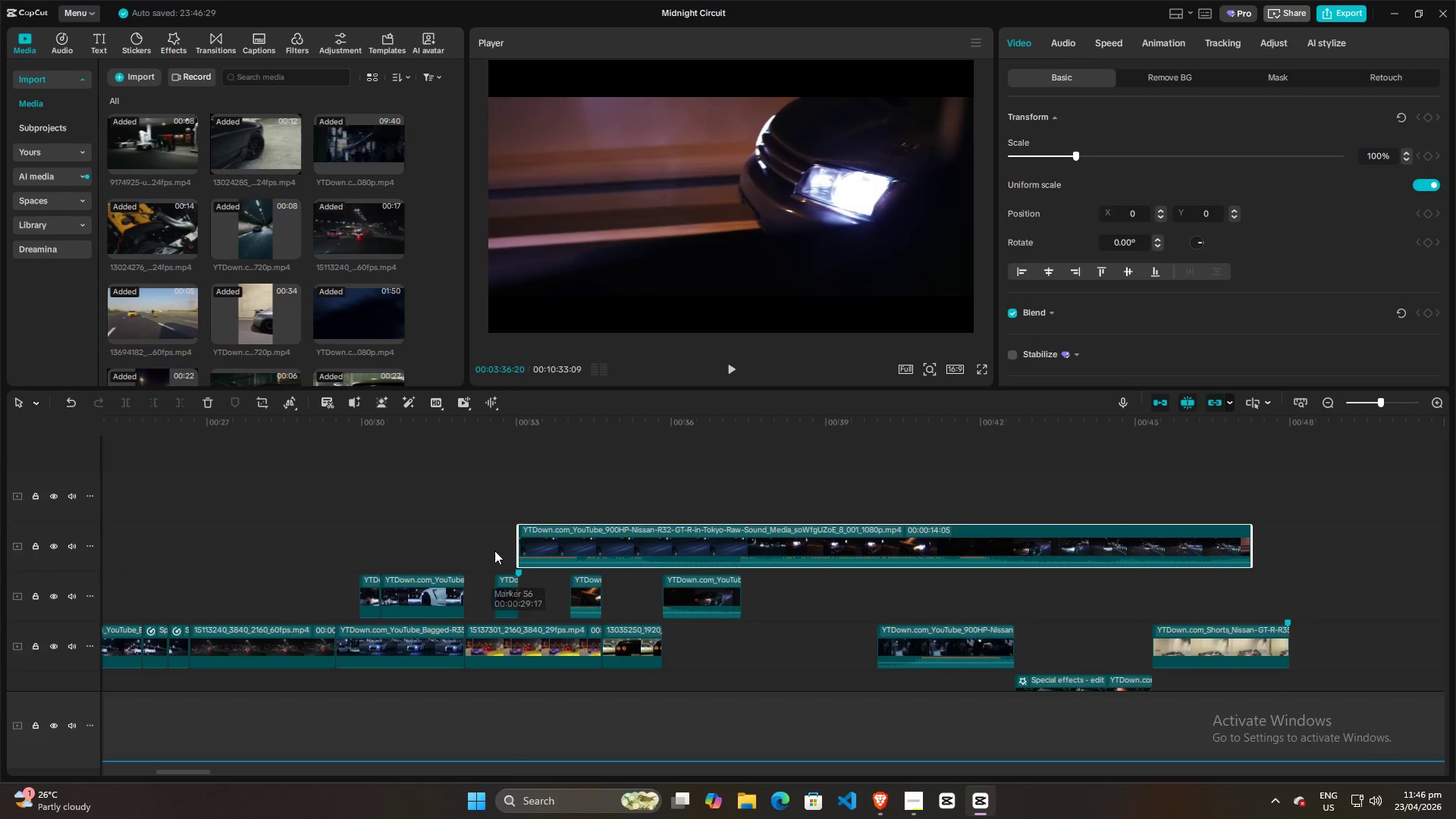 
left_click([488, 537])
 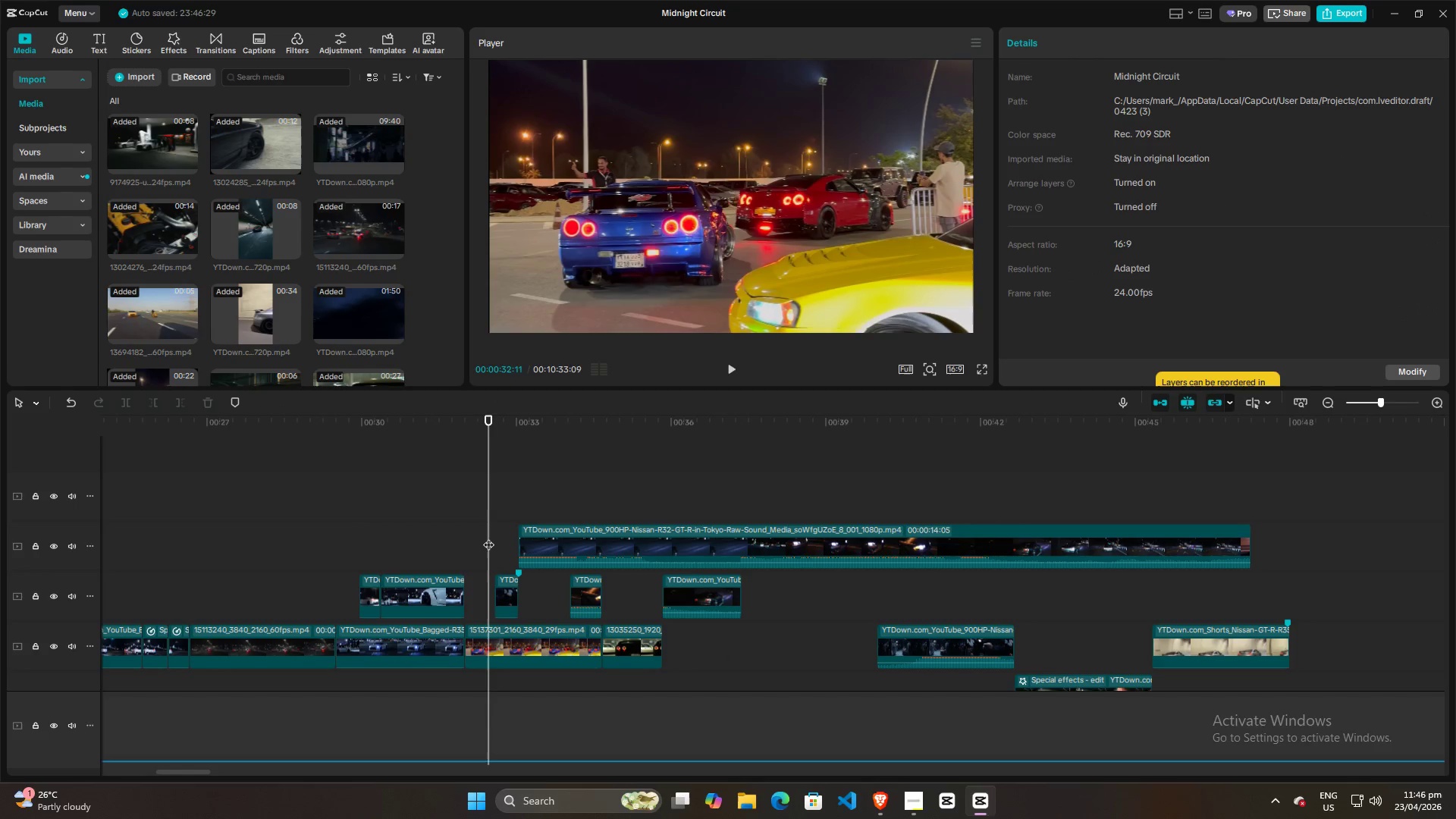 
key(Space)
 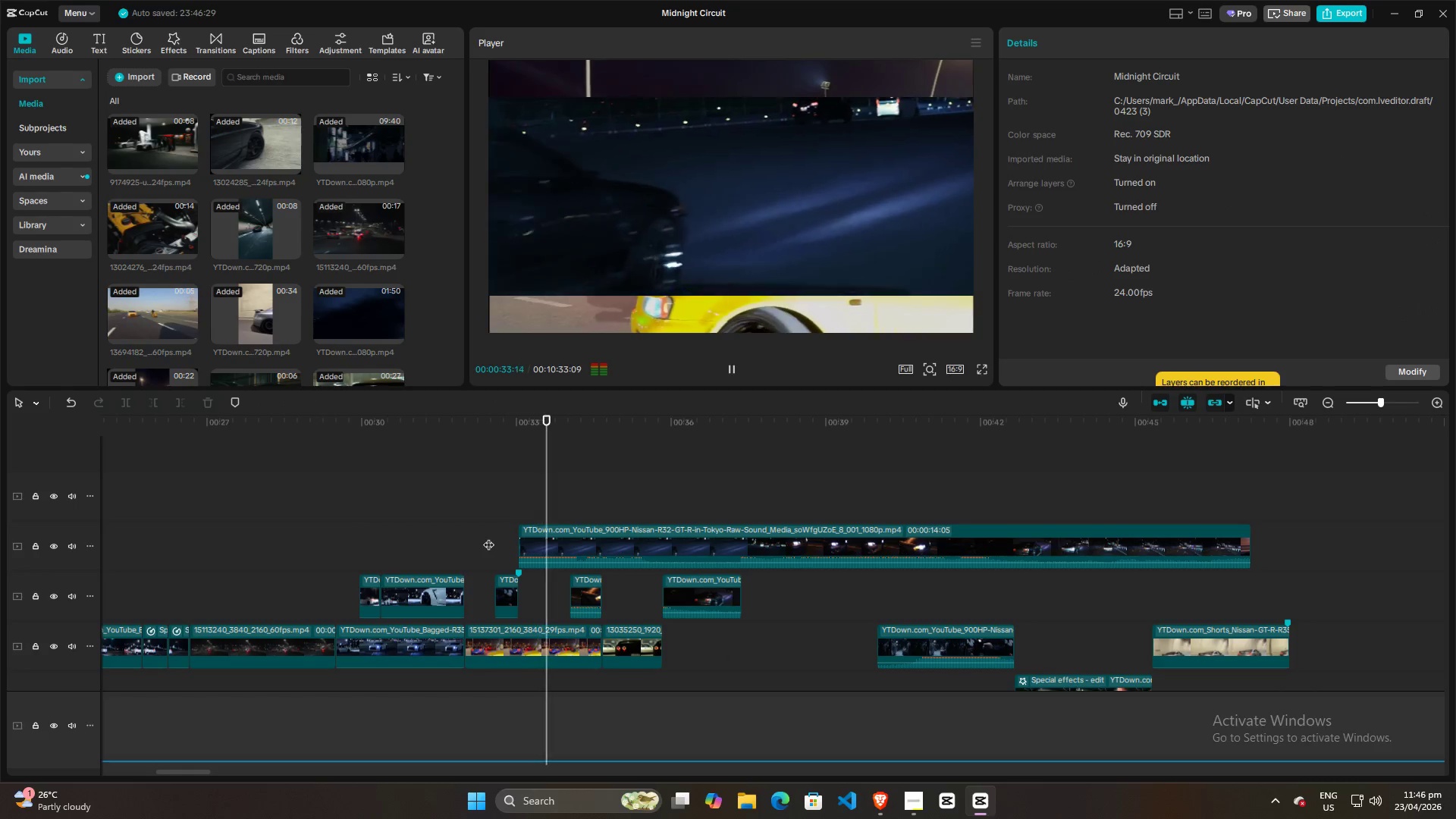 
key(Space)
 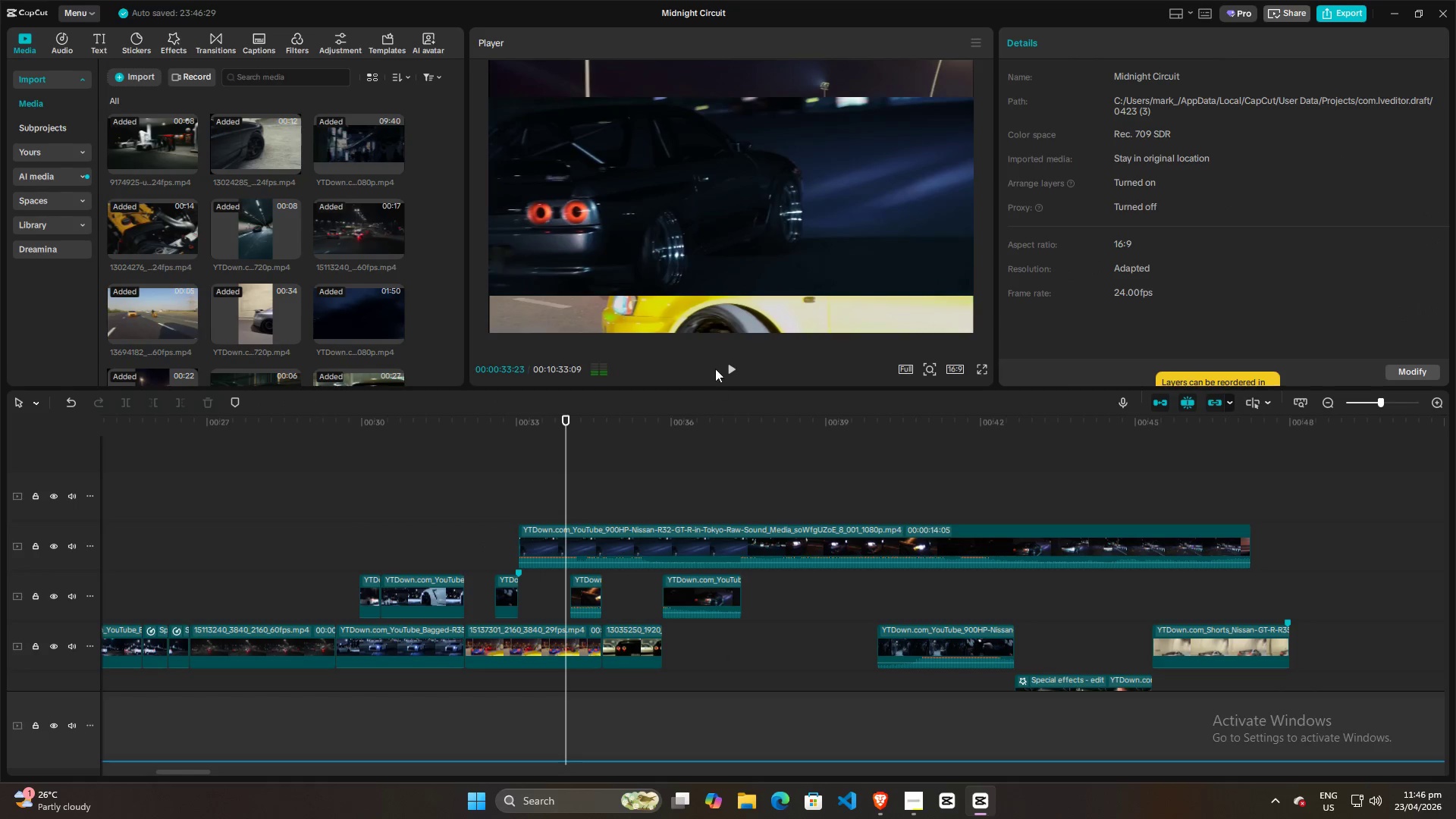 
key(Space)
 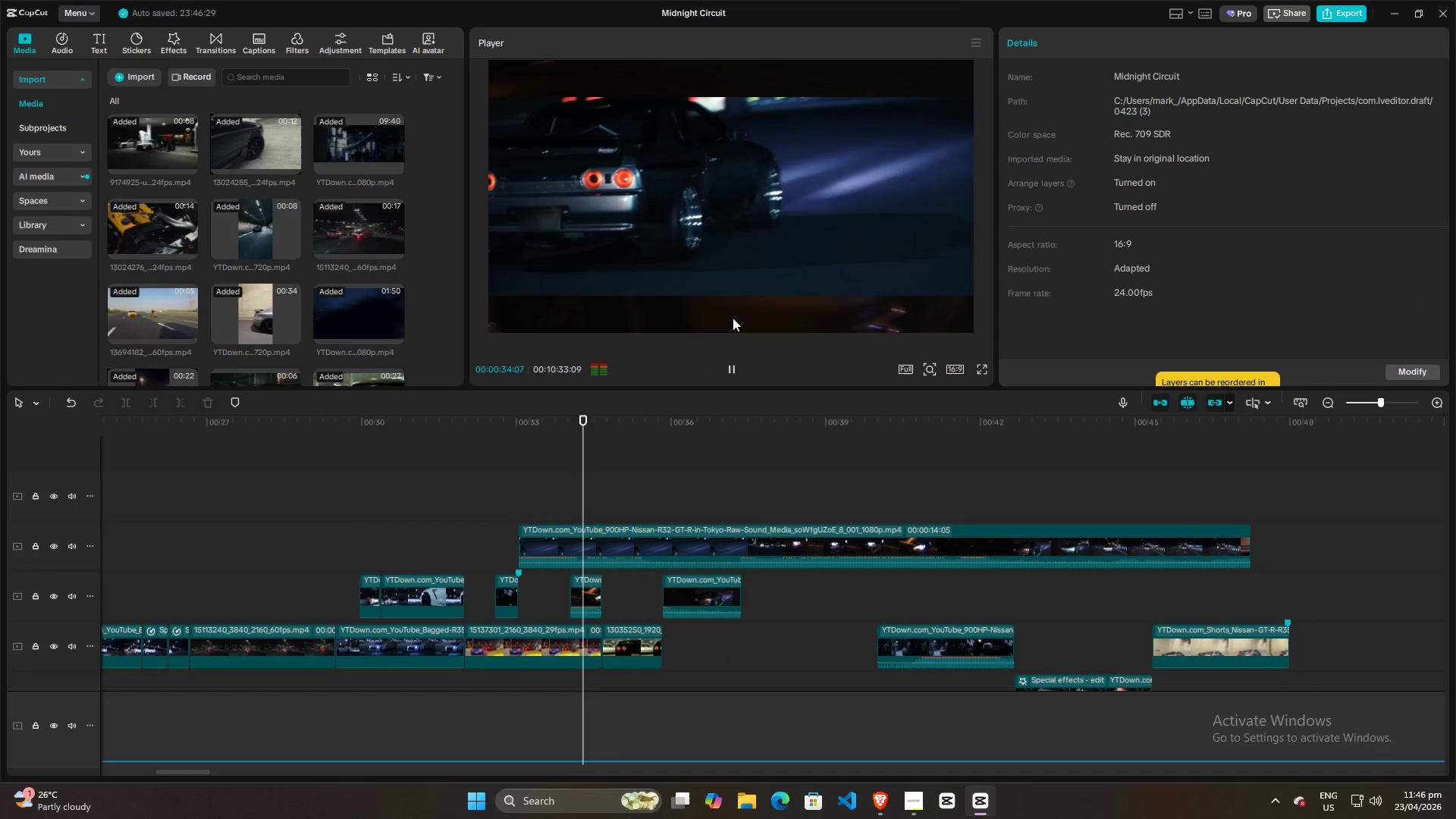 
key(Space)
 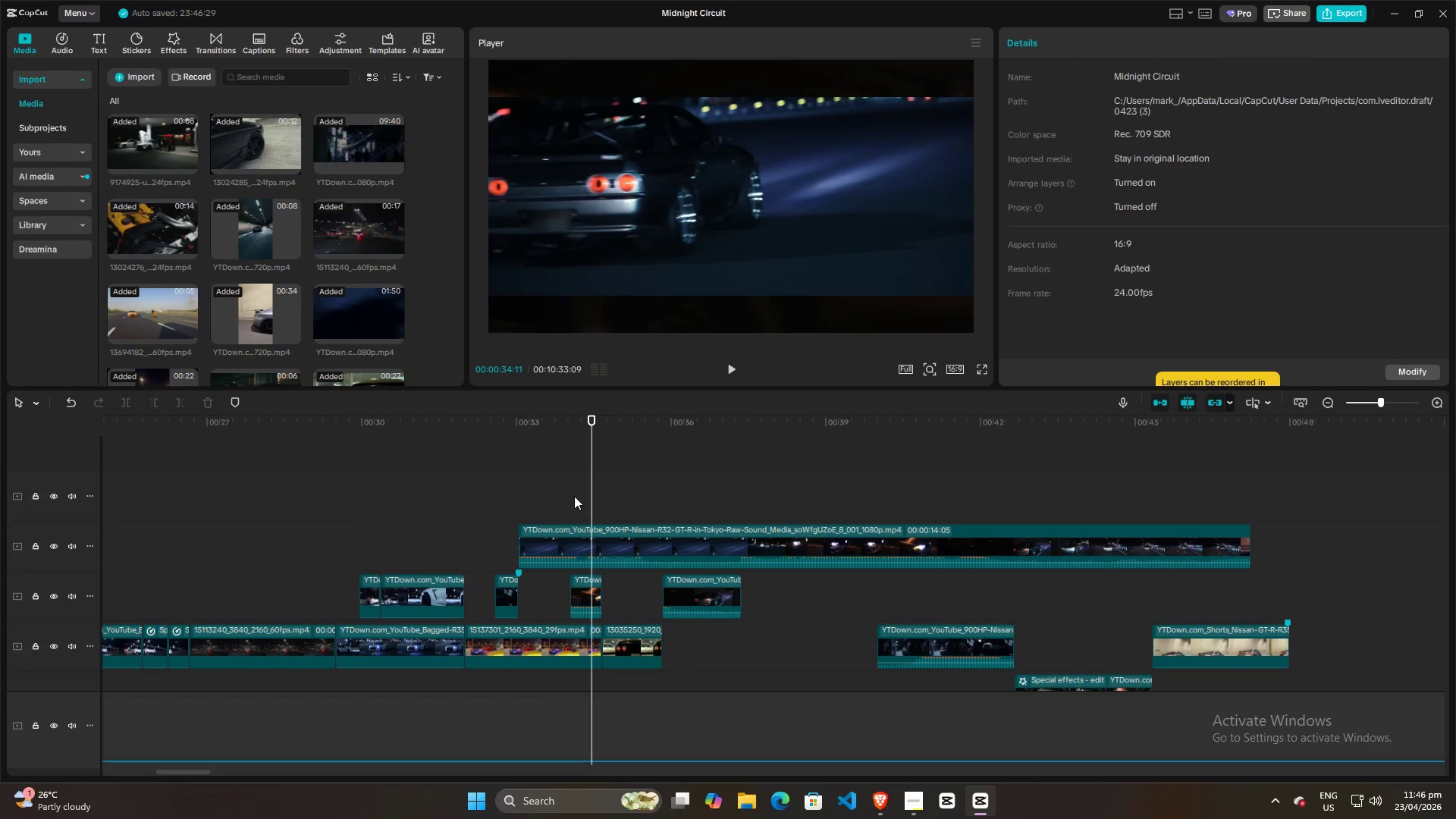 
left_click_drag(start_coordinate=[591, 483], to_coordinate=[529, 486])
 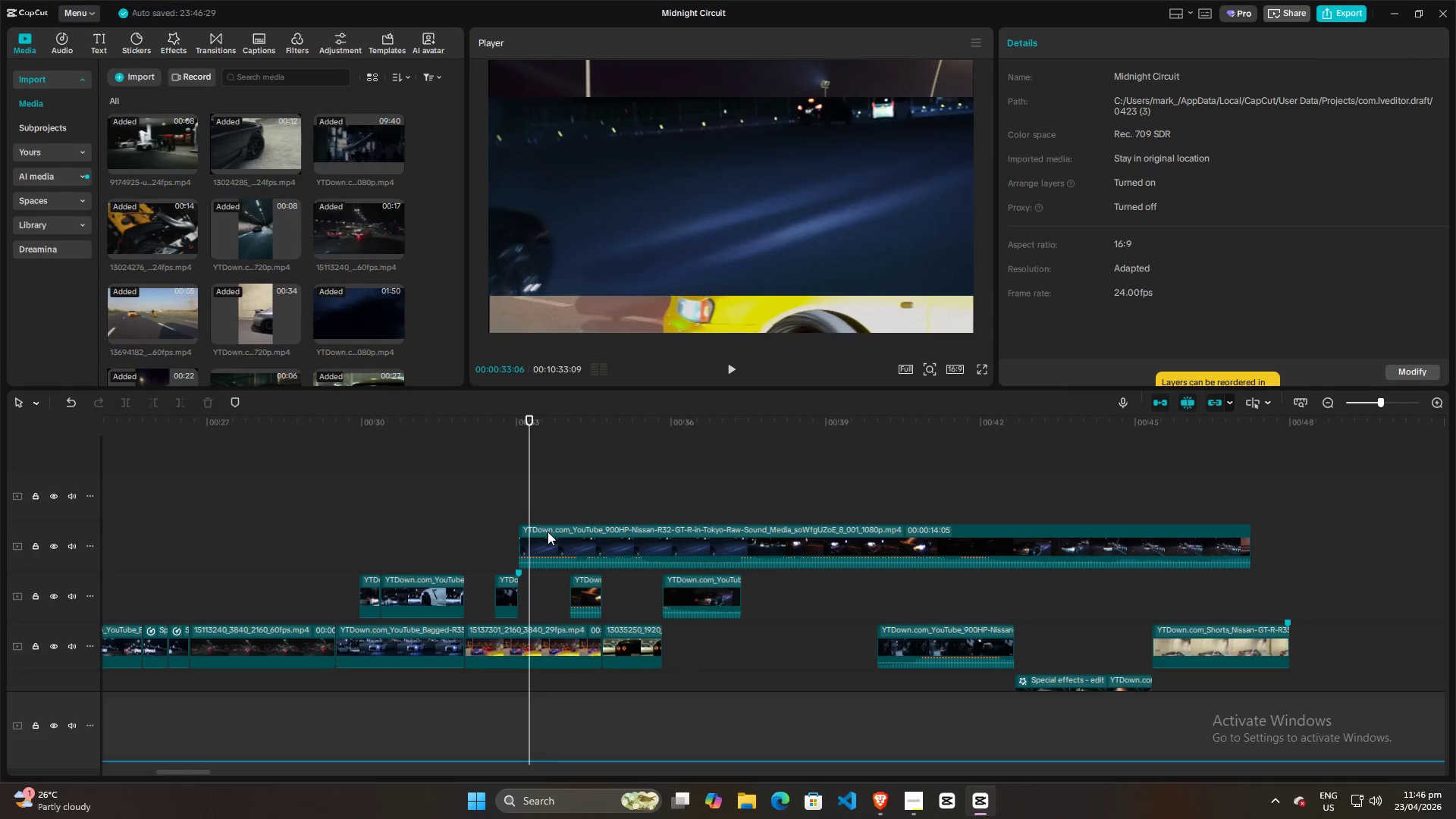 
scroll: coordinate [559, 562], scroll_direction: down, amount: 5.0
 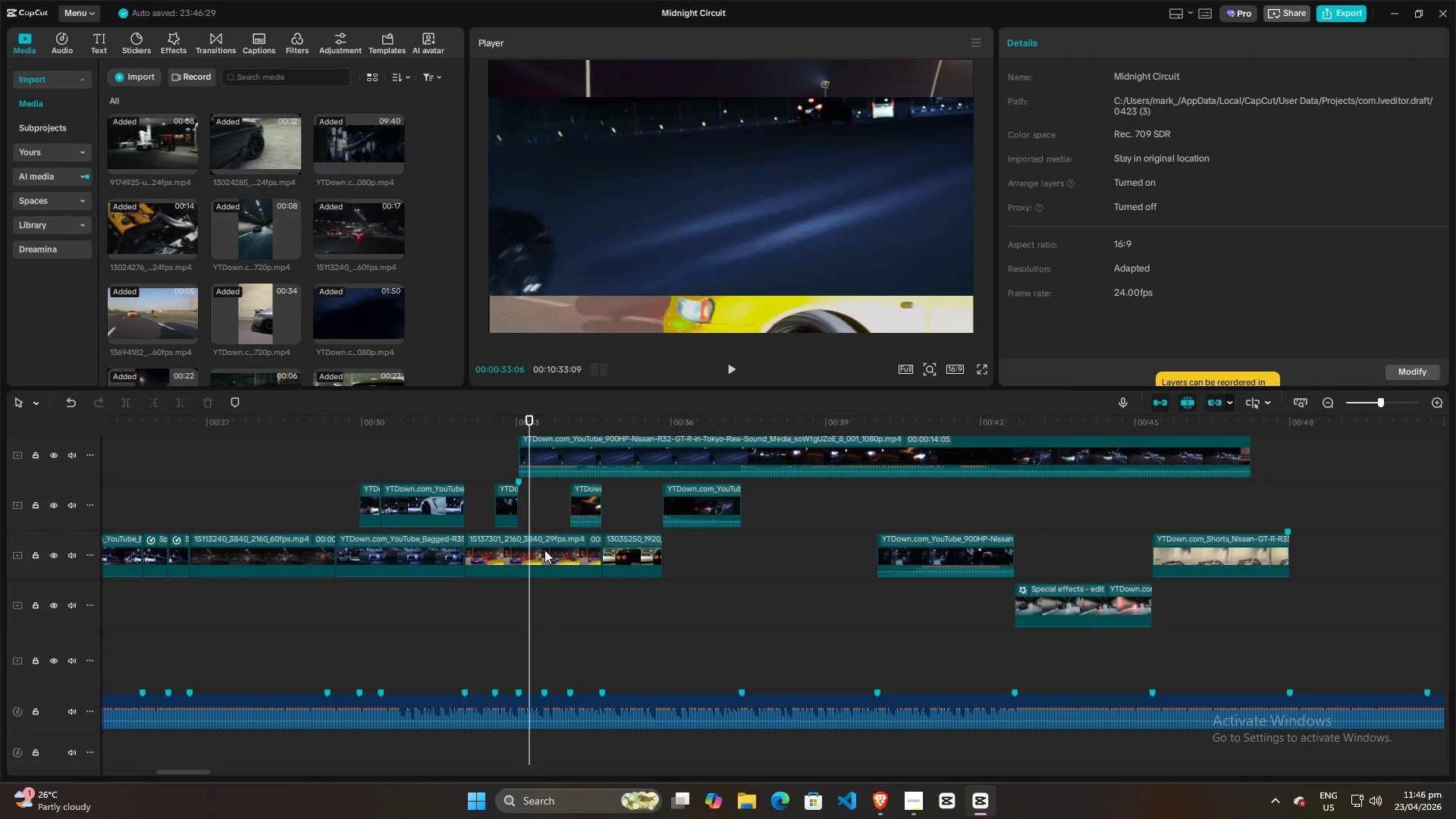 
scroll: coordinate [547, 559], scroll_direction: up, amount: 2.0
 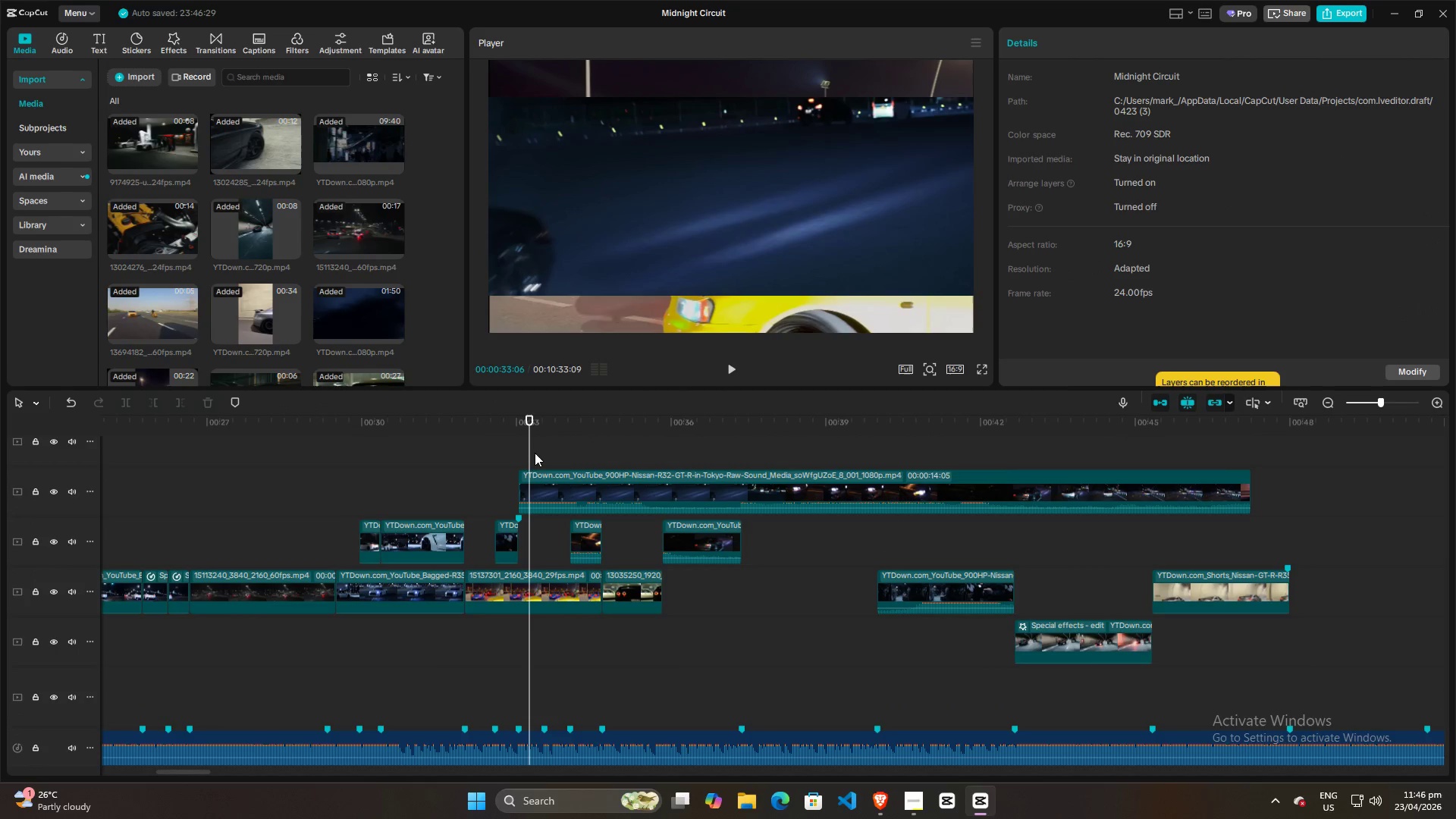 
left_click_drag(start_coordinate=[532, 447], to_coordinate=[496, 447])
 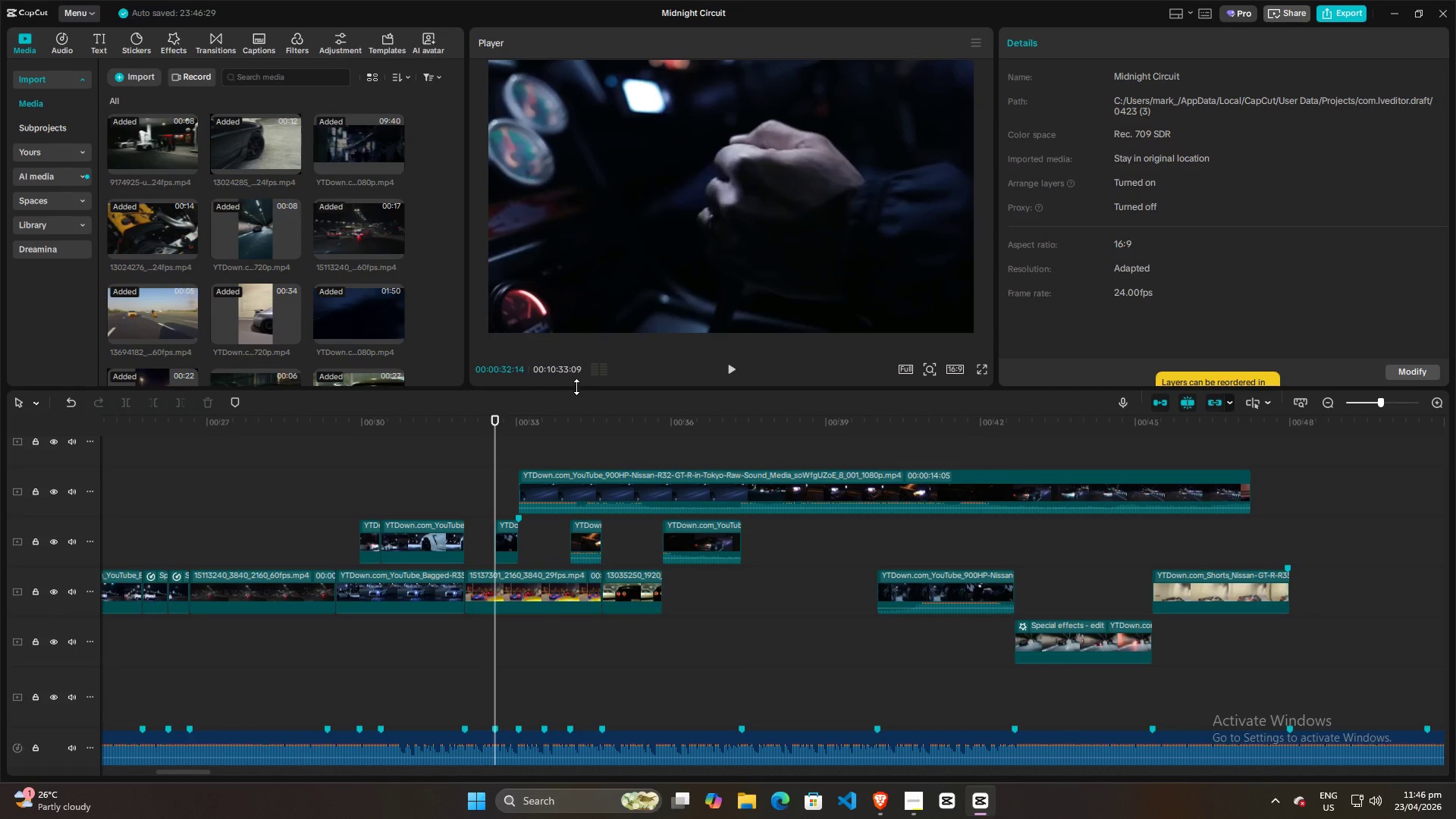 
key(Space)
 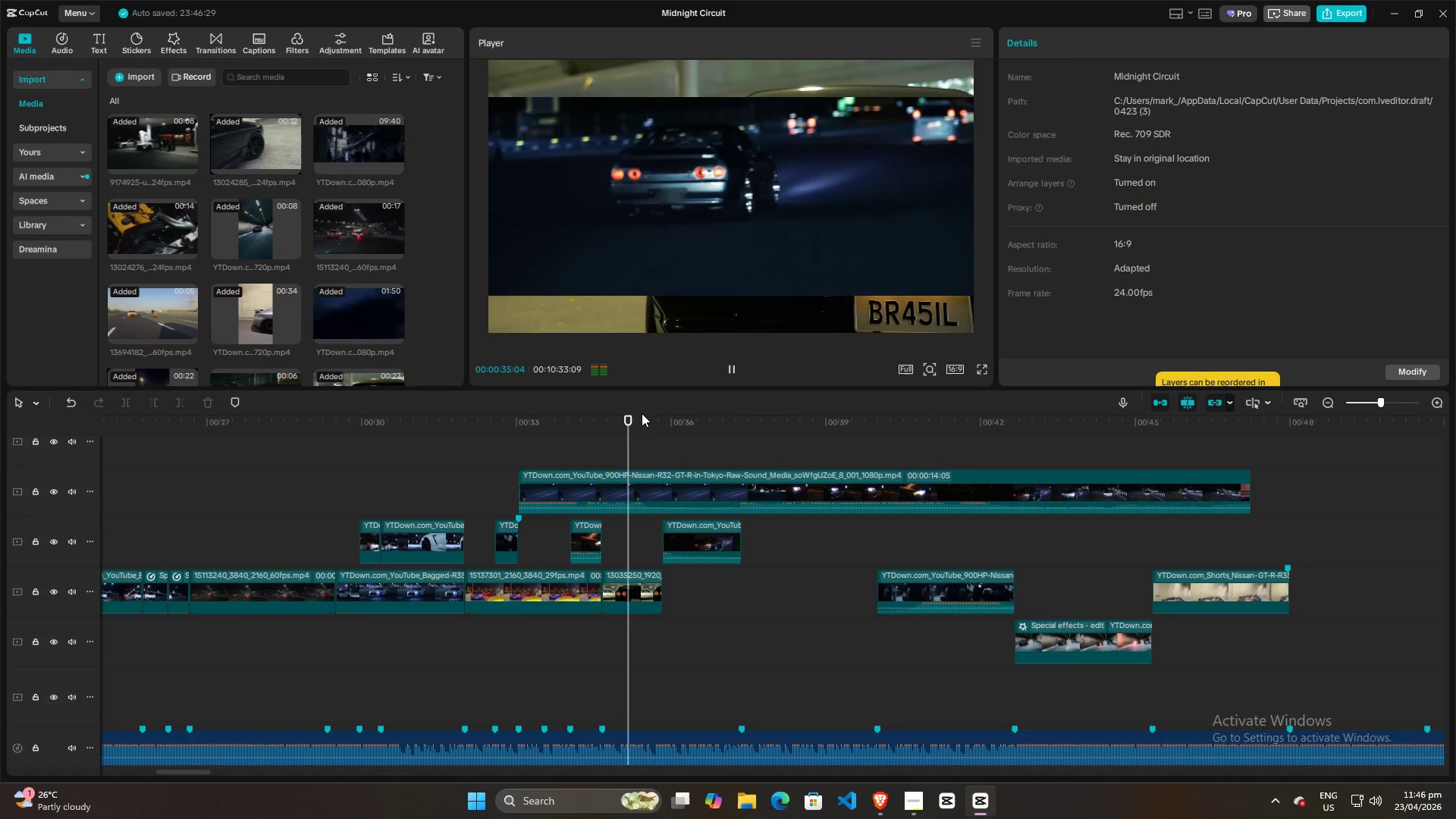 
key(Space)
 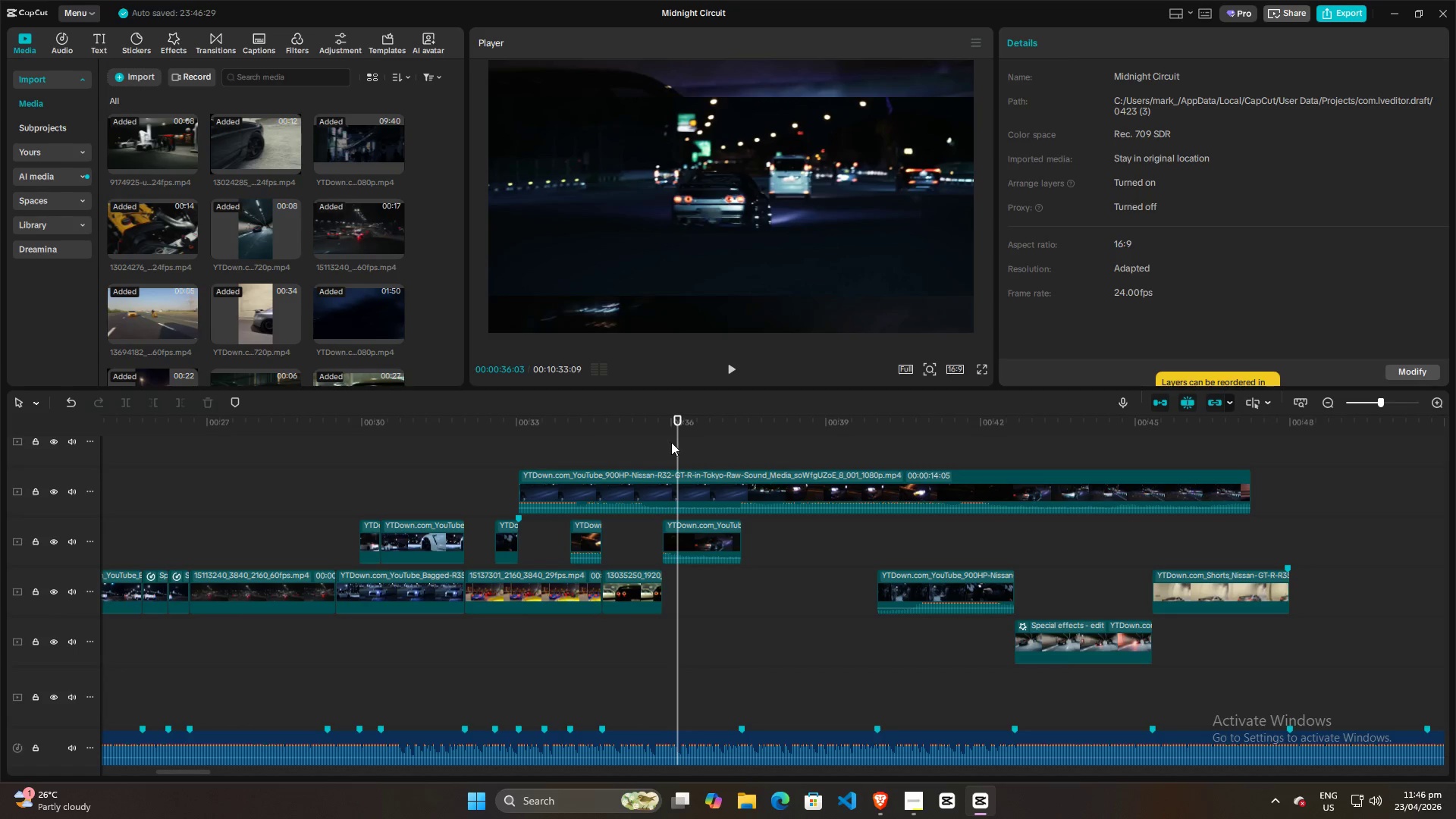 
left_click_drag(start_coordinate=[675, 442], to_coordinate=[386, 453])
 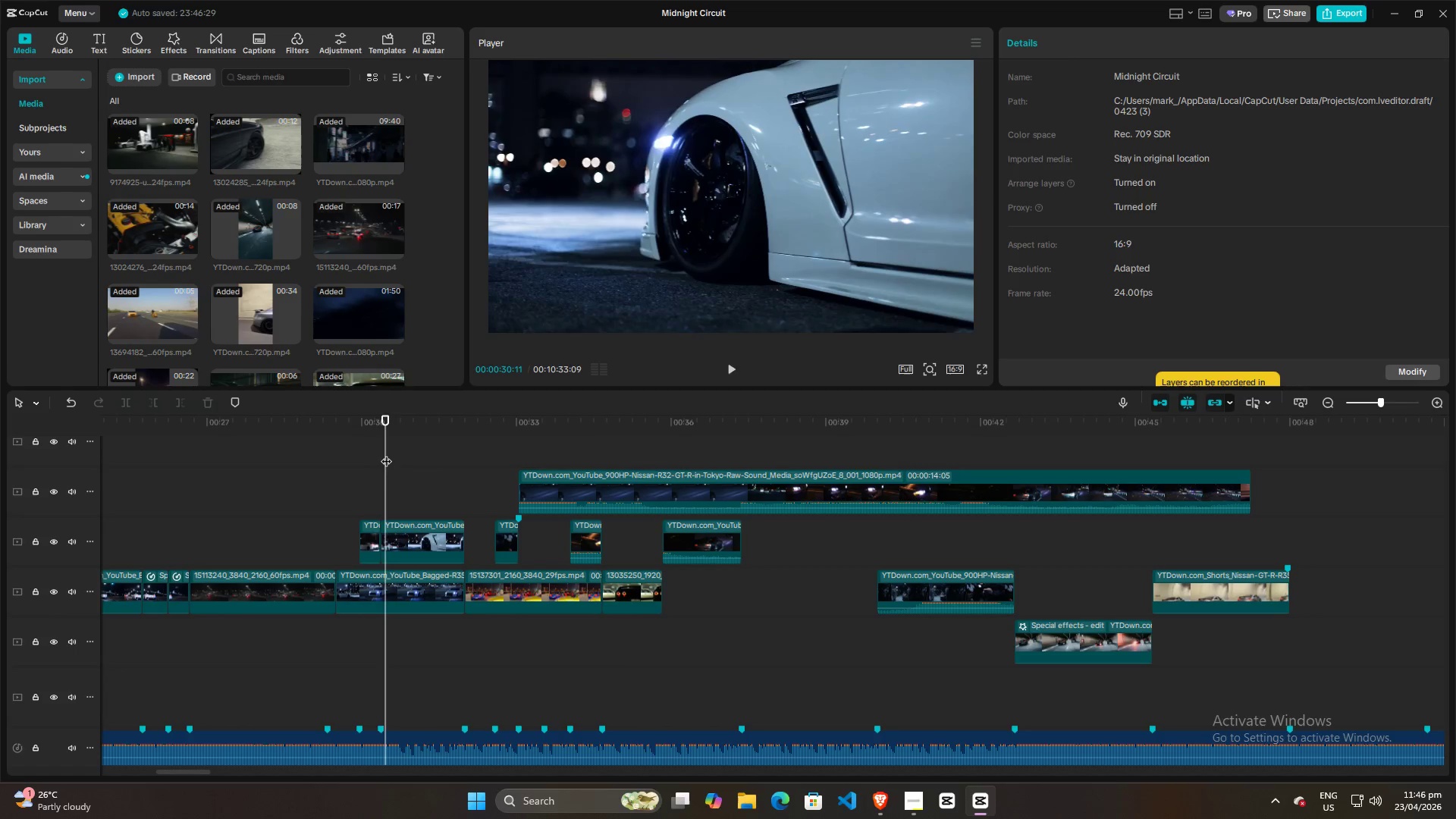 
key(Space)
 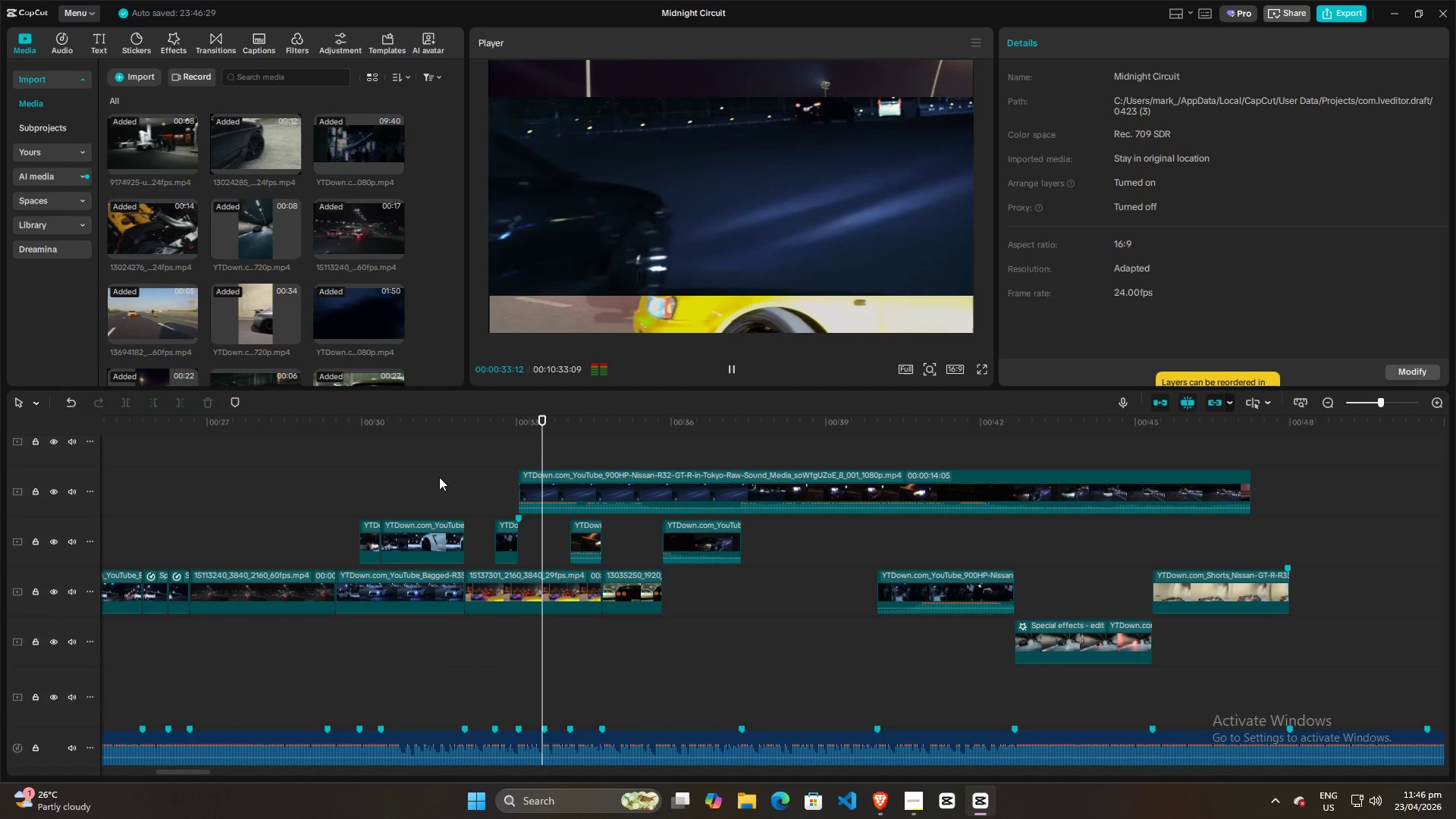 
key(Space)
 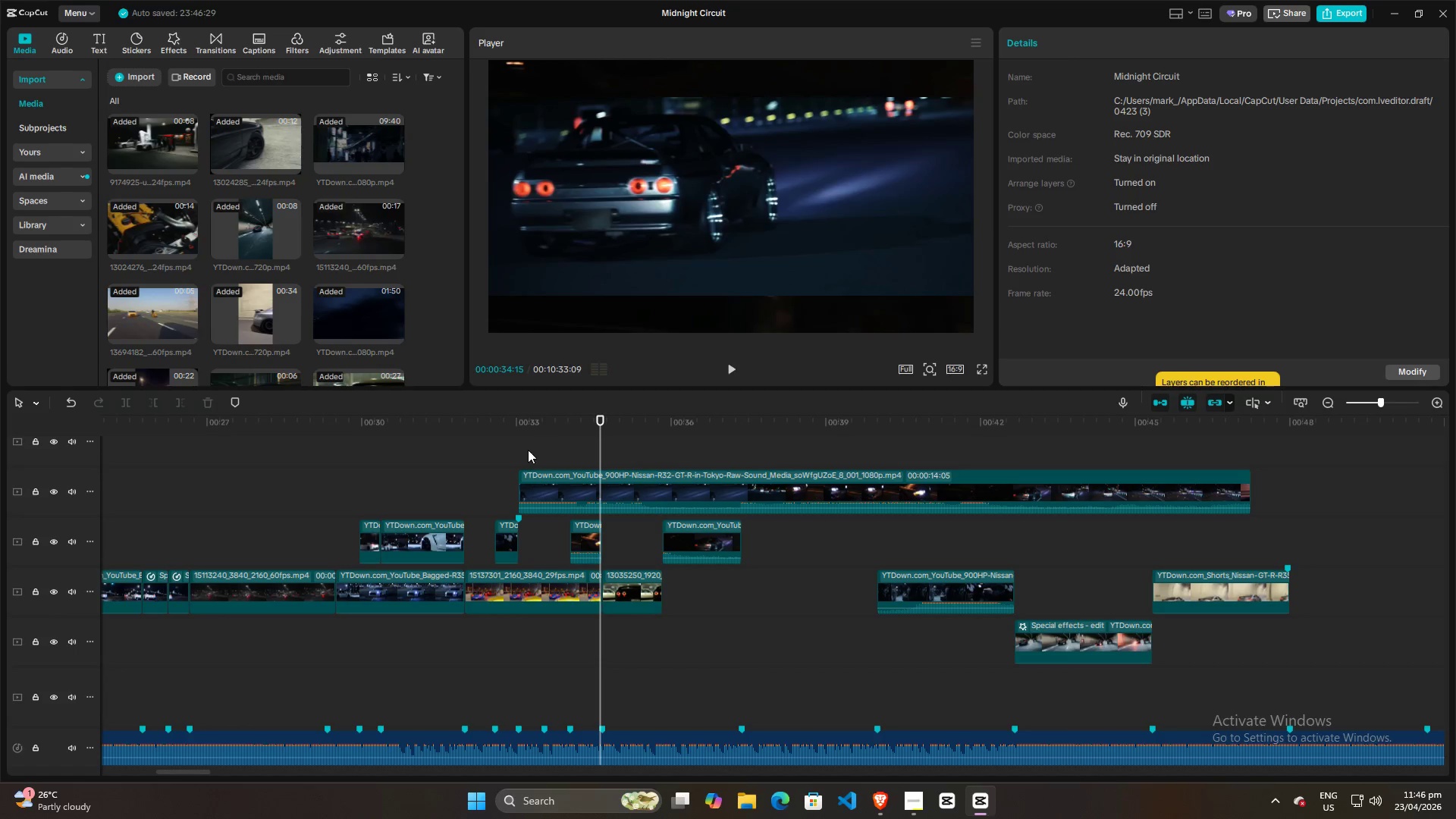 
left_click([522, 450])
 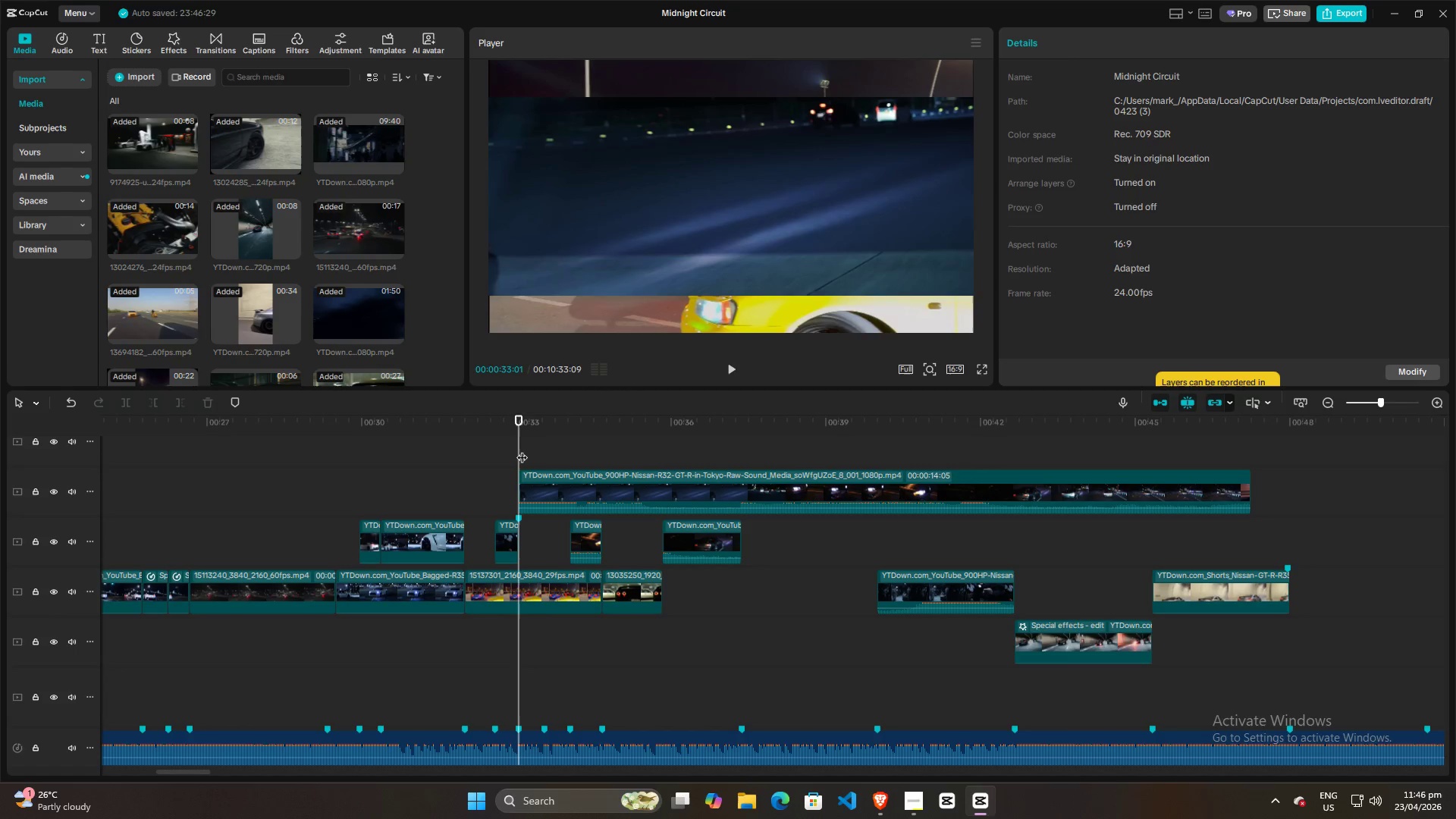 
left_click_drag(start_coordinate=[522, 450], to_coordinate=[641, 449])
 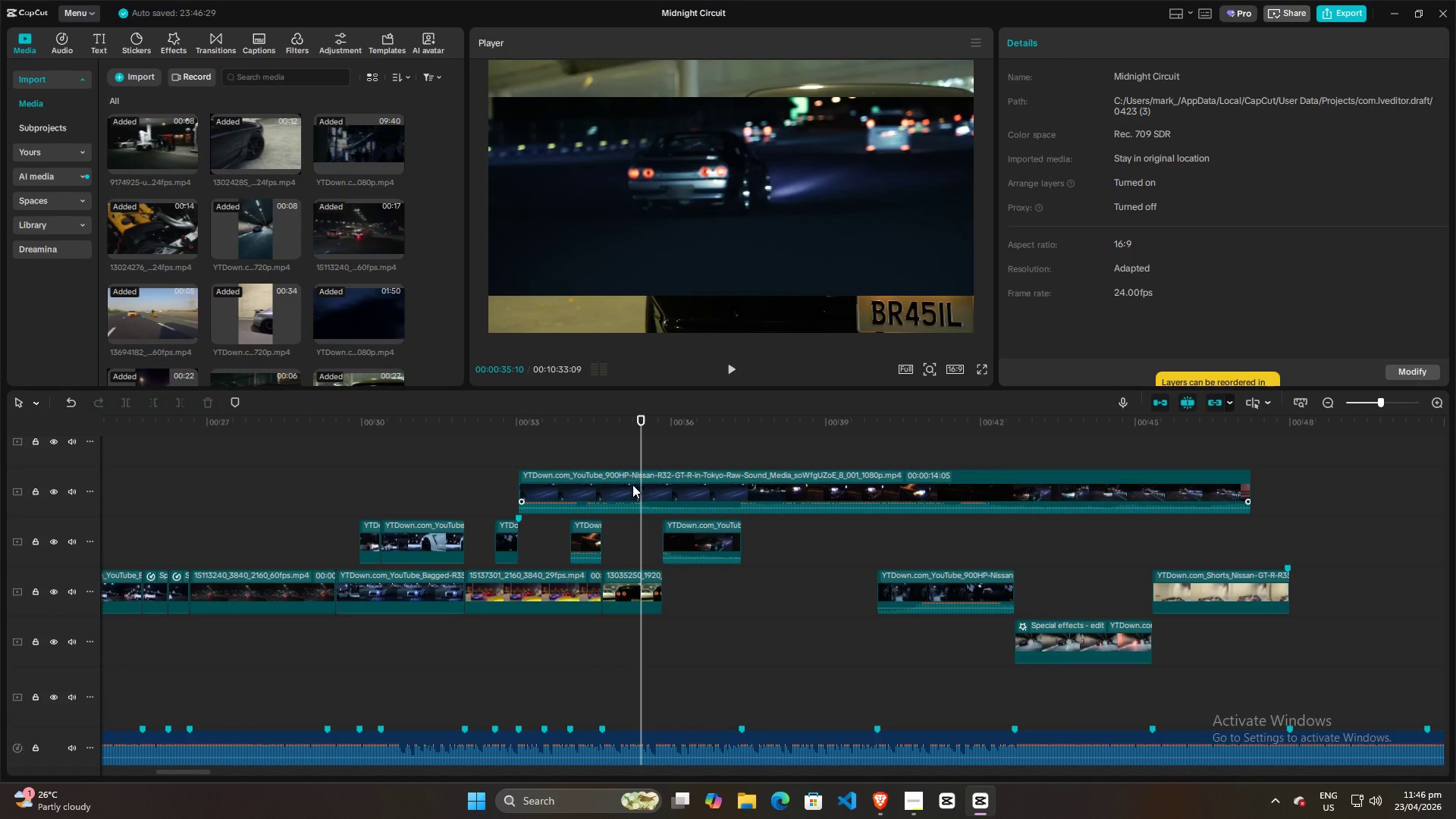 
left_click([632, 486])
 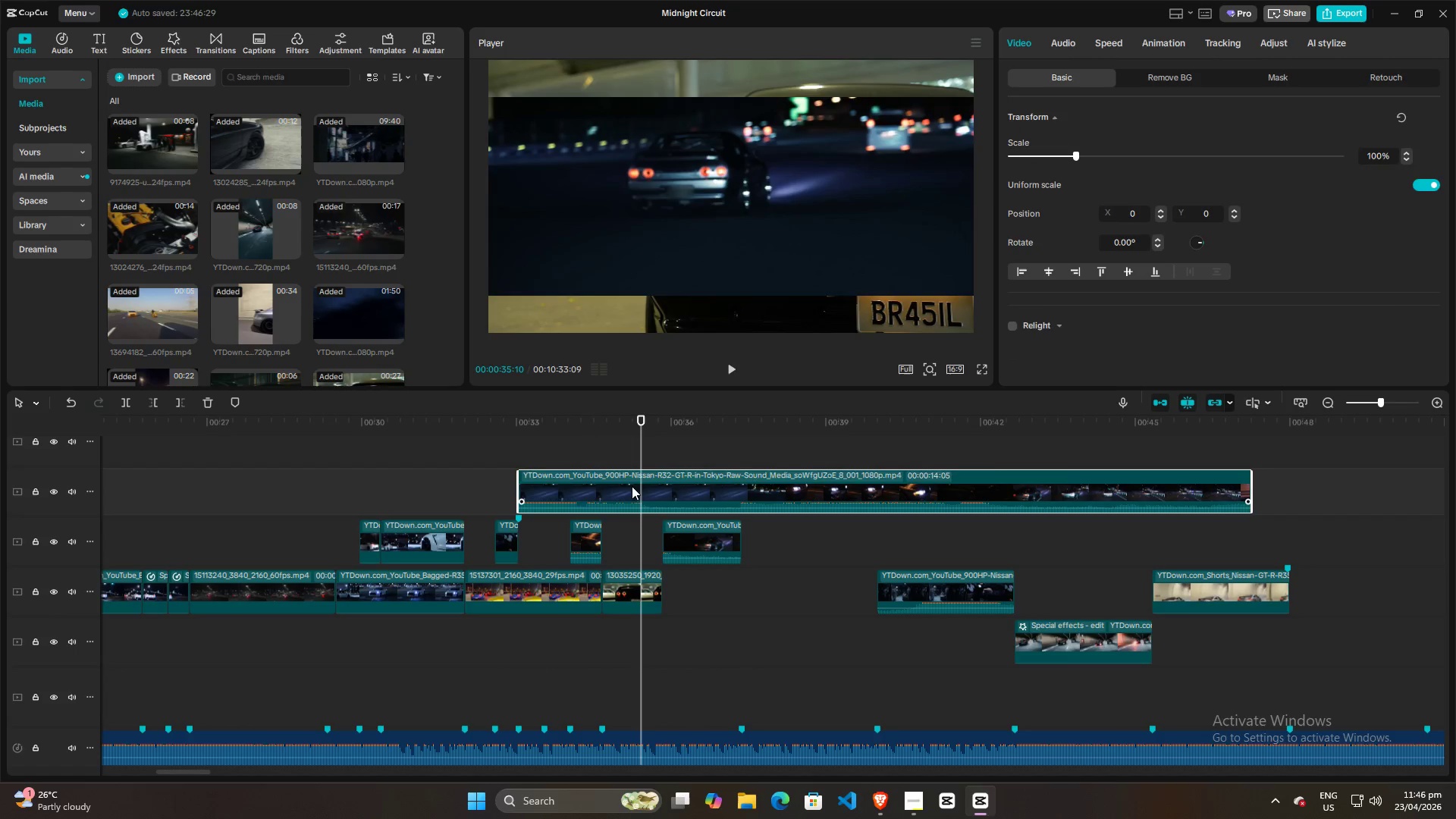 
key(Q)
 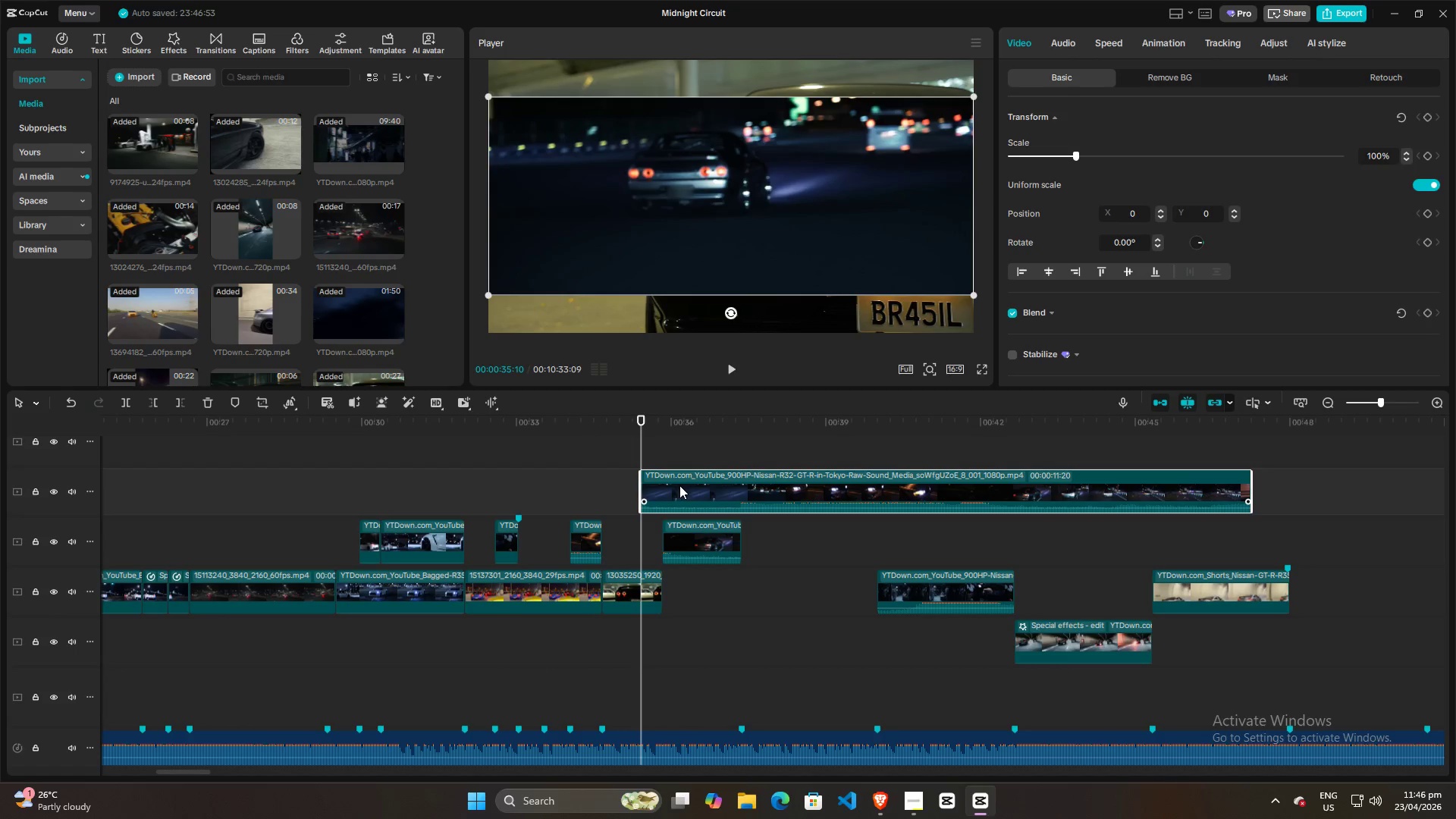 
left_click_drag(start_coordinate=[688, 481], to_coordinate=[569, 490])
 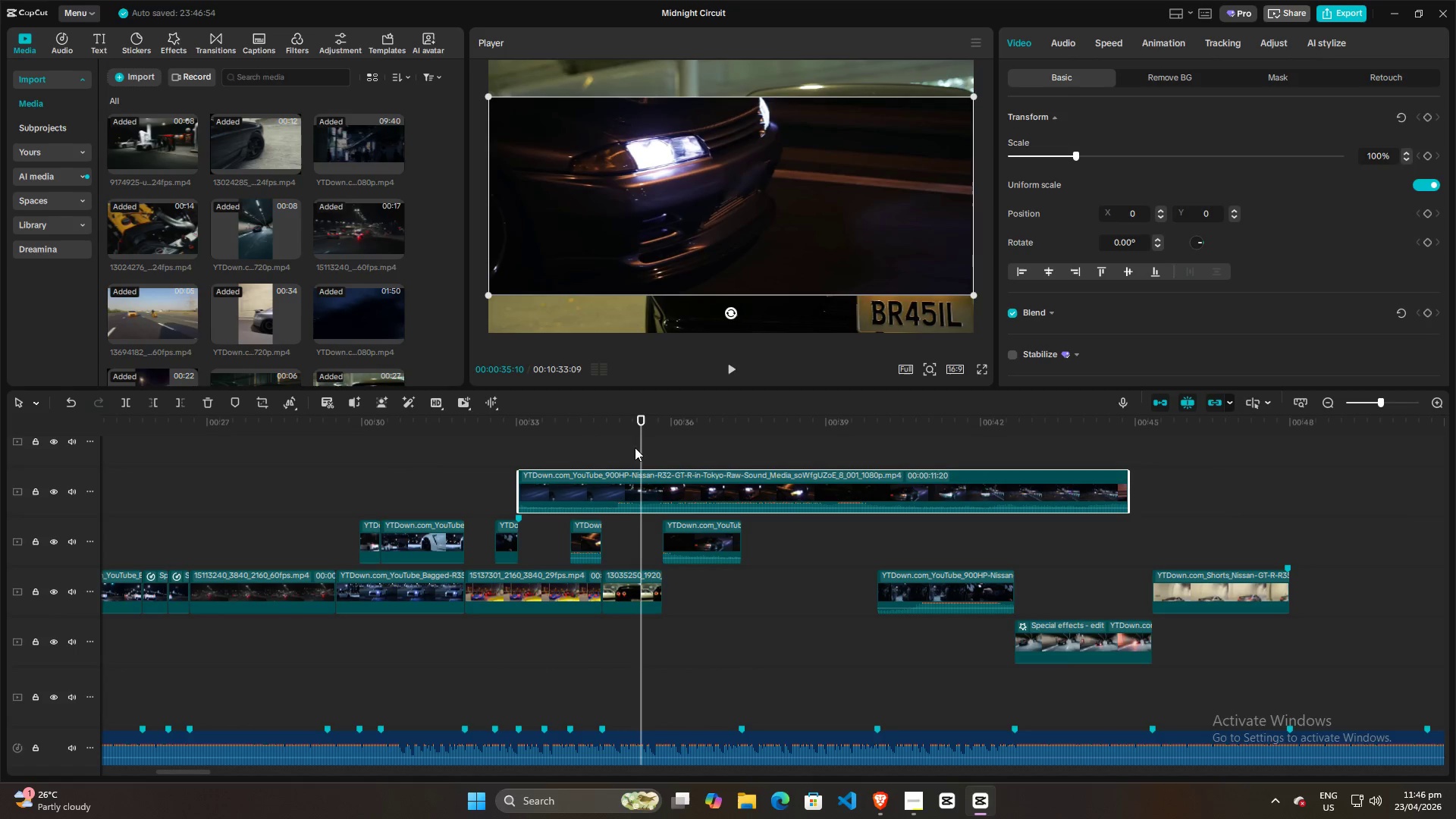 
left_click_drag(start_coordinate=[638, 446], to_coordinate=[541, 453])
 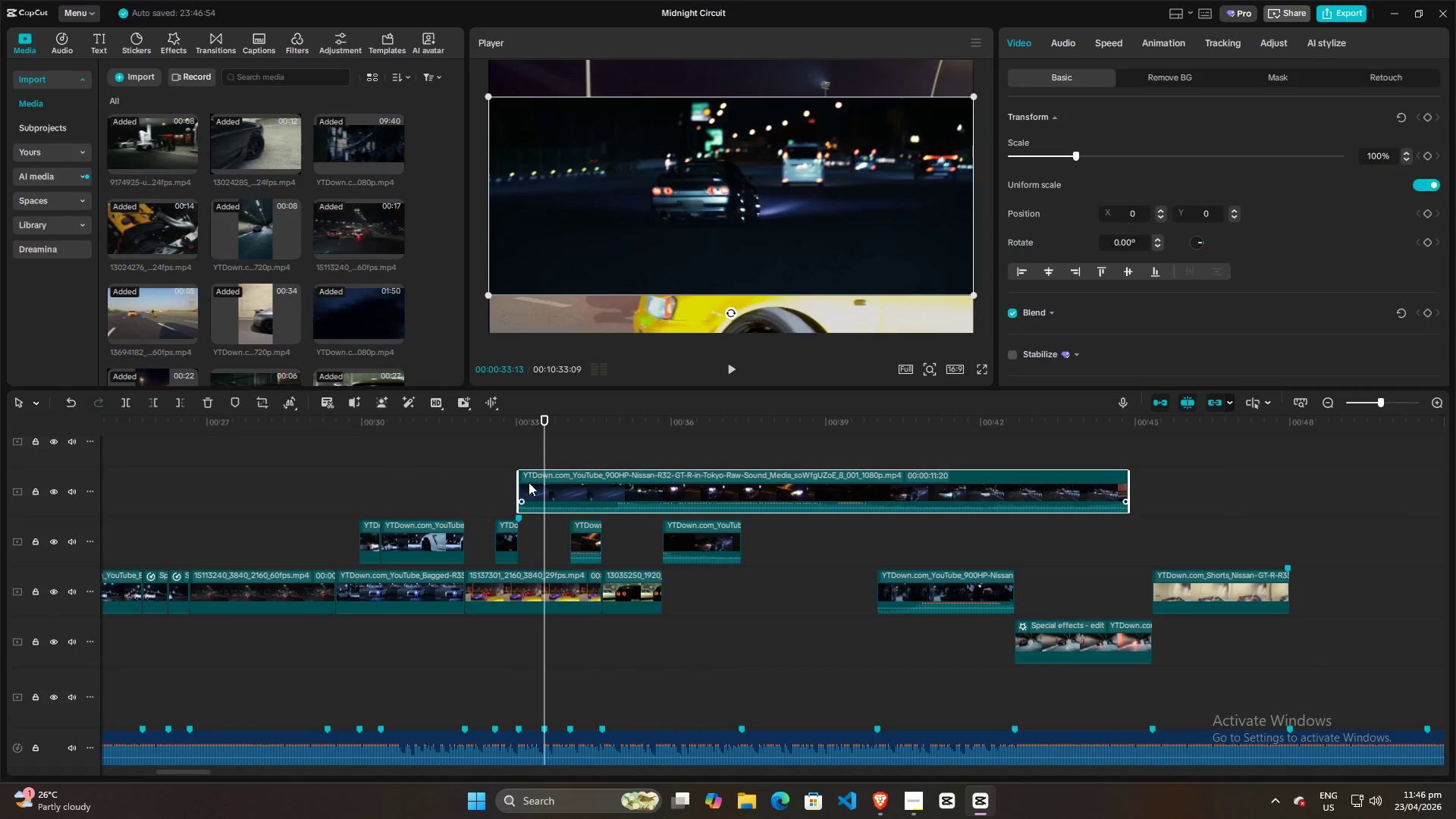 
left_click([529, 485])
 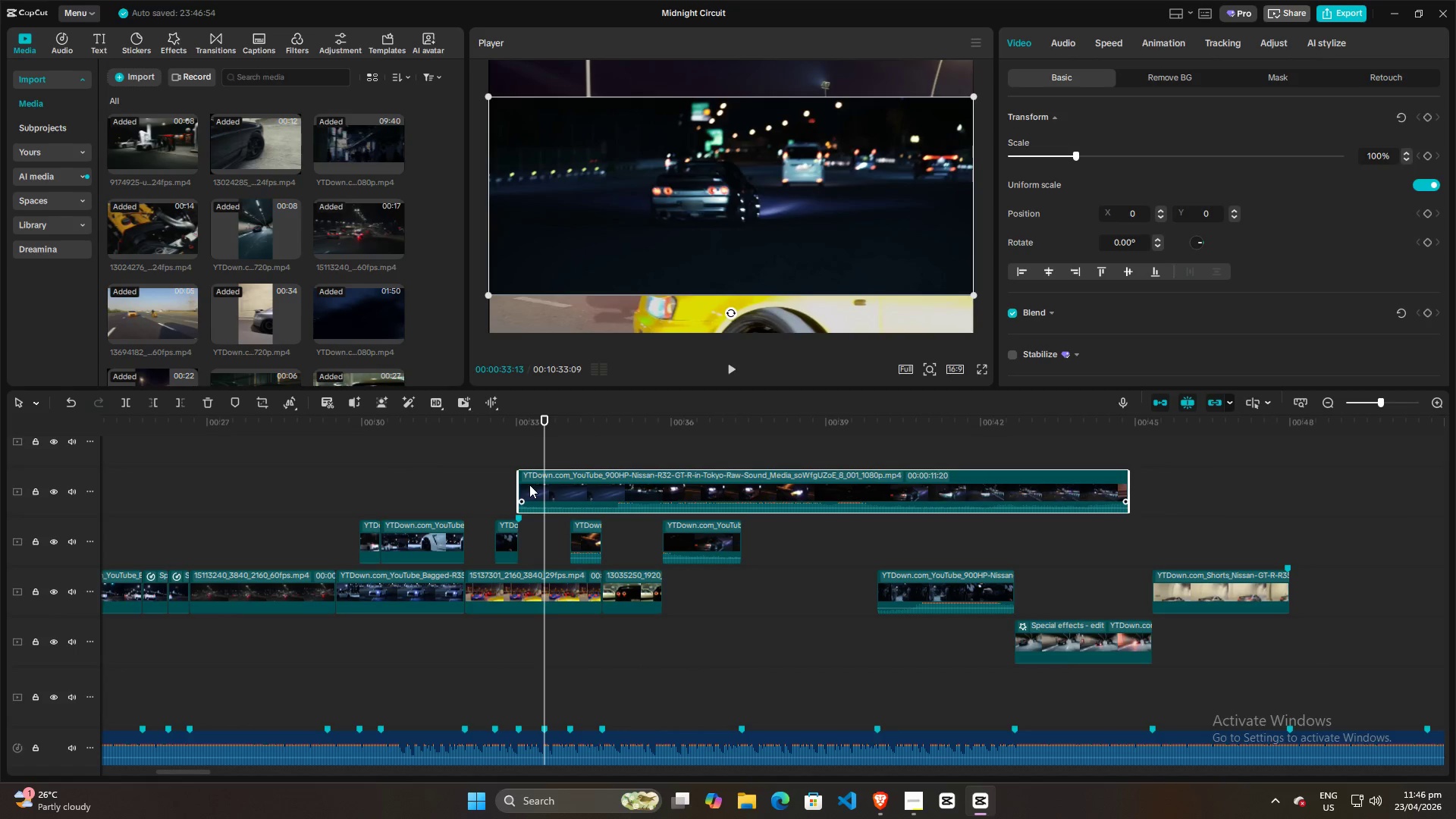 
key(W)
 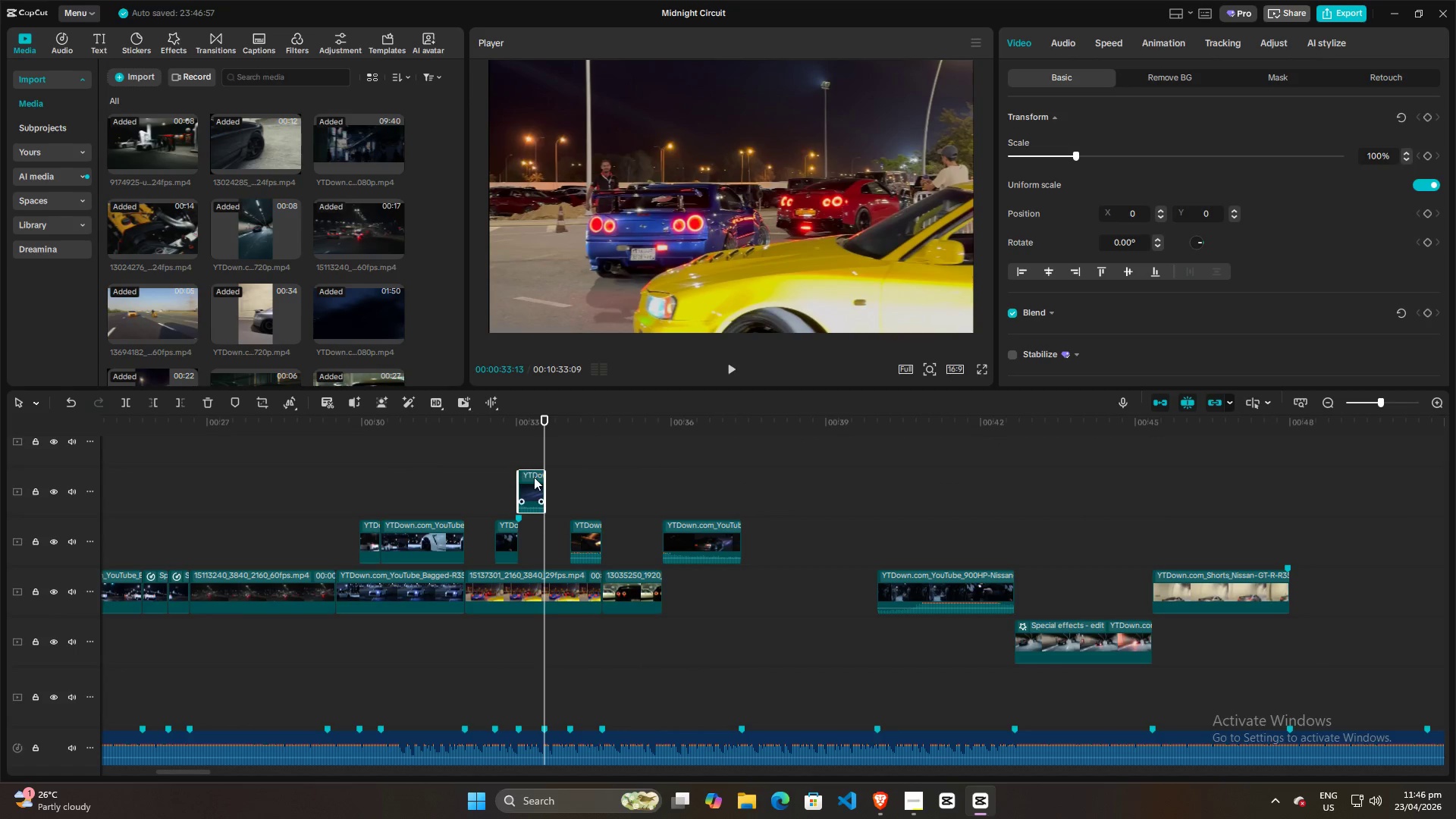 
left_click_drag(start_coordinate=[534, 477], to_coordinate=[535, 529])
 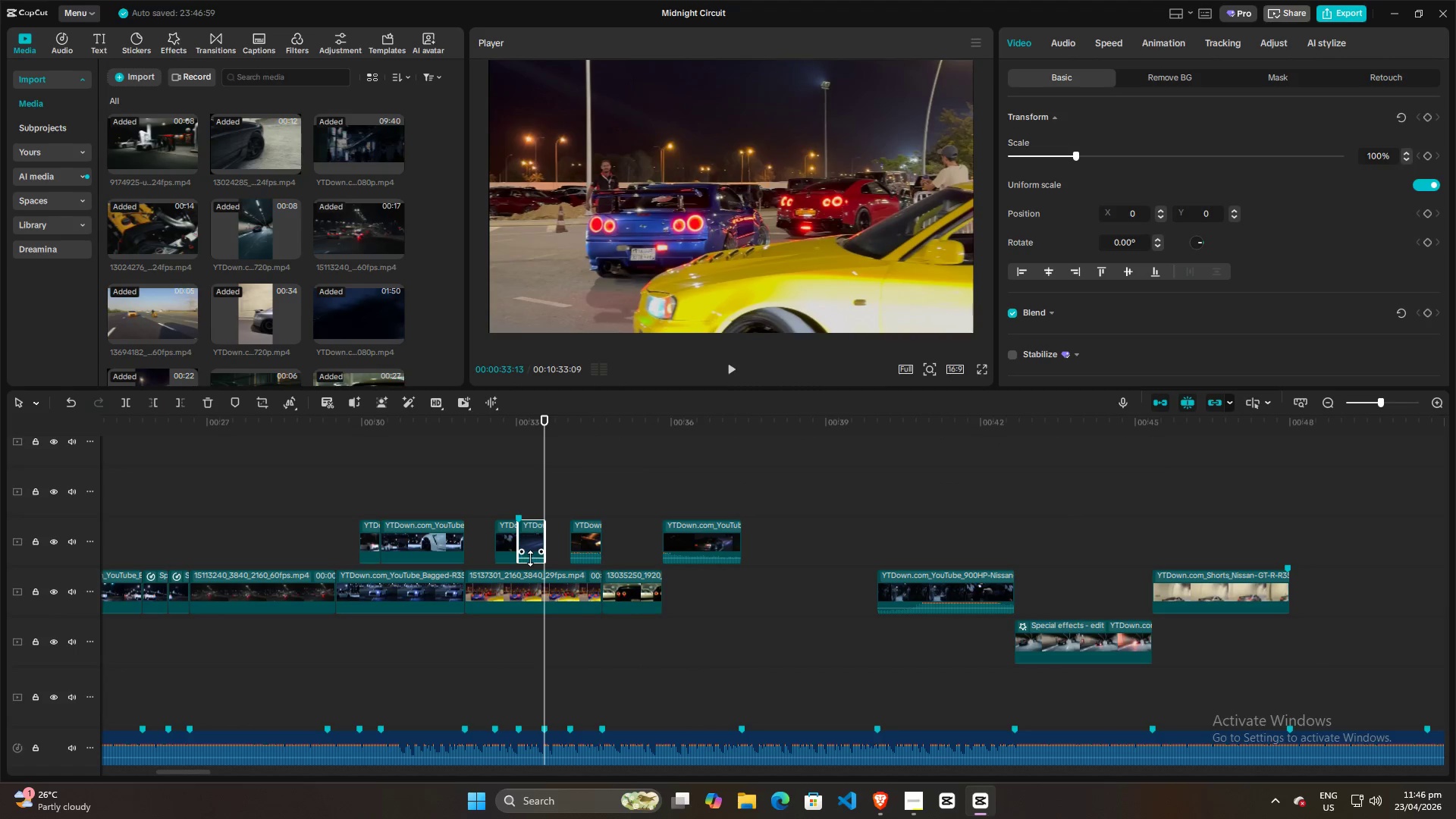 
left_click_drag(start_coordinate=[530, 558], to_coordinate=[528, 575])
 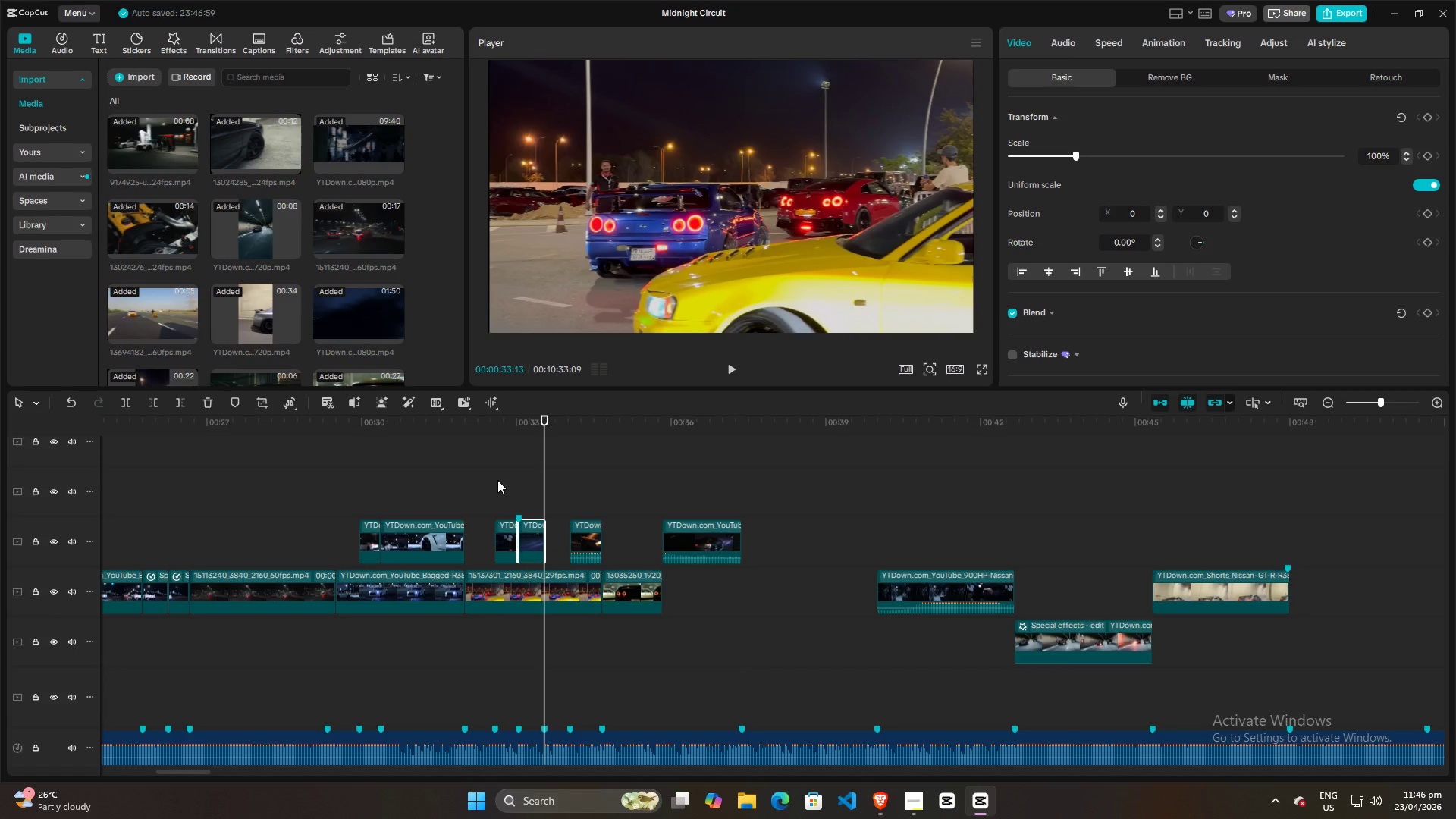 
double_click([497, 479])
 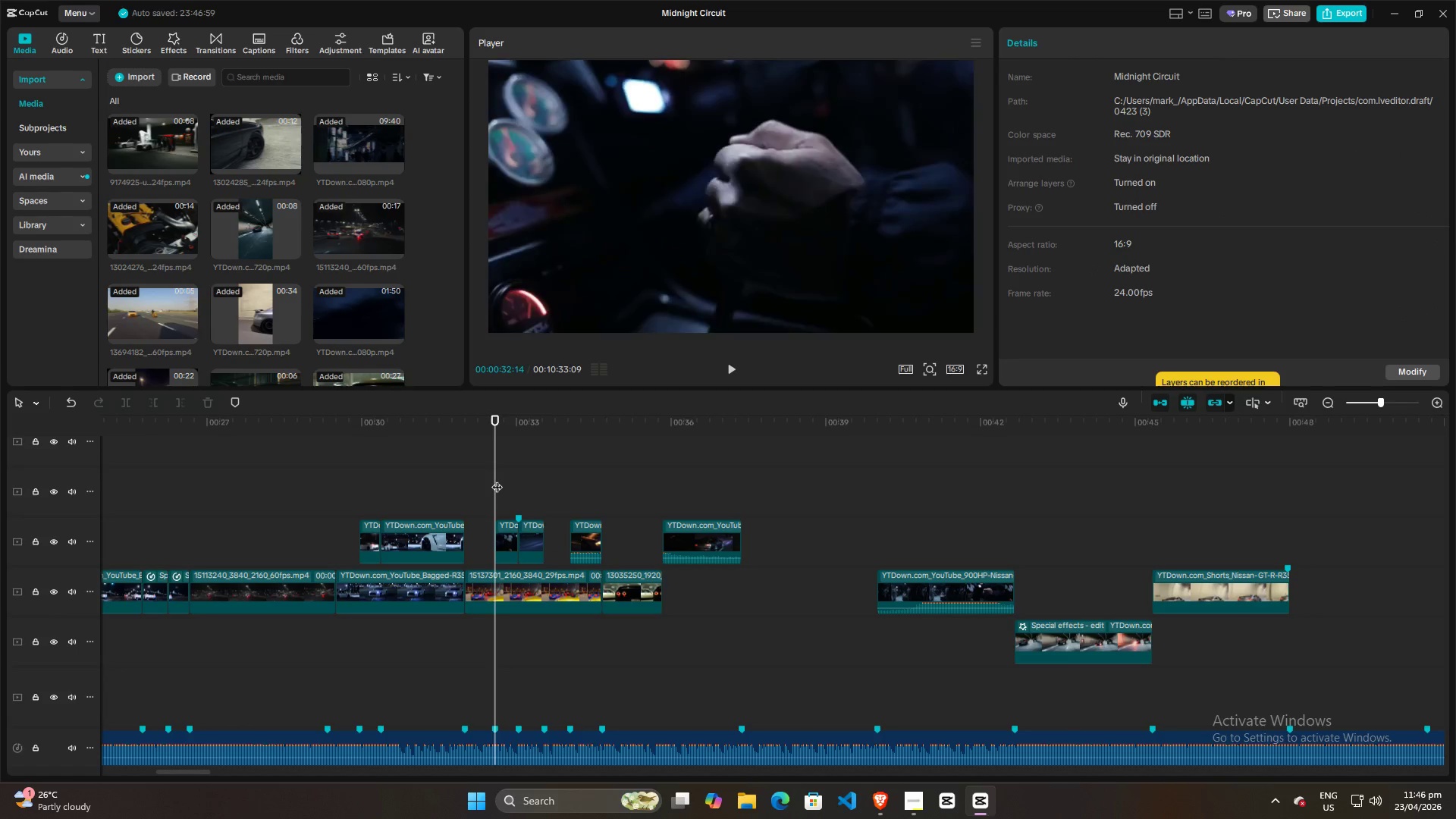 
key(Space)
 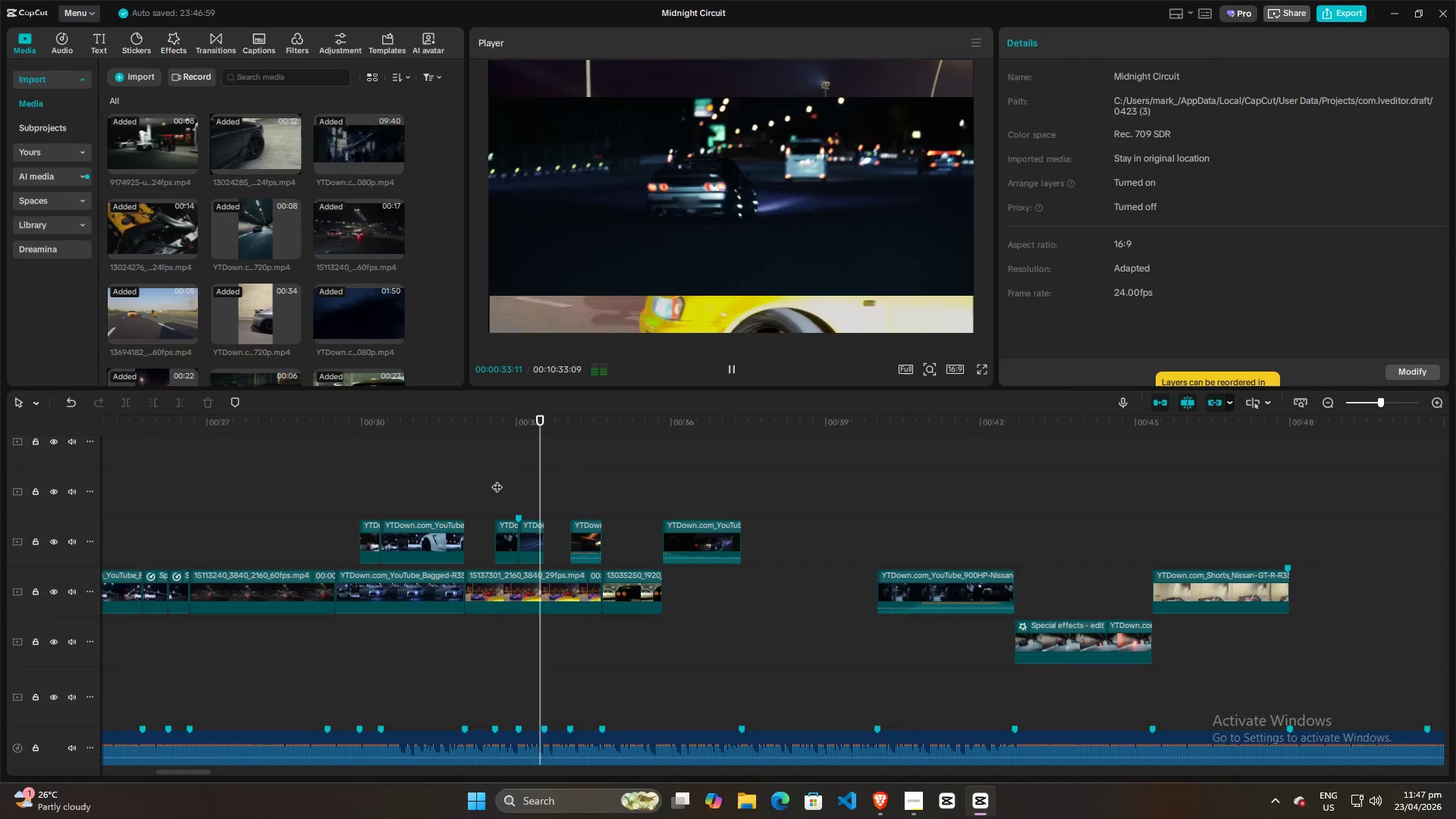 
key(Space)
 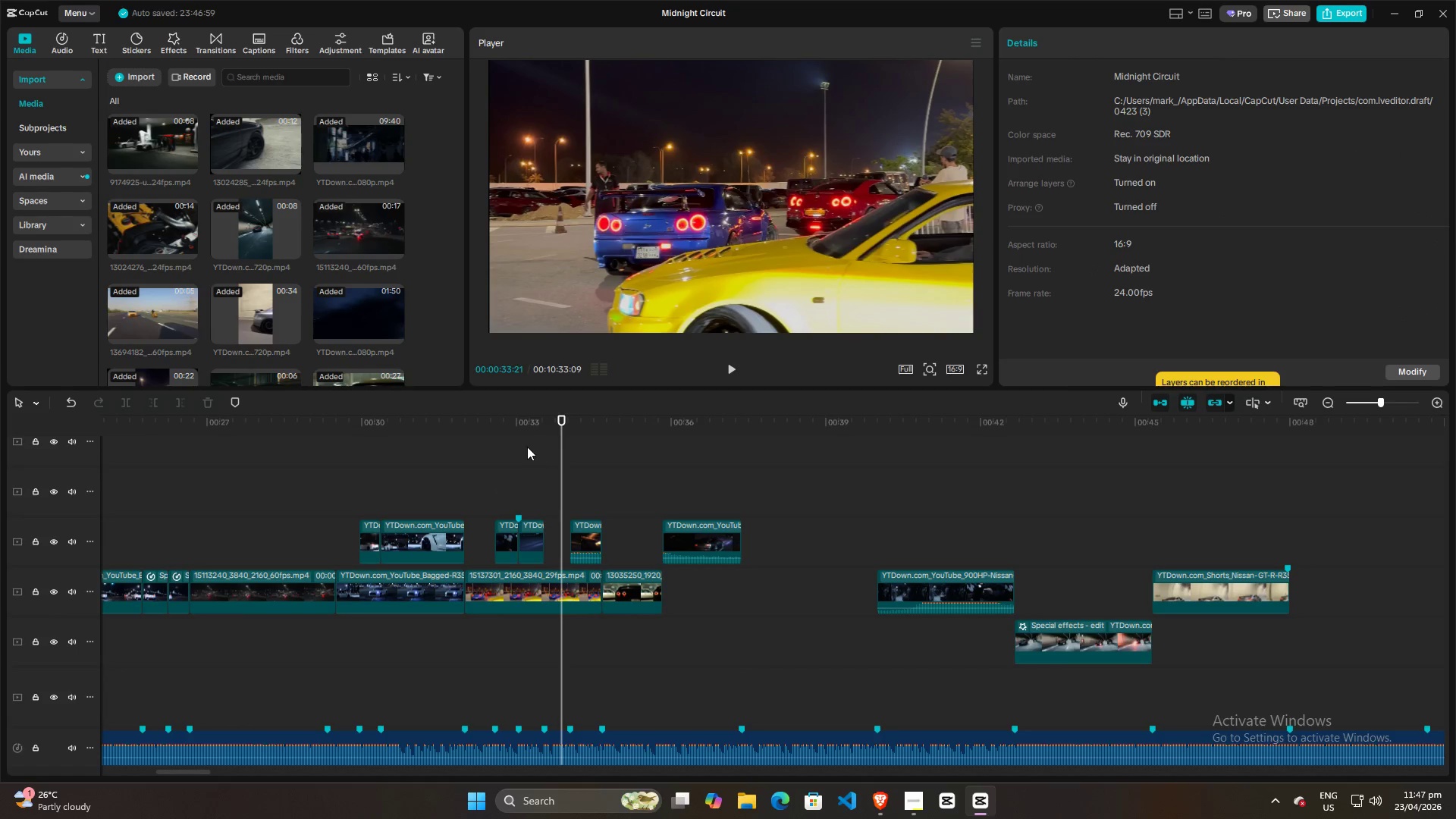 
left_click([506, 465])
 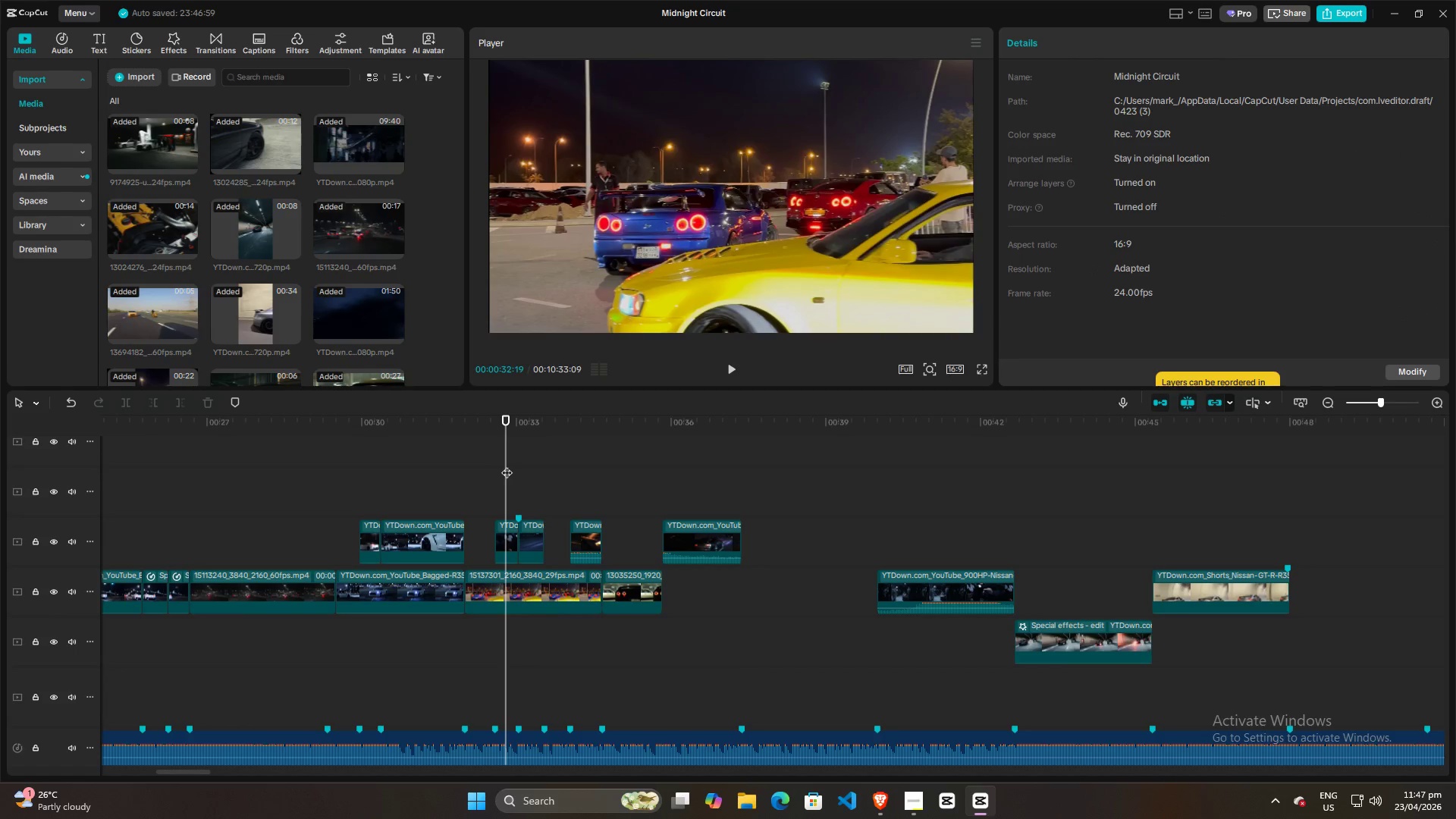 
key(Space)
 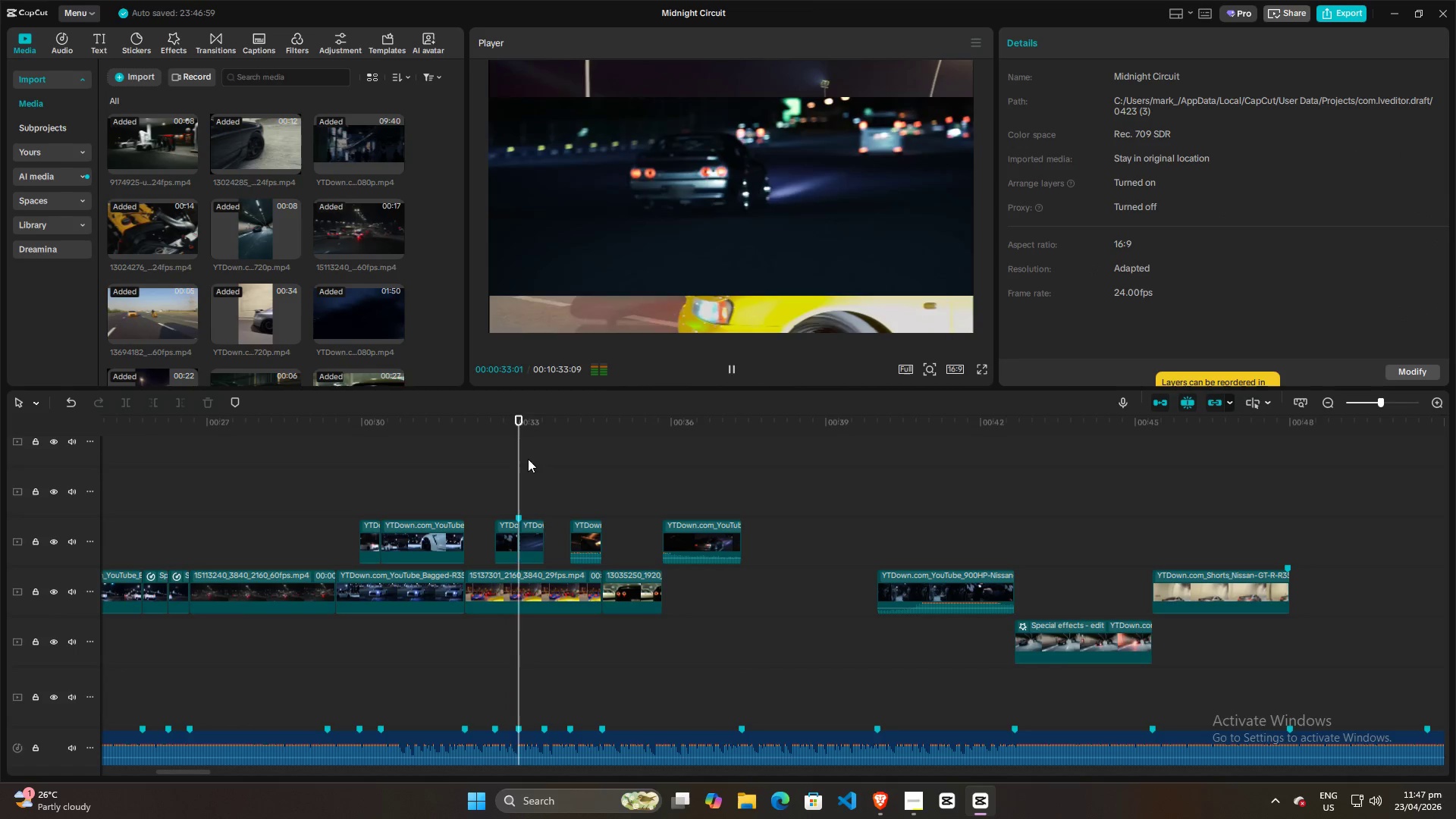 
key(Space)
 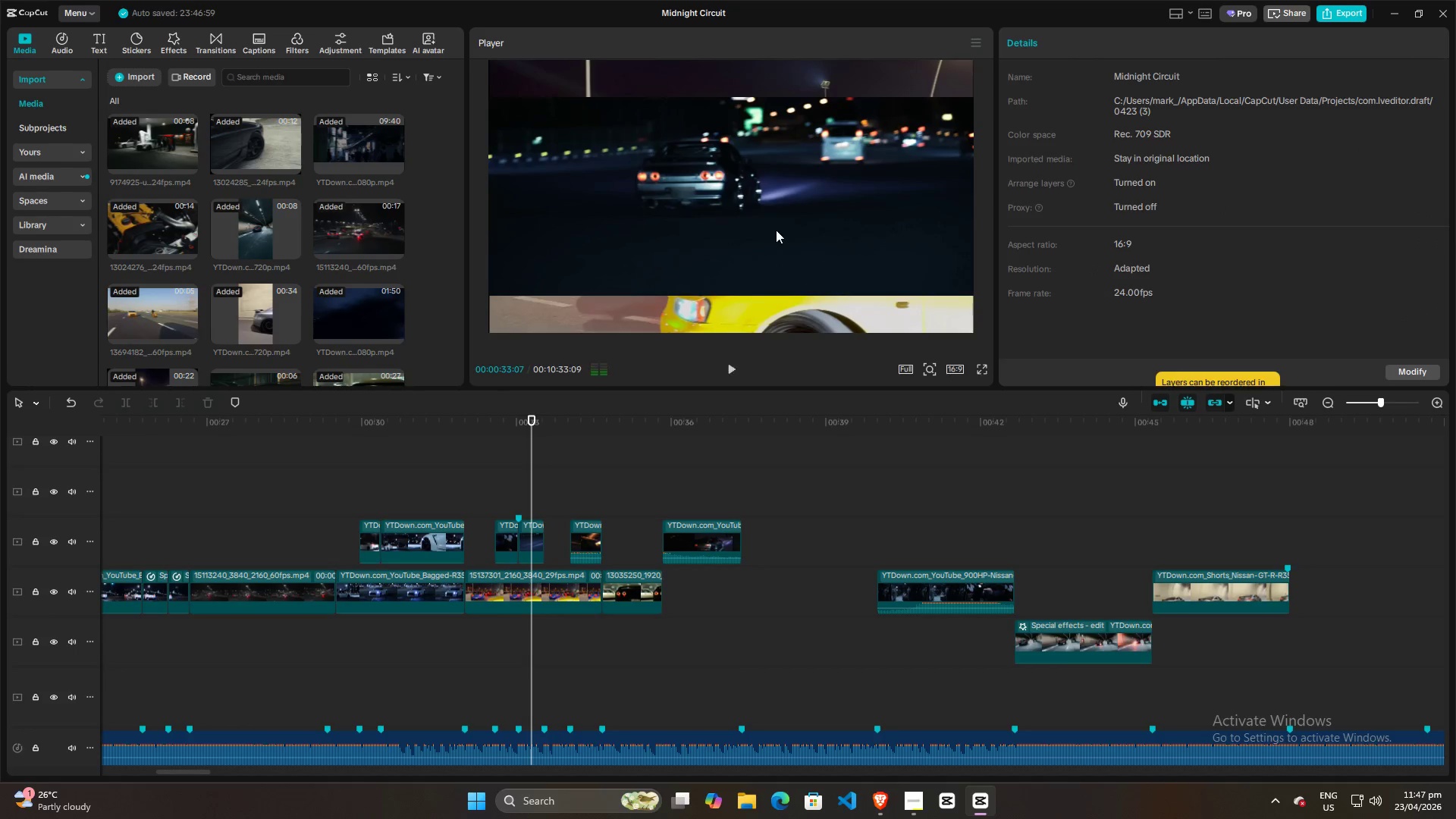 
left_click([776, 230])
 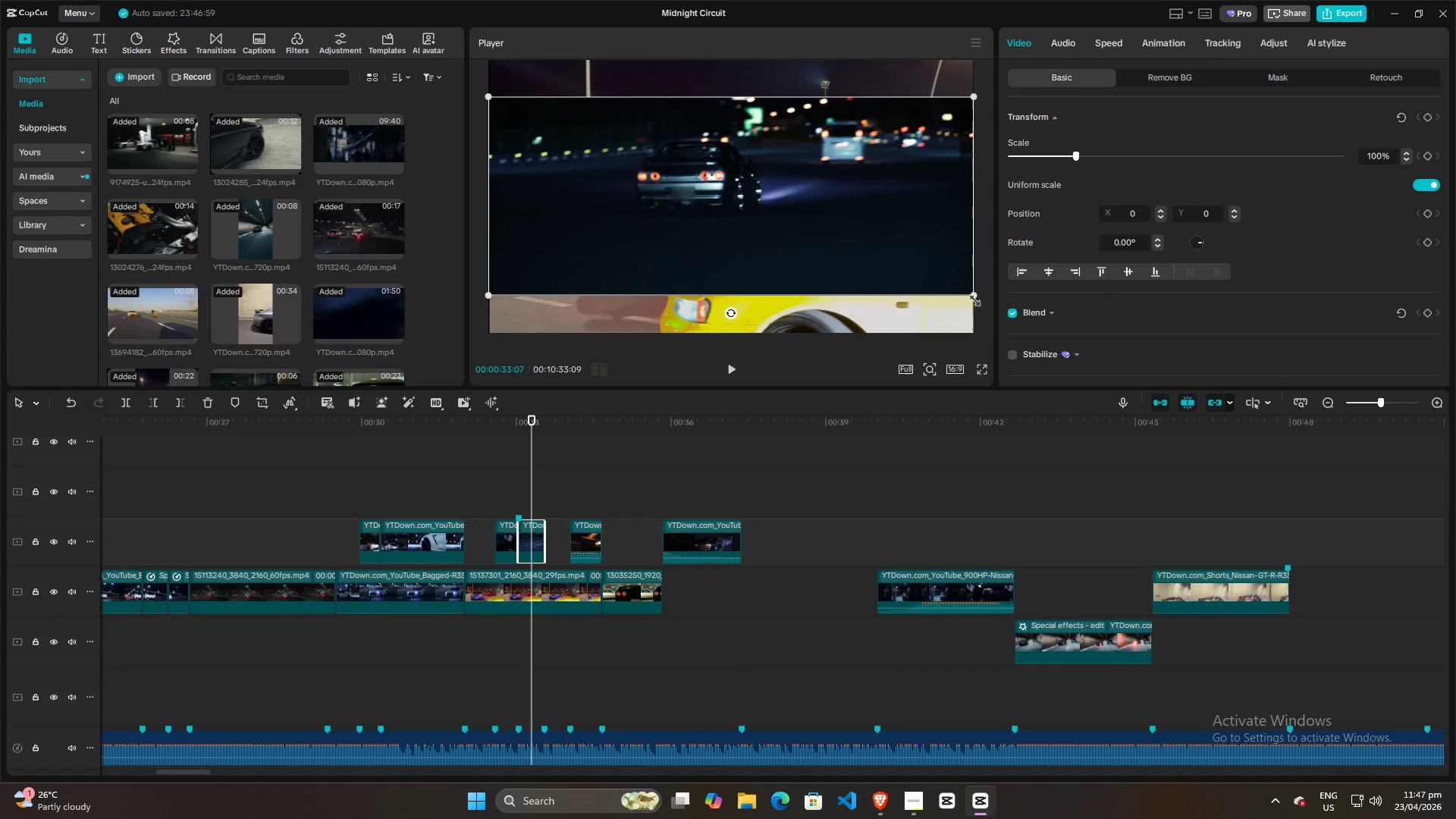 
left_click_drag(start_coordinate=[974, 299], to_coordinate=[1062, 441])
 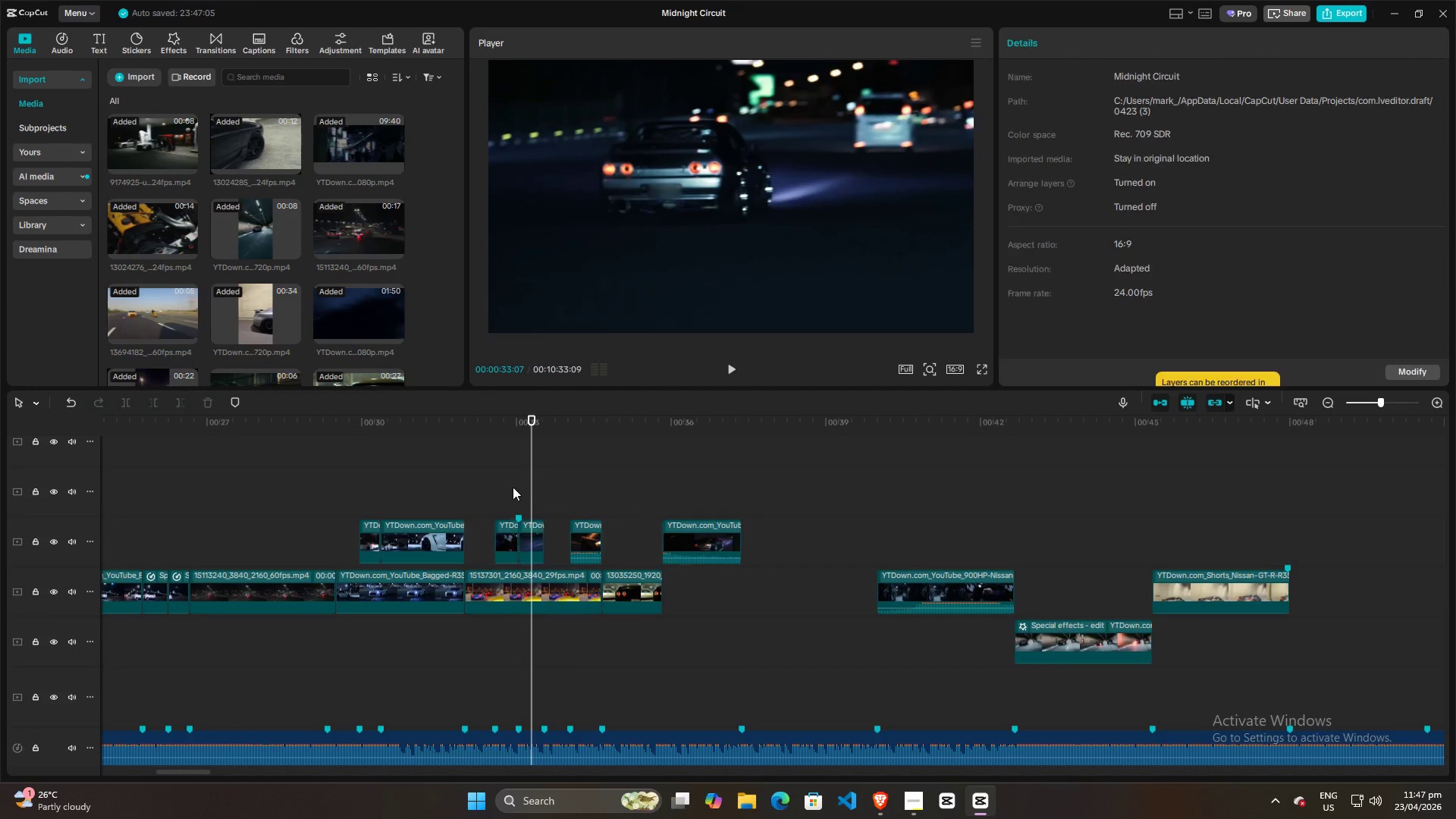 
double_click([507, 487])
 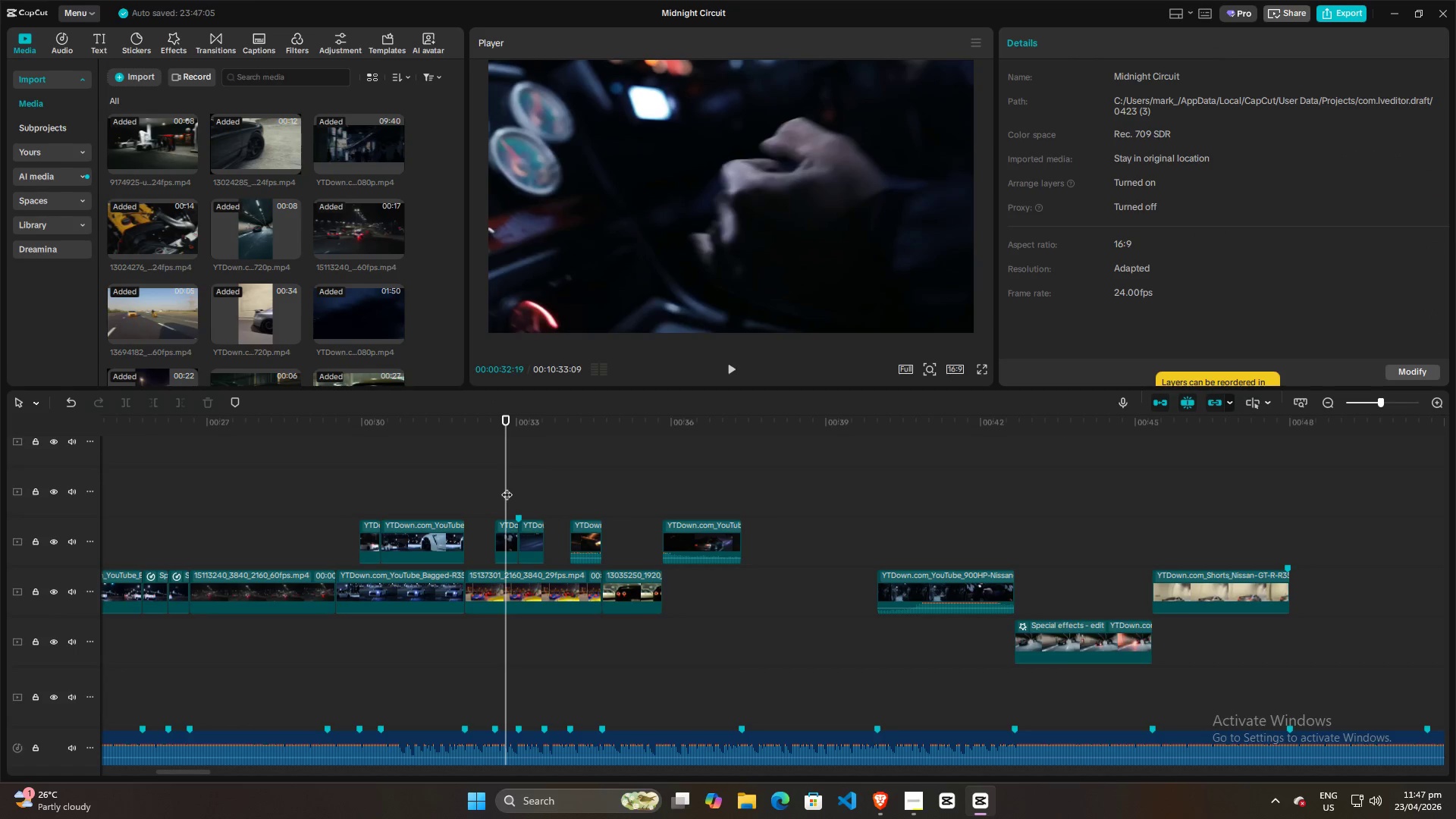 
key(Space)
 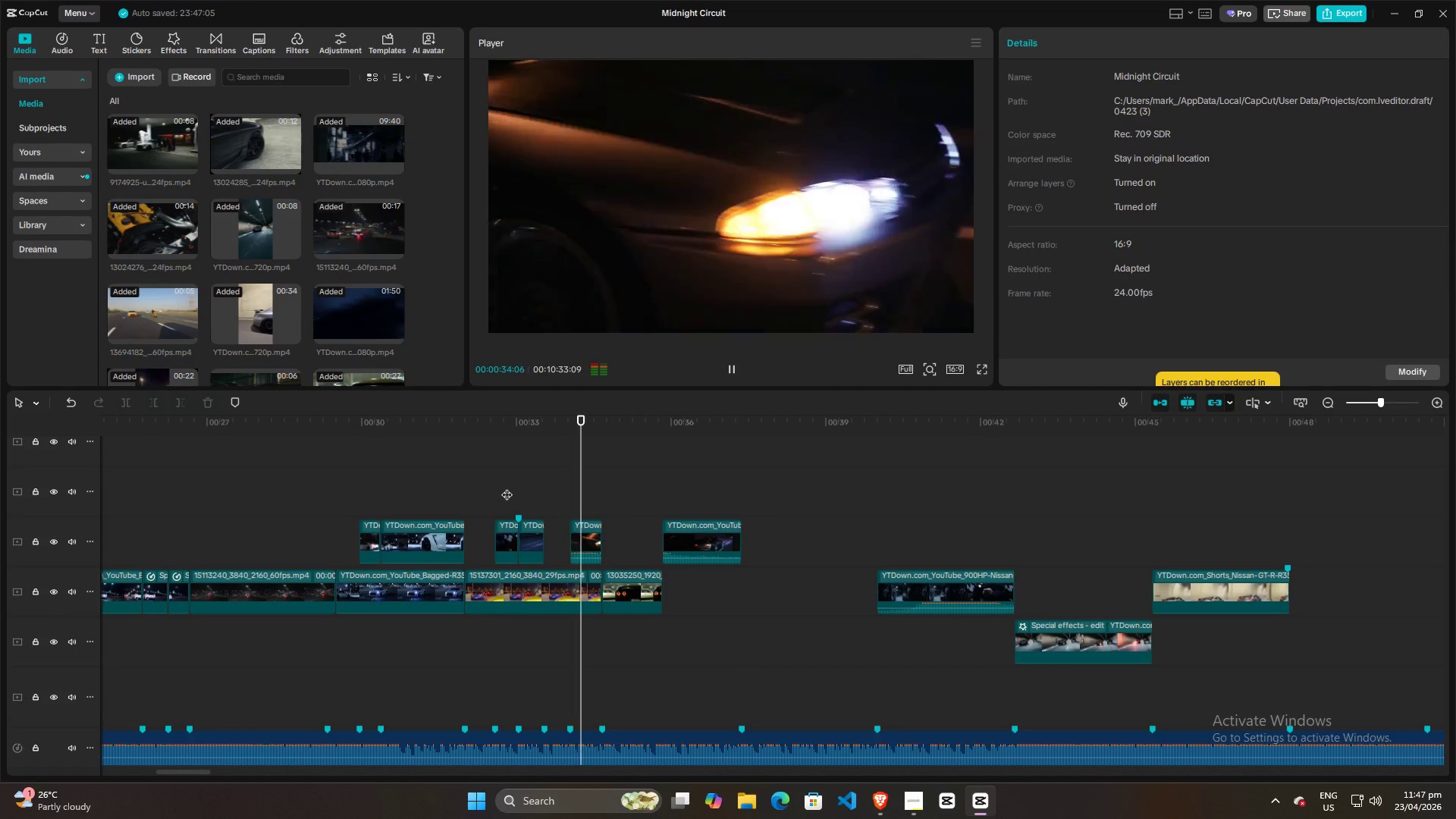 
key(Space)
 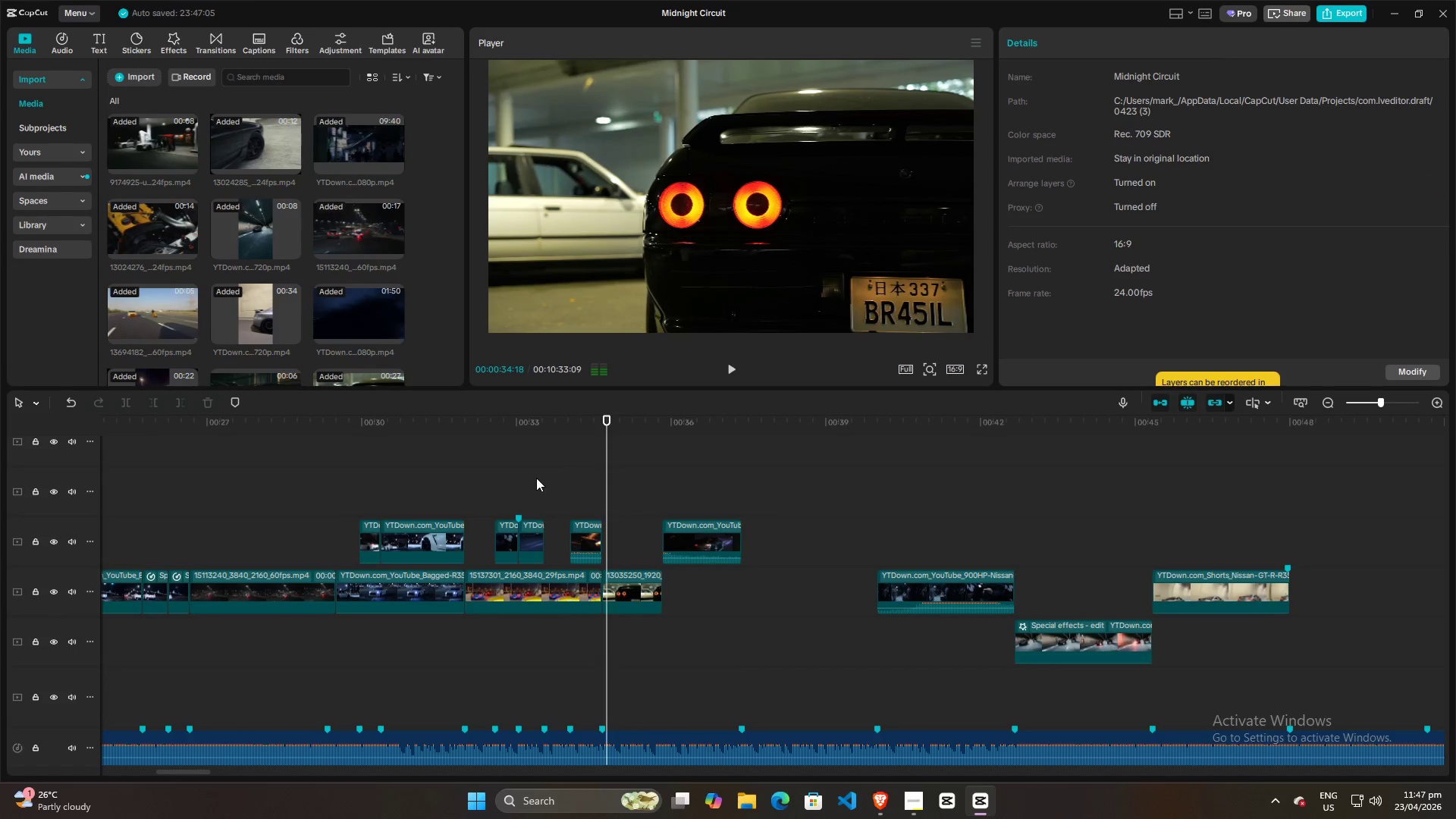 
left_click([538, 472])
 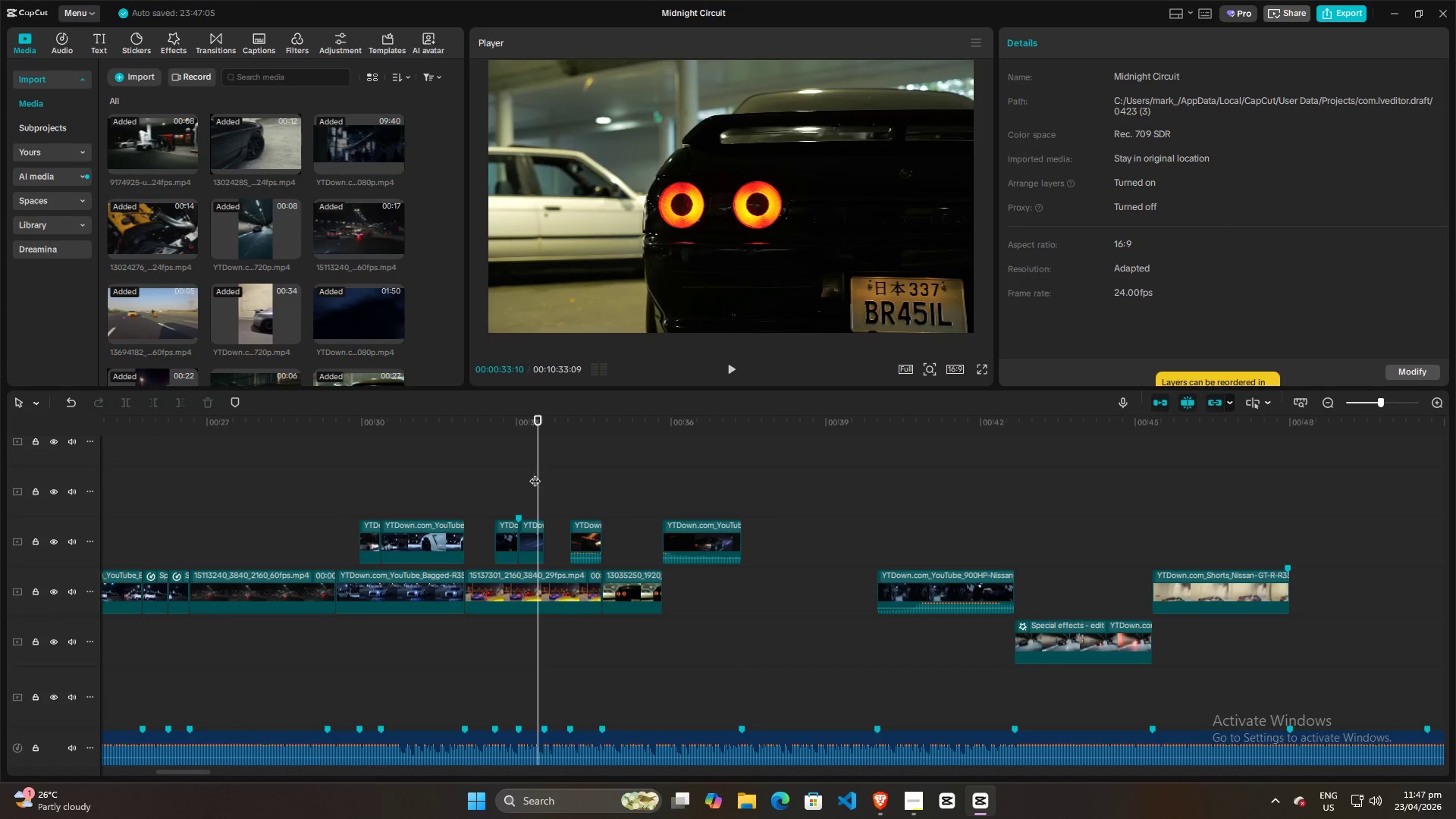 
left_click([501, 476])
 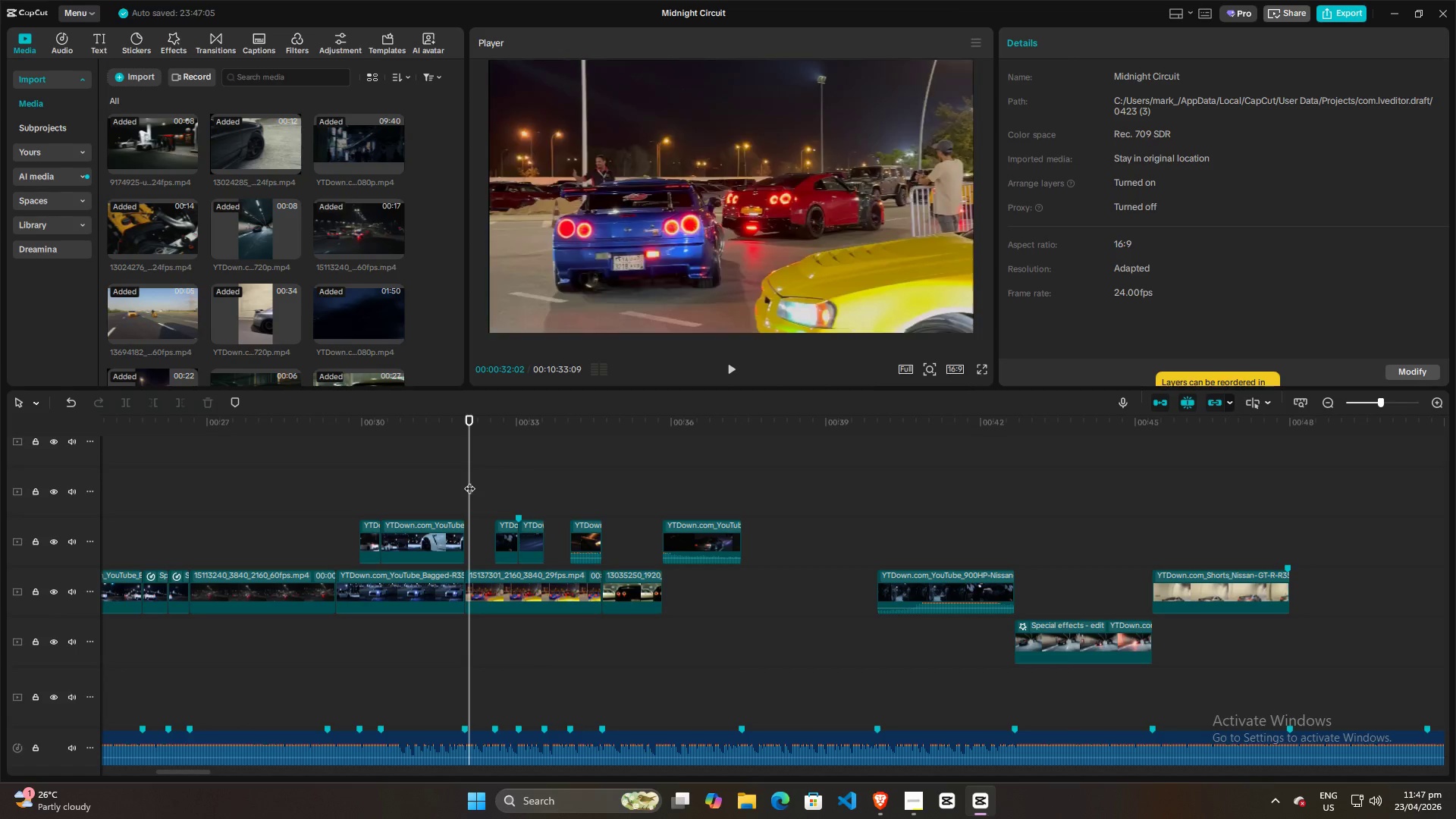 
double_click([444, 479])
 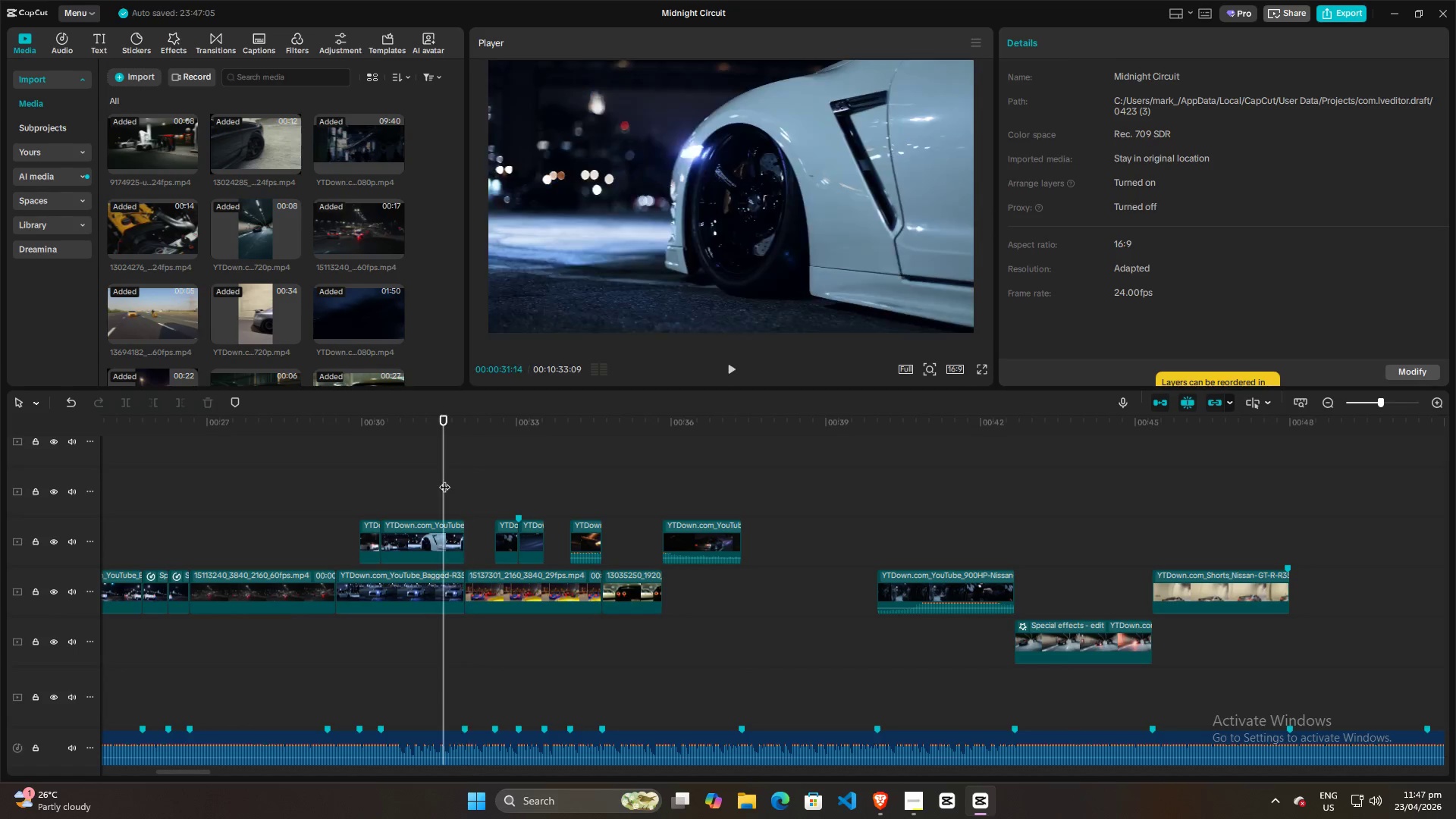 
key(Space)
 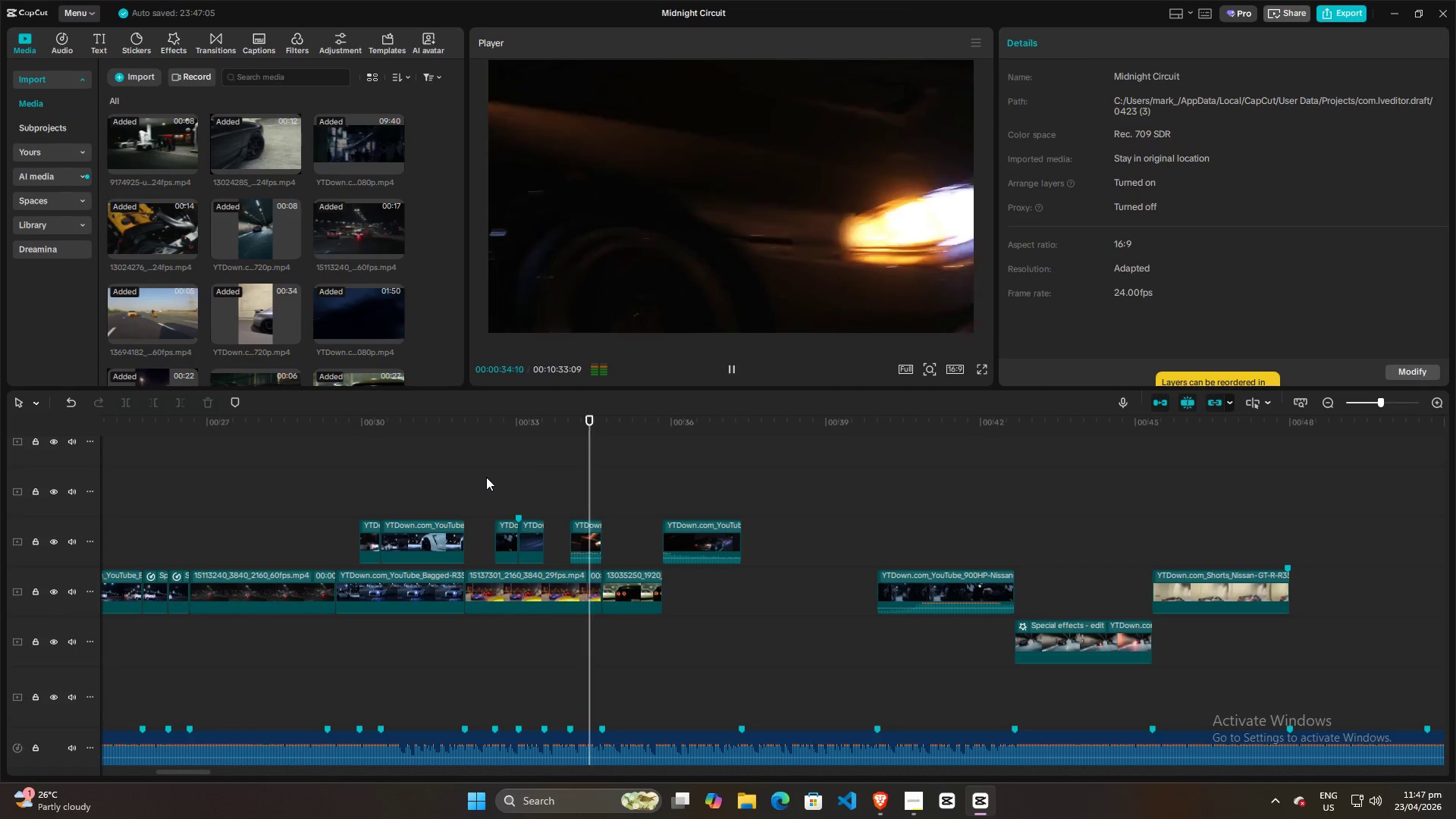 
key(Space)
 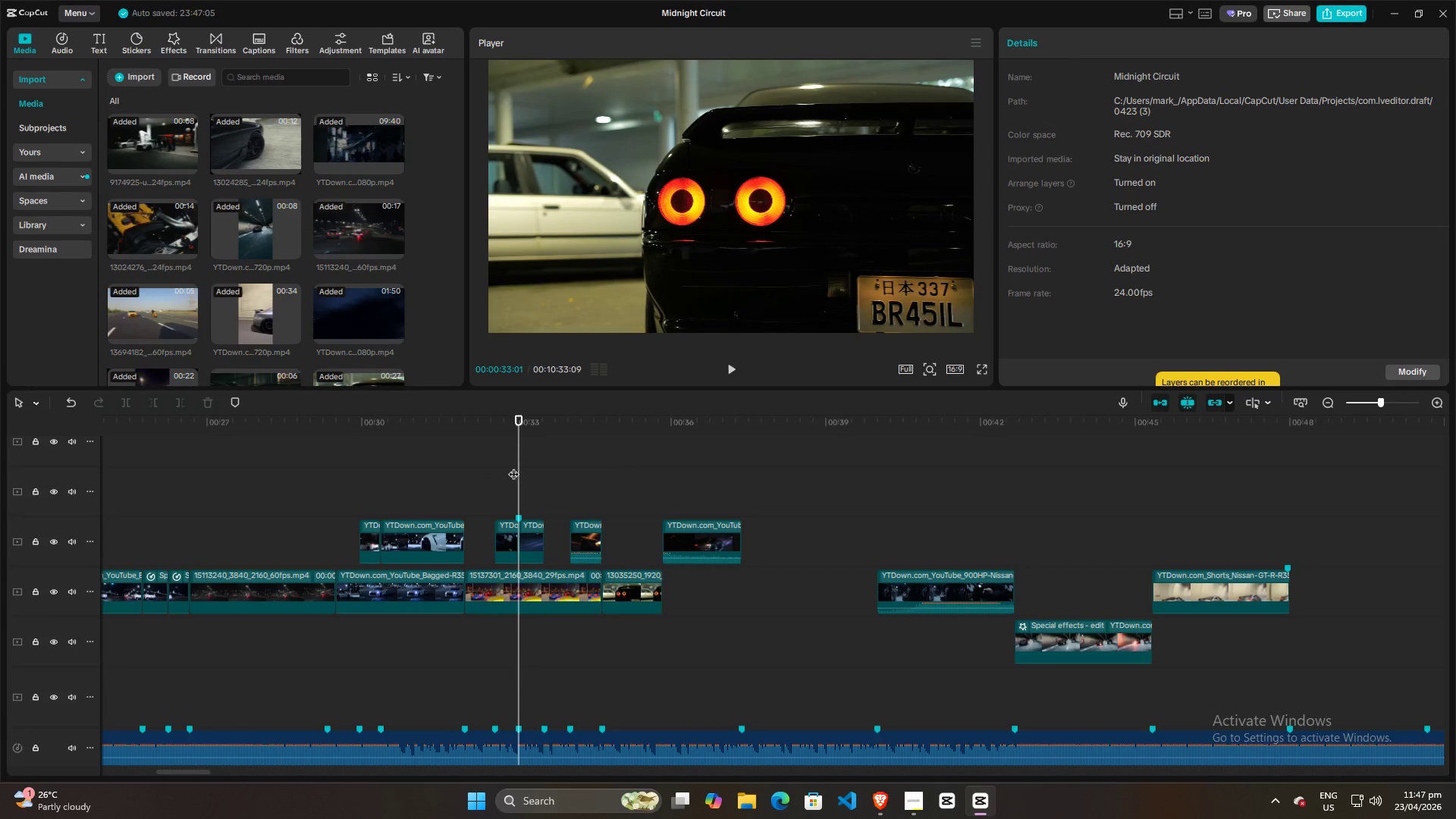 
double_click([503, 468])
 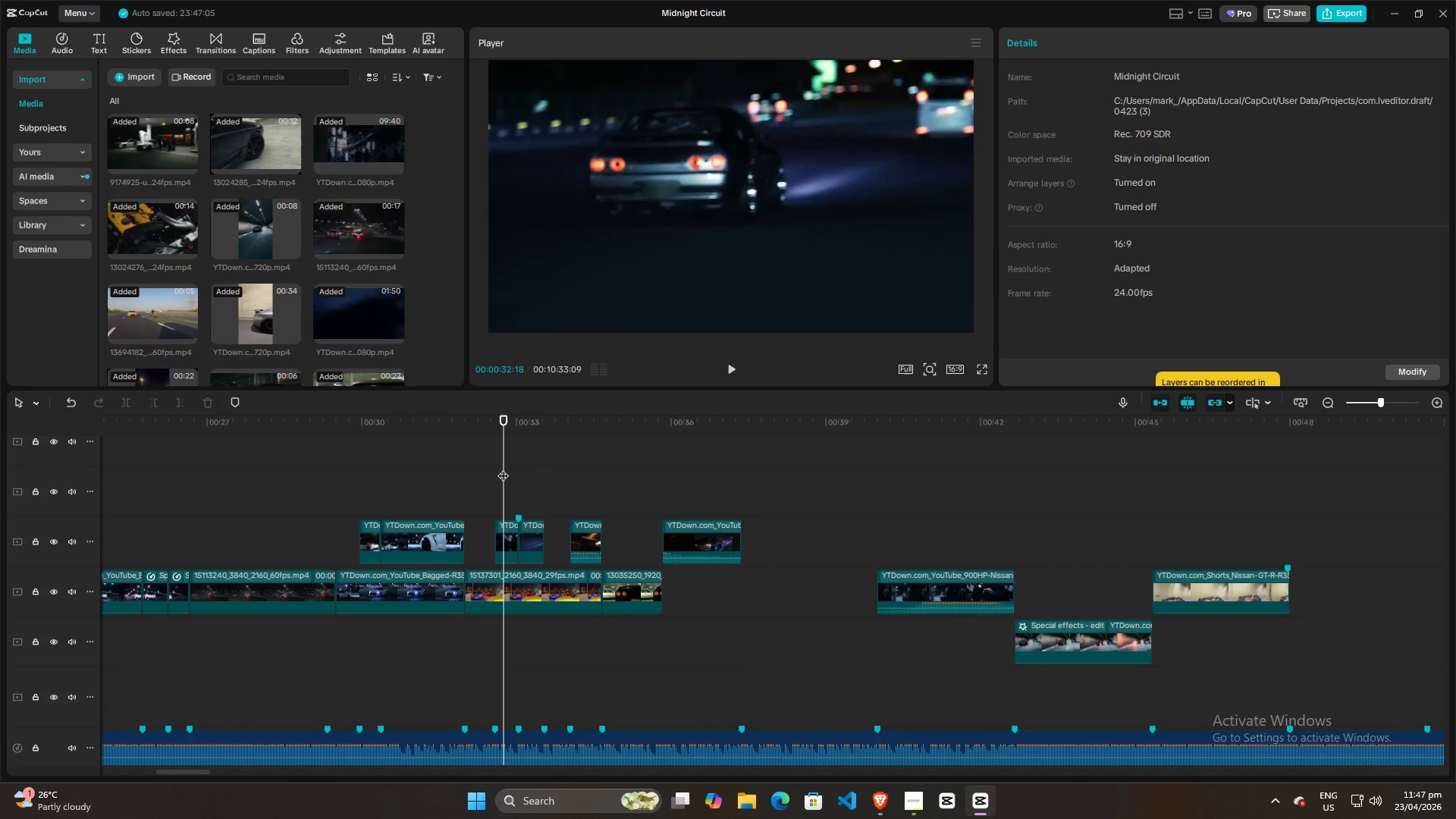 
key(Space)
 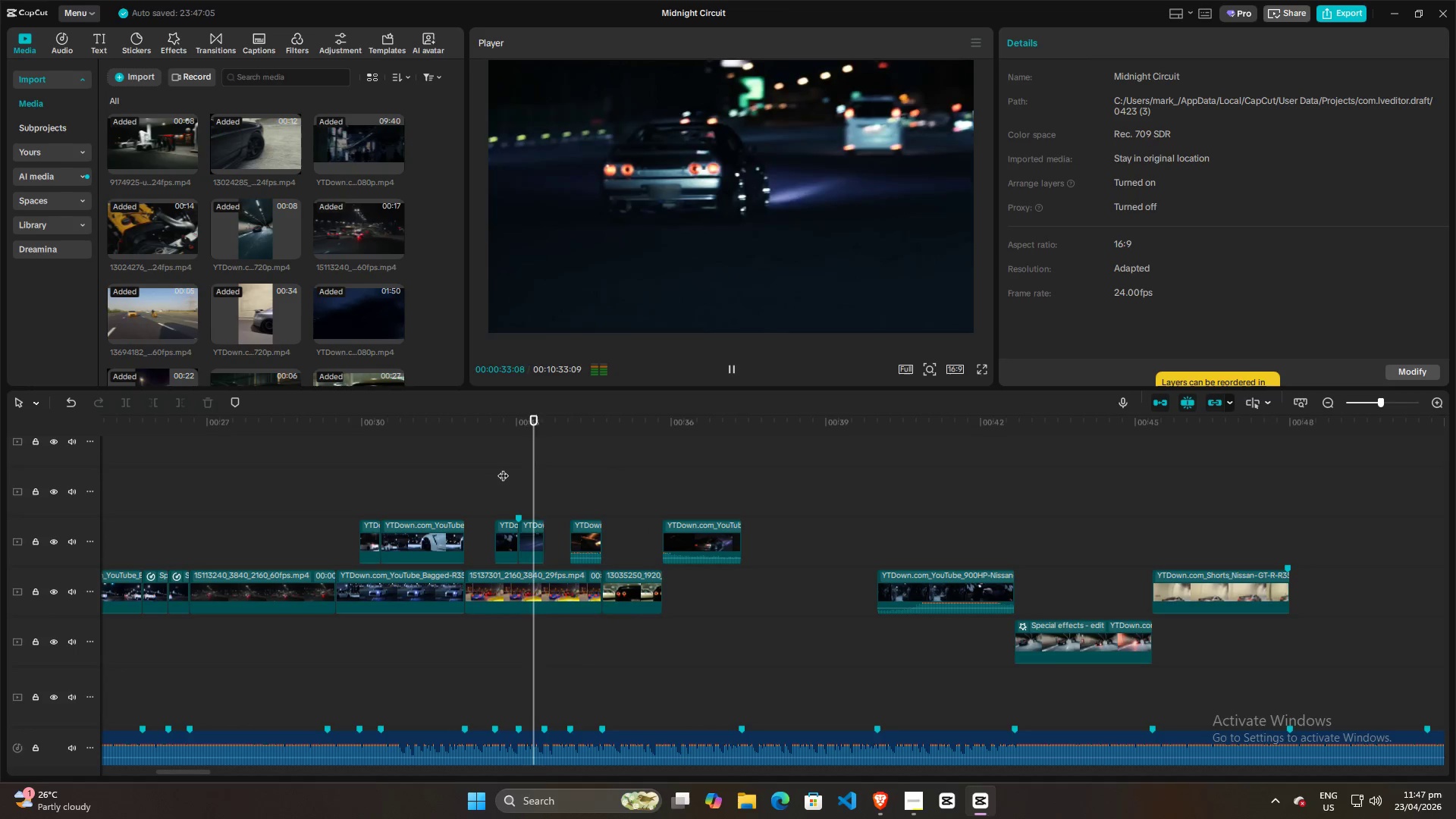 
key(Space)
 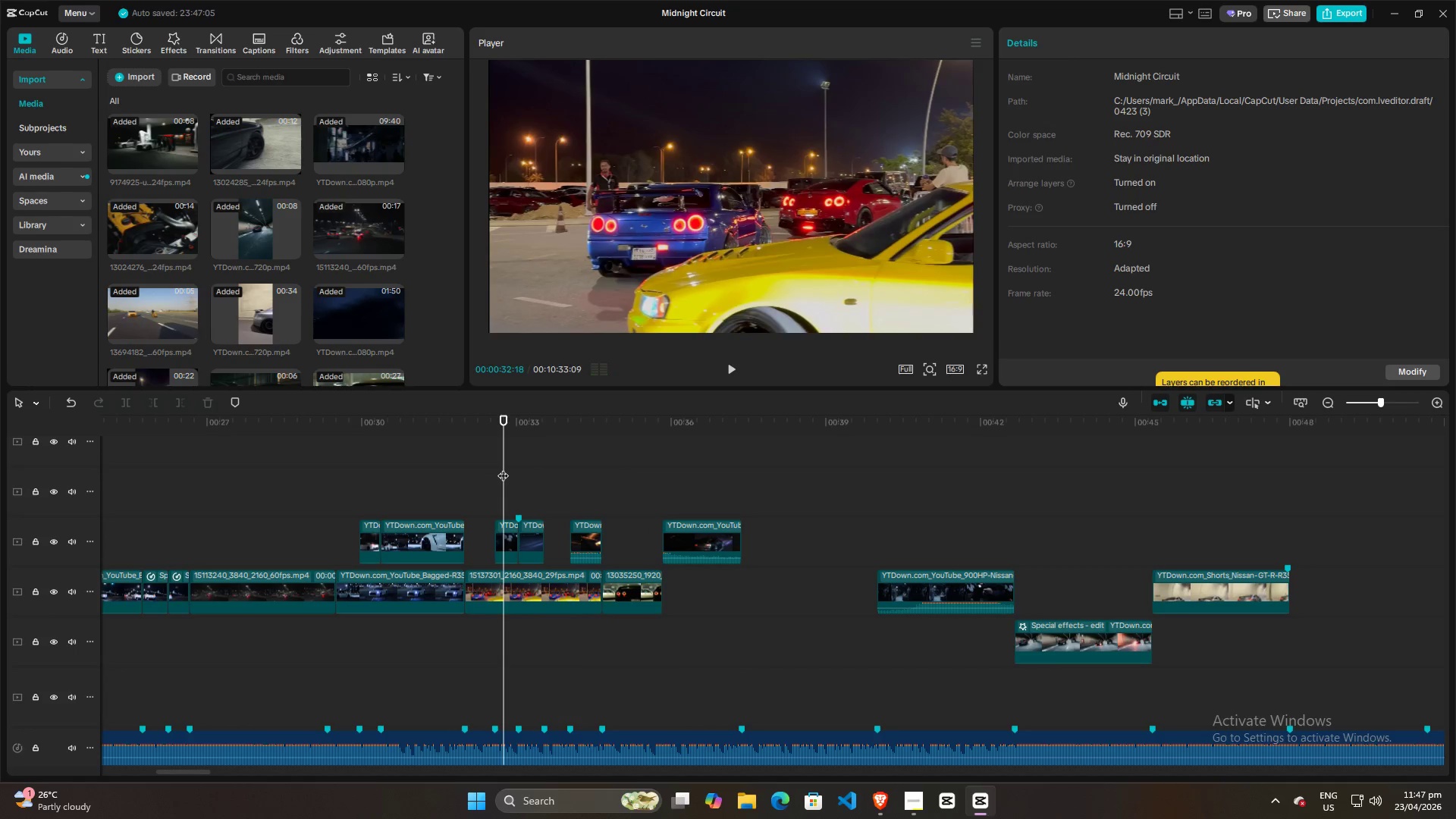 
double_click([503, 468])
 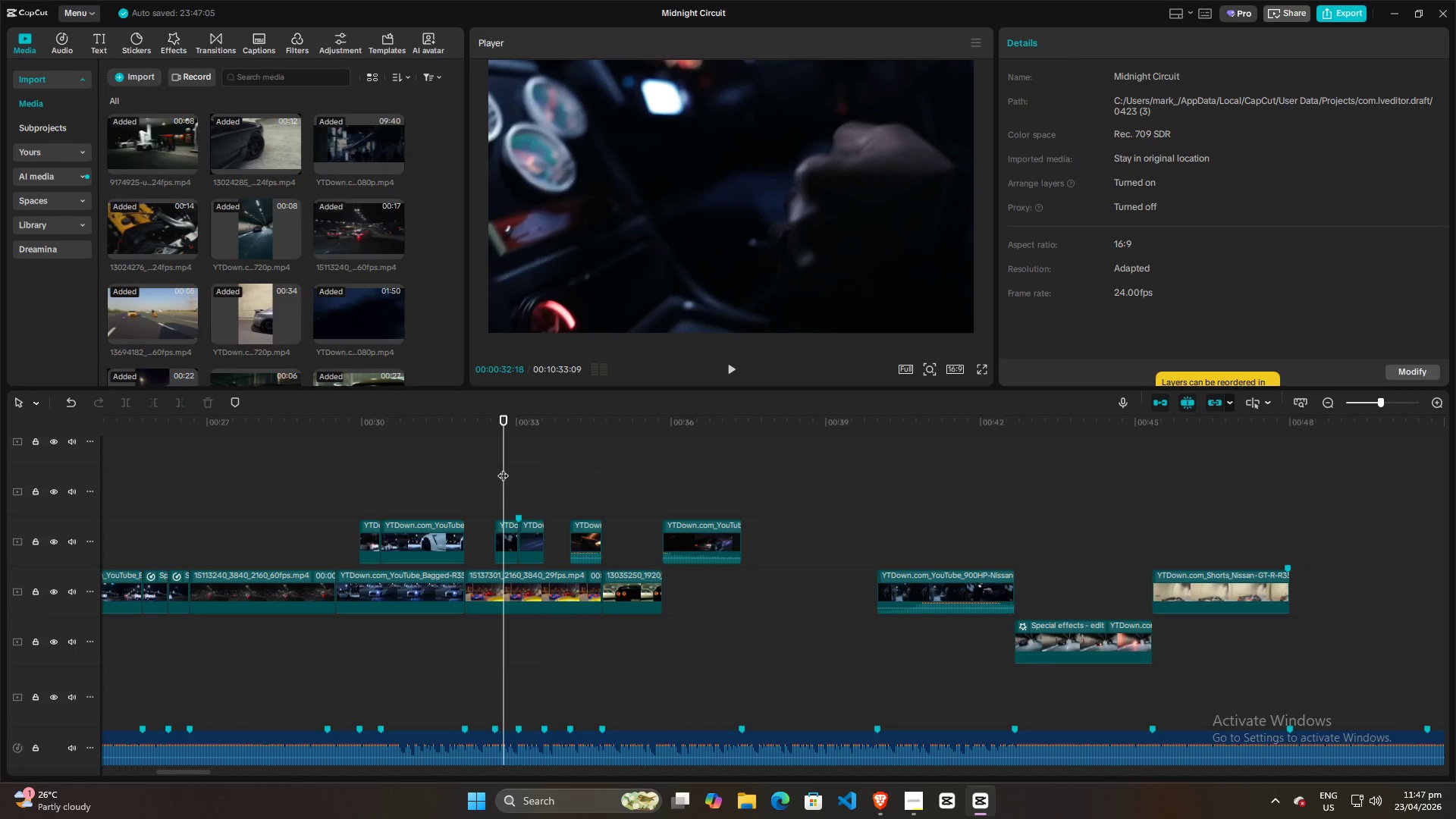 
key(Space)
 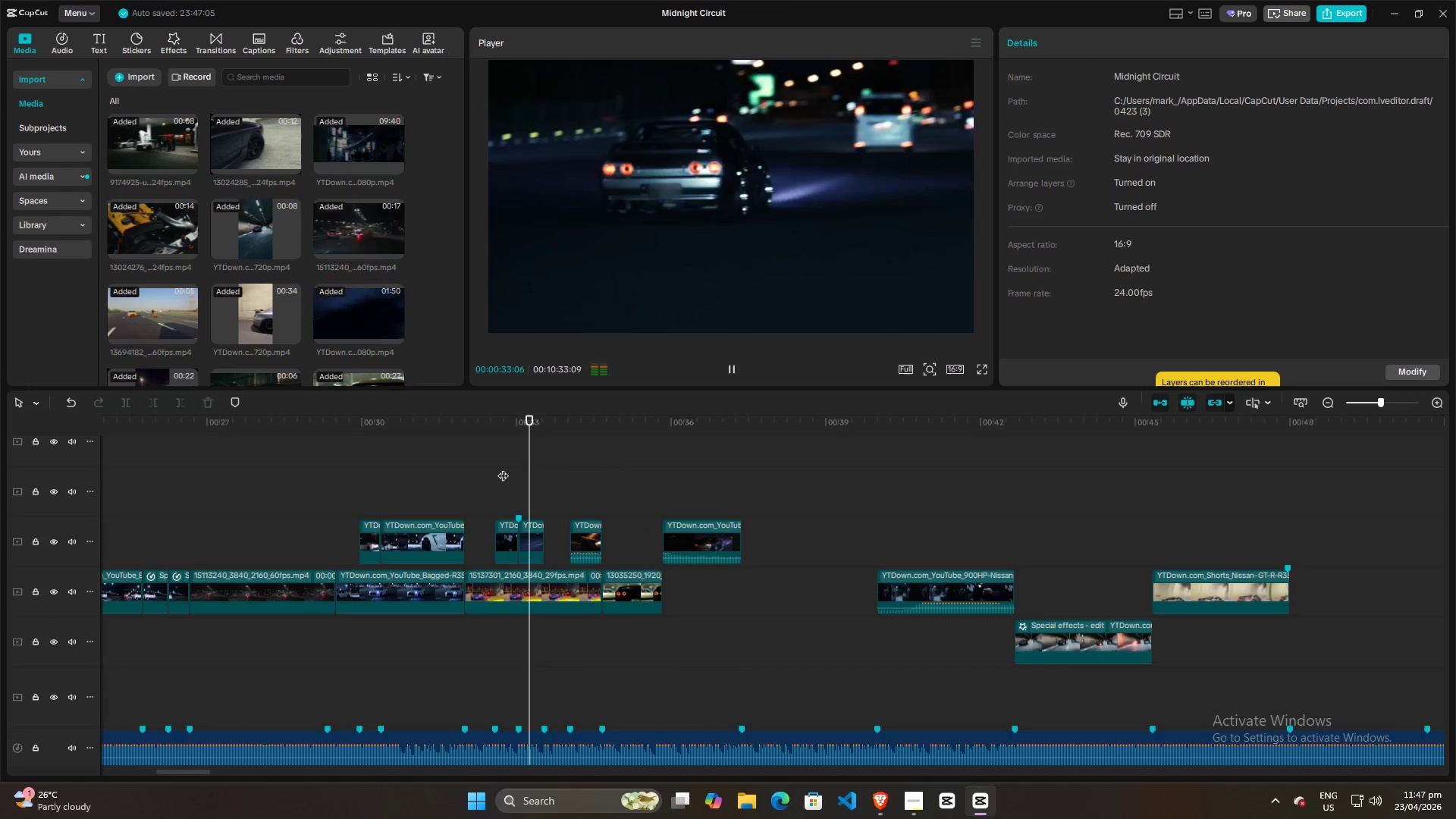 
key(Space)
 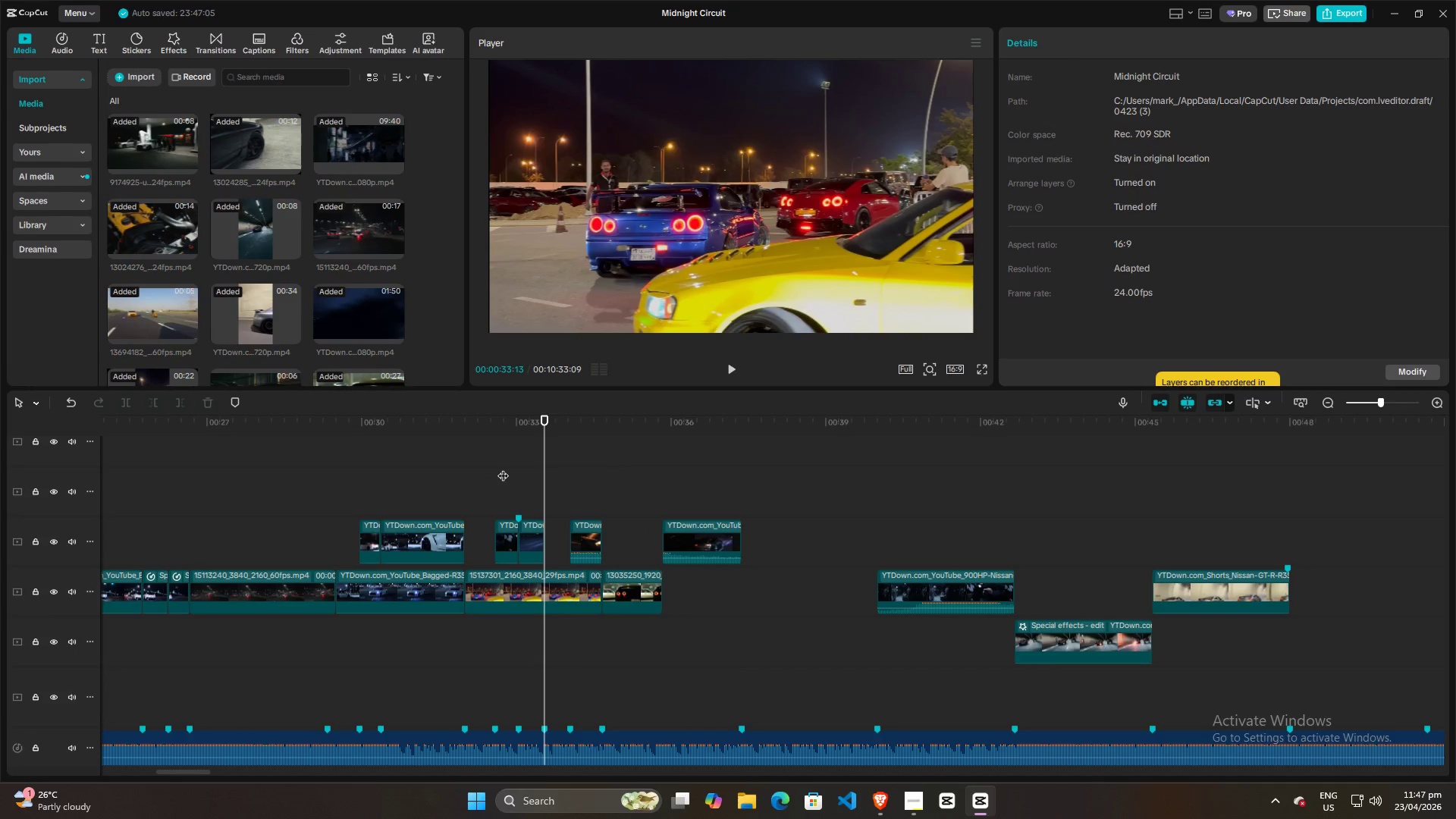 
left_click([503, 468])
 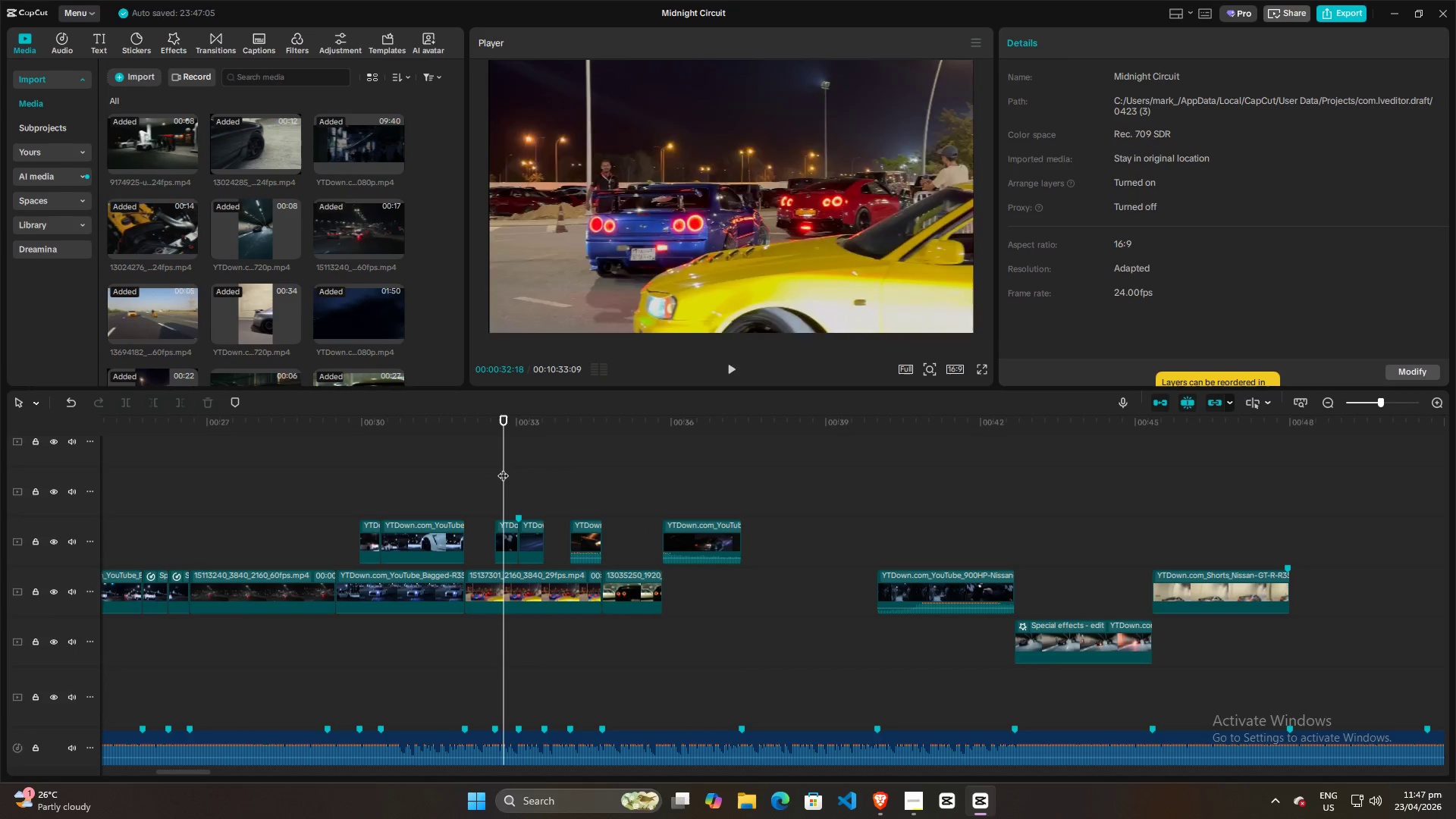 
key(Space)
 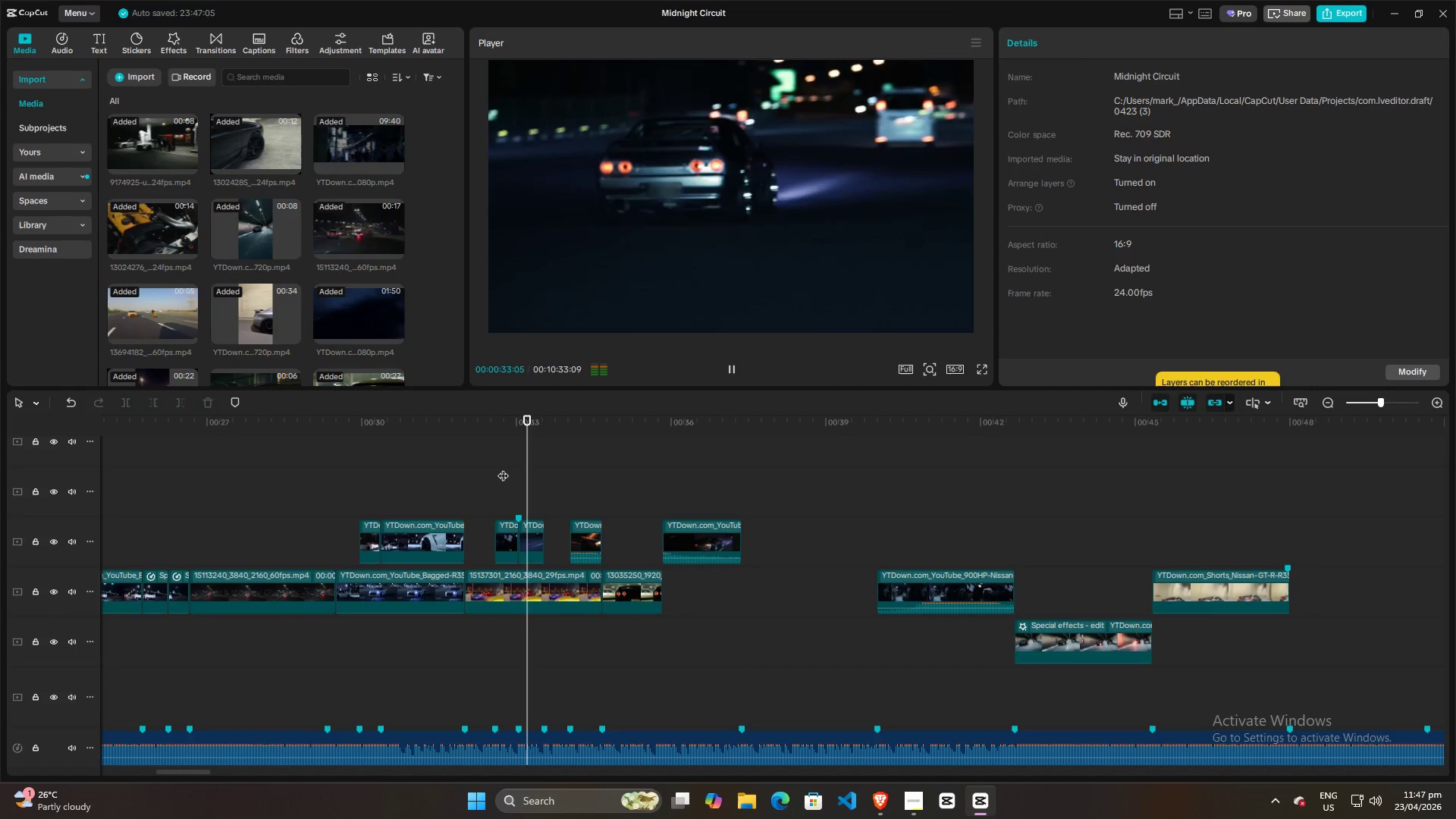 
key(Space)
 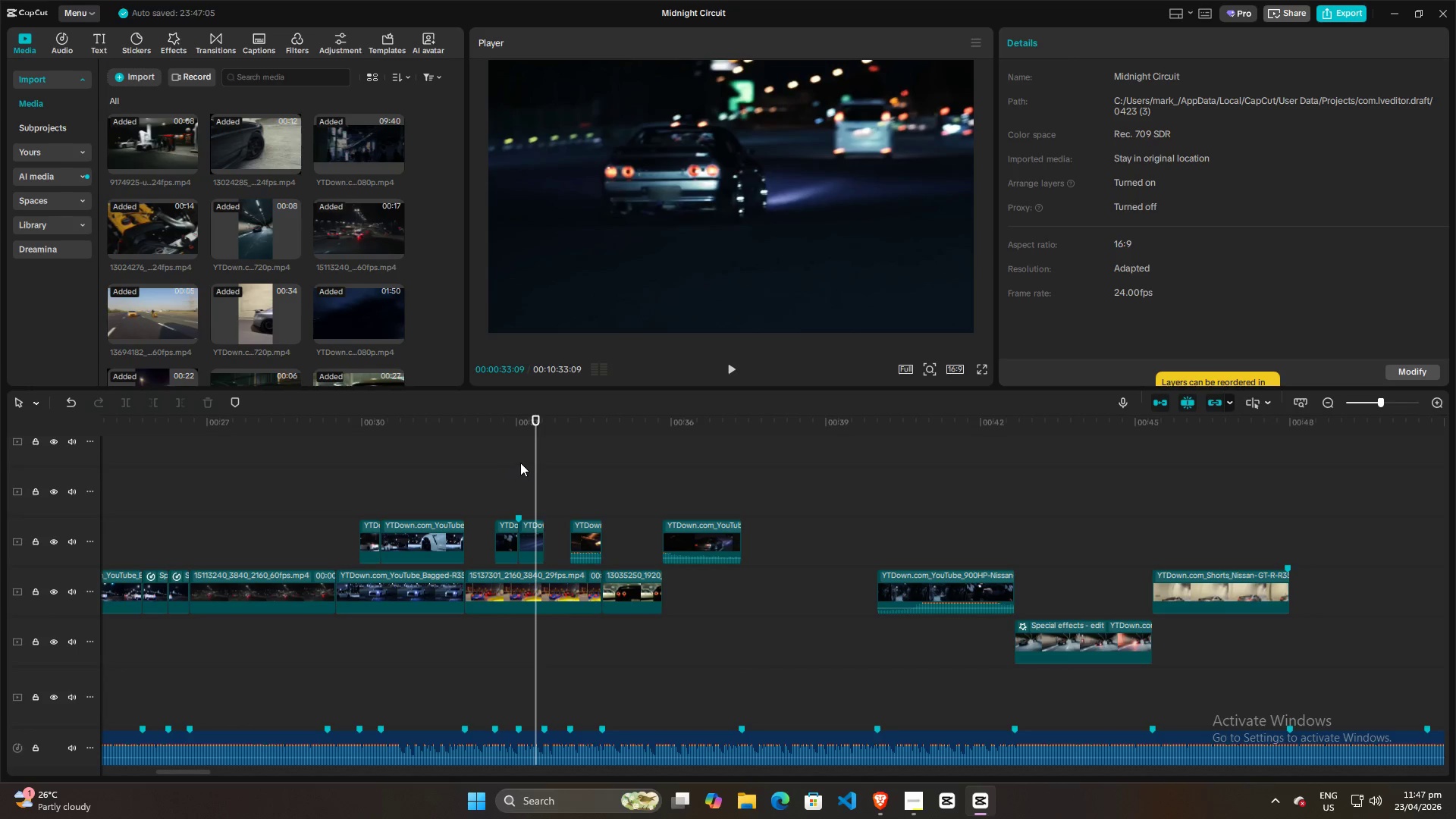 
hold_key(key=ControlLeft, duration=1.03)
 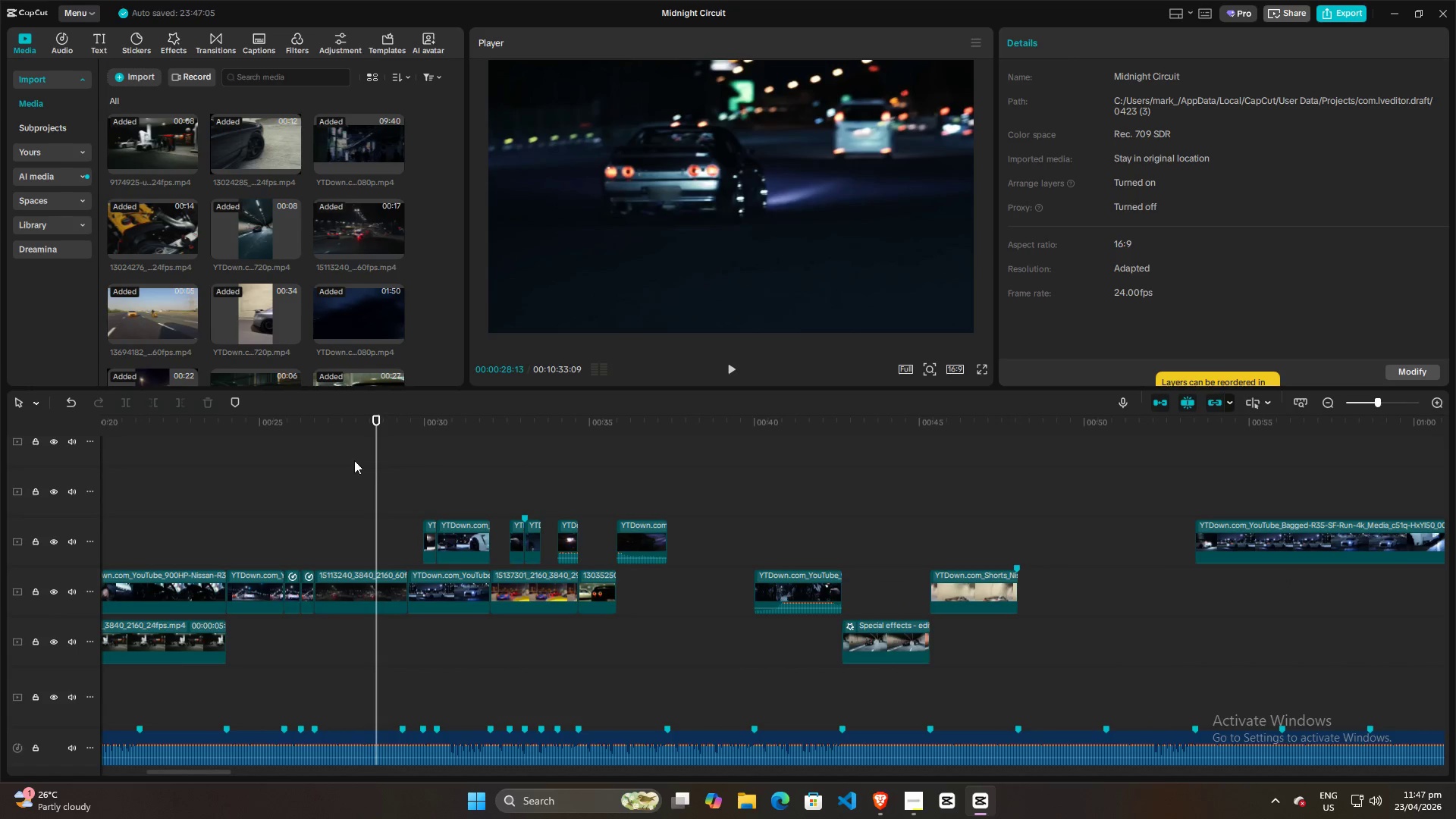 
hold_key(key=ControlLeft, duration=4.17)
 